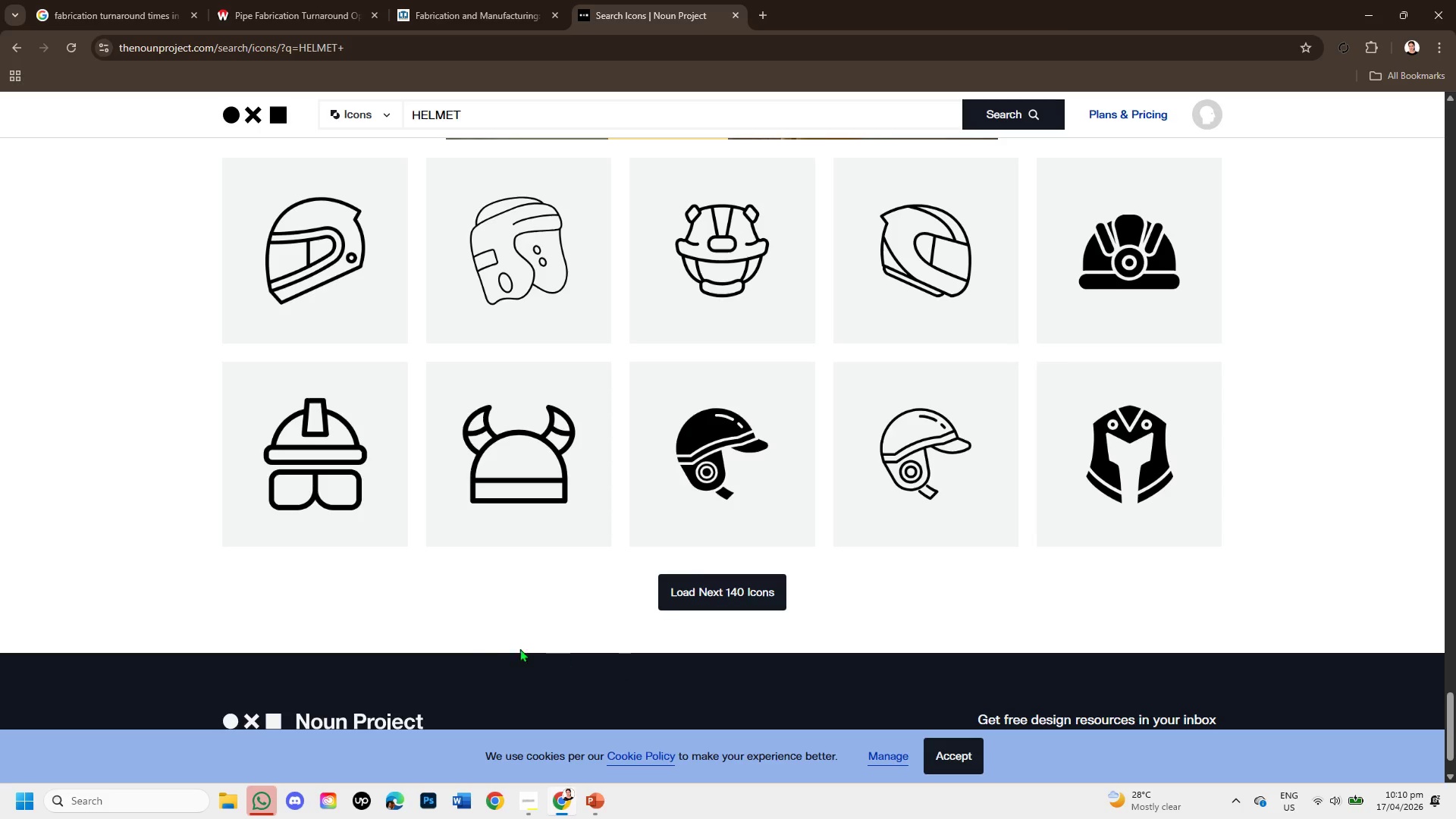 
scroll: coordinate [456, 468], scroll_direction: down, amount: 1.0
 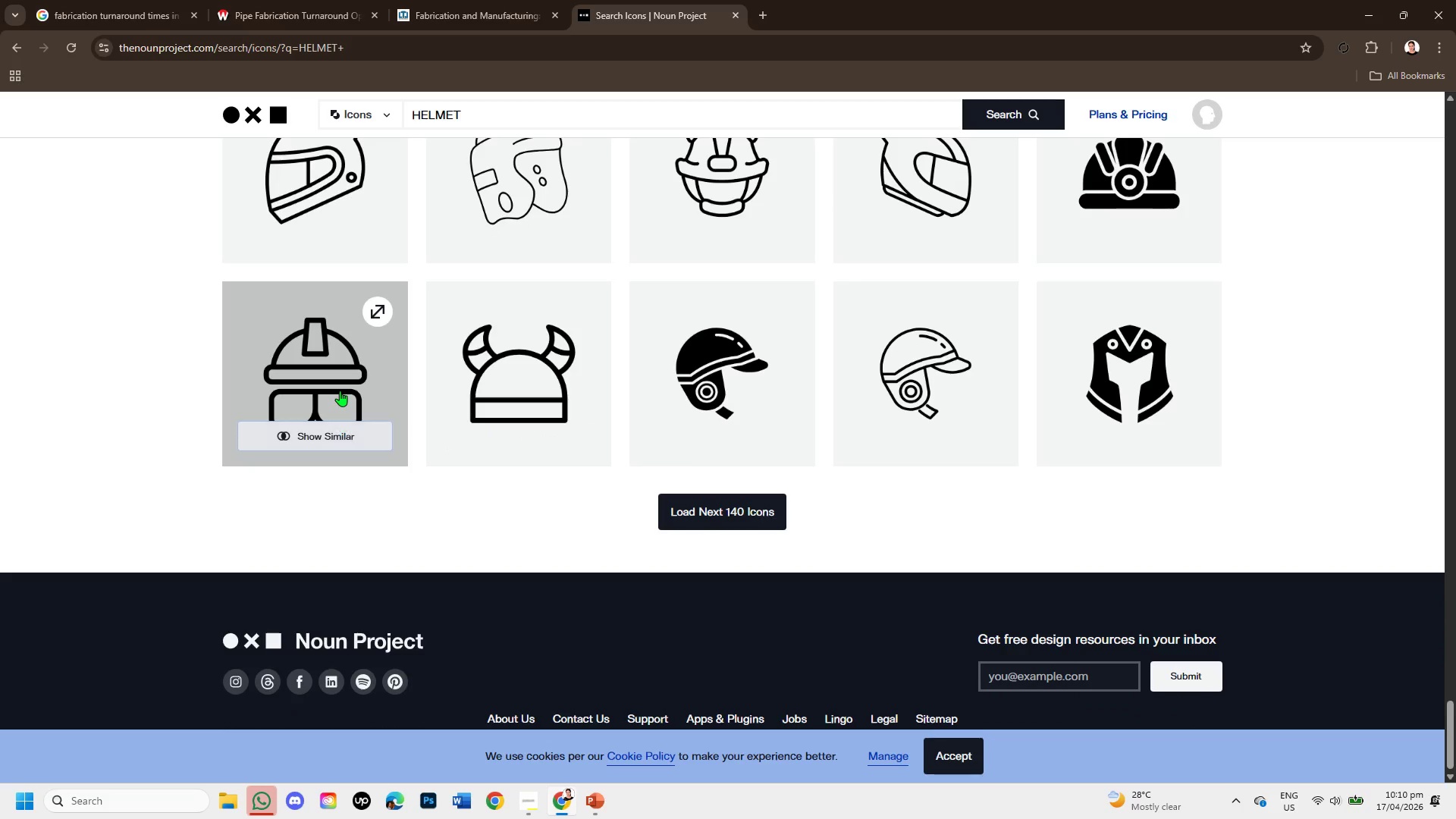 
left_click([340, 391])
 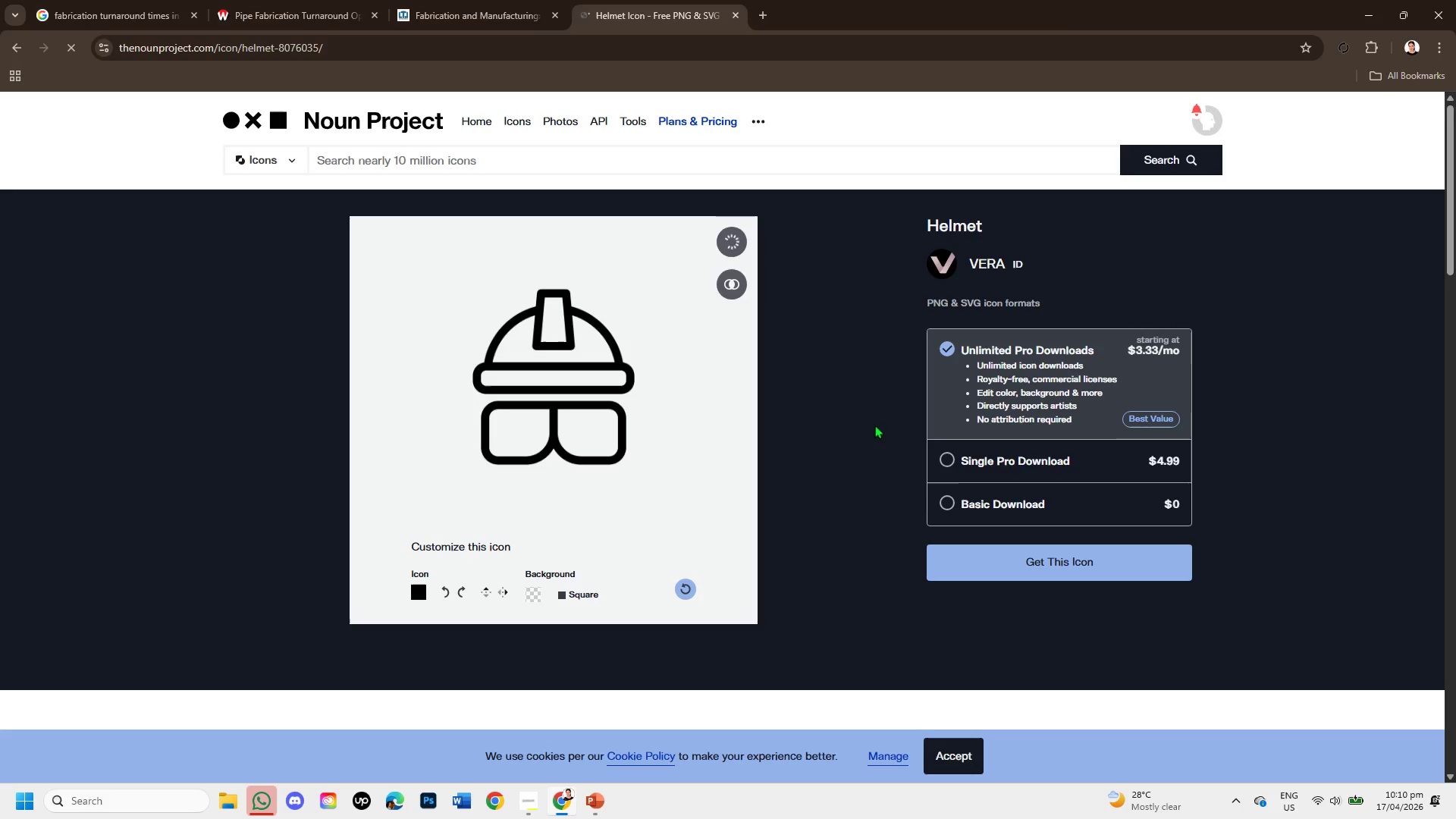 
left_click([733, 284])
 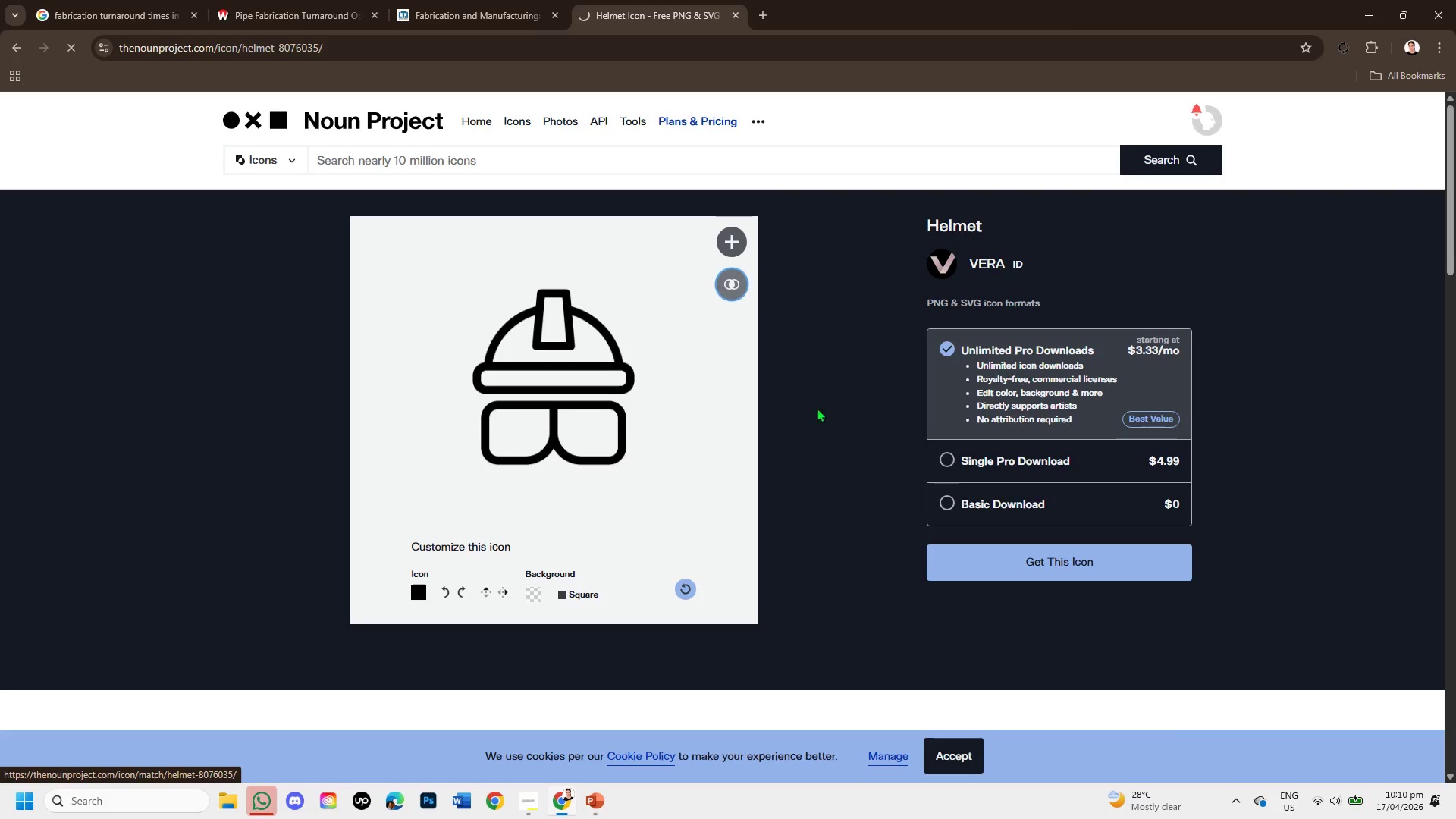 
scroll: coordinate [830, 464], scroll_direction: down, amount: 6.0
 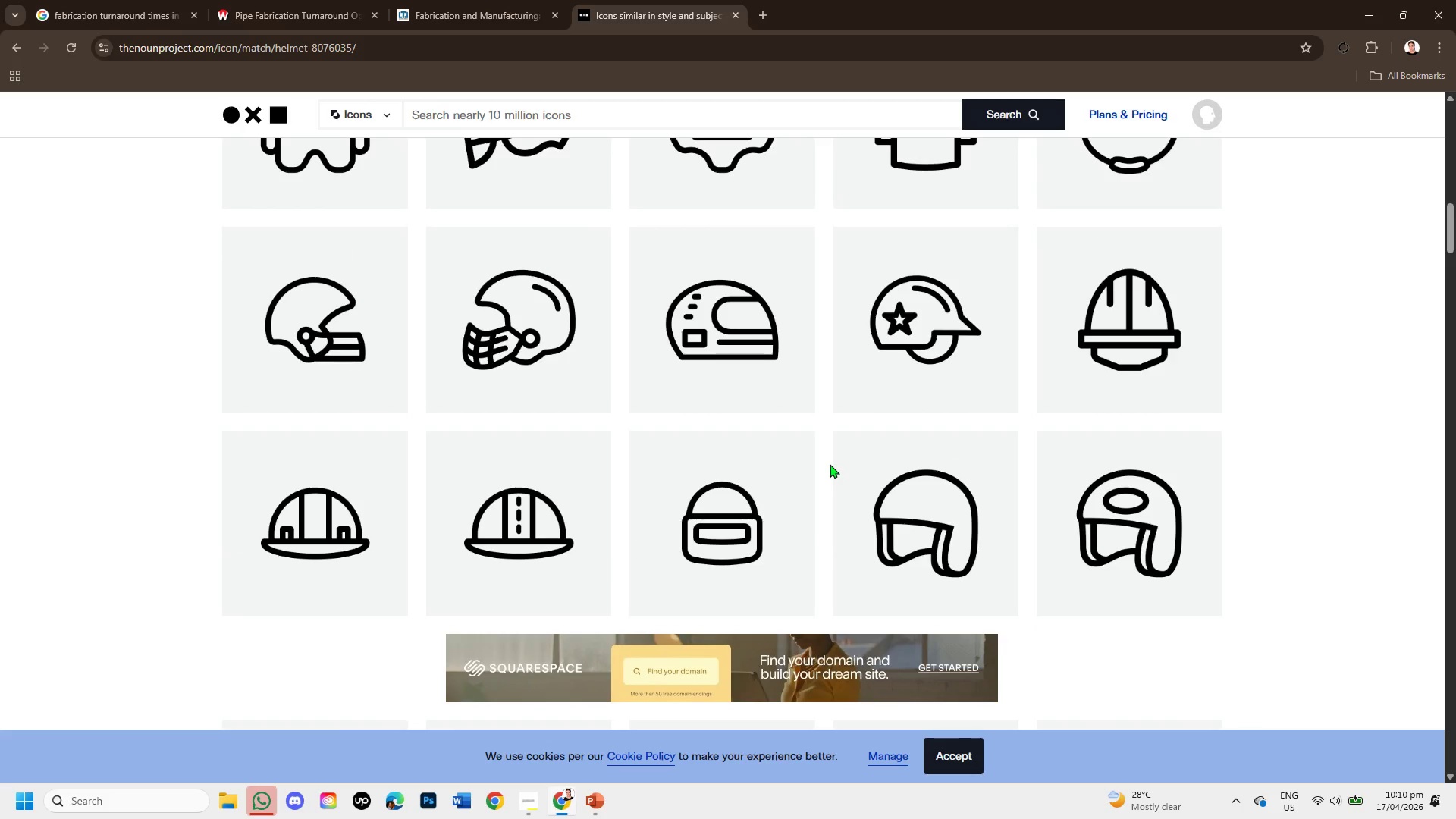 
scroll: coordinate [830, 464], scroll_direction: up, amount: 1.0
 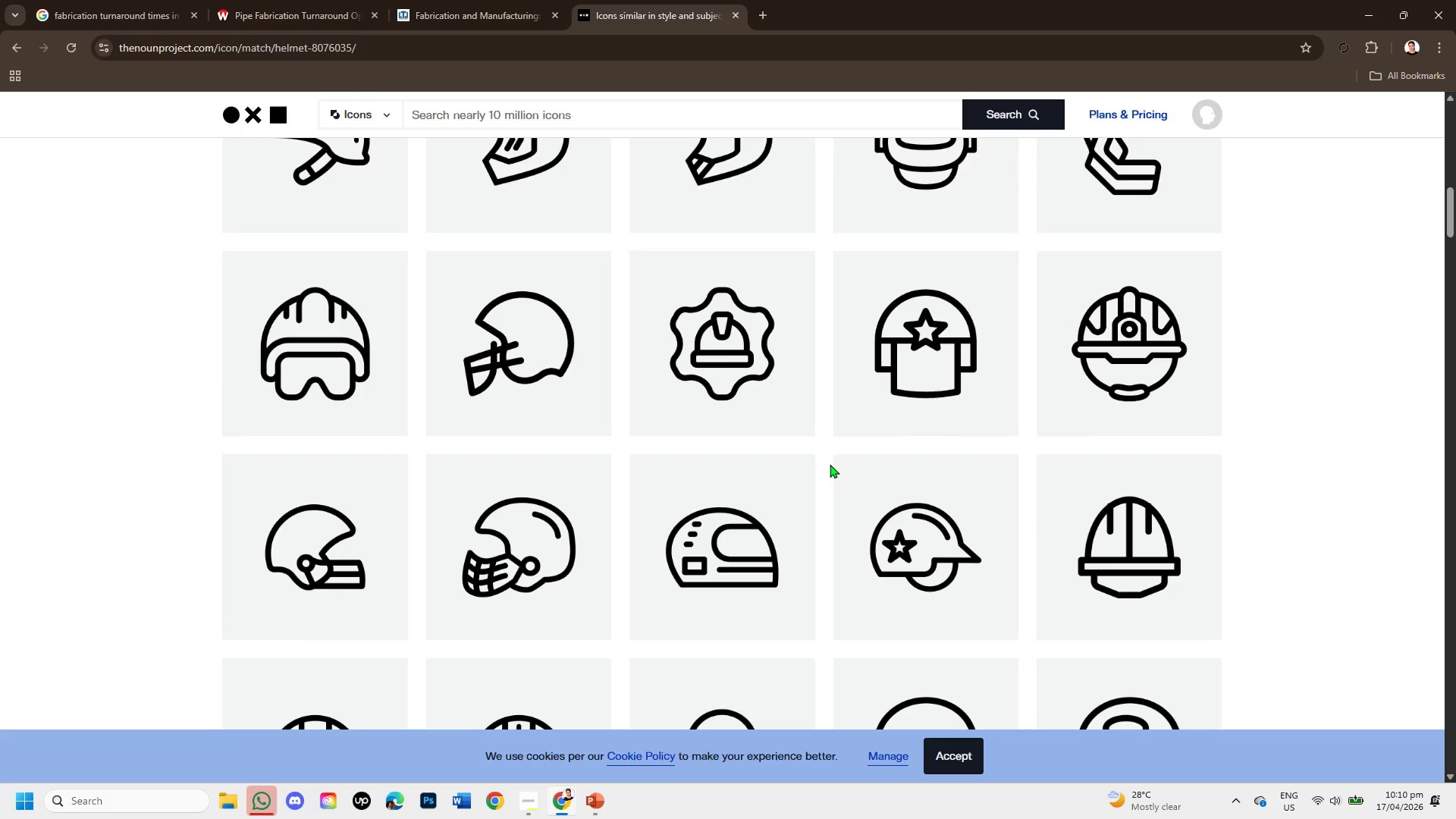 
scroll: coordinate [836, 535], scroll_direction: down, amount: 6.0
 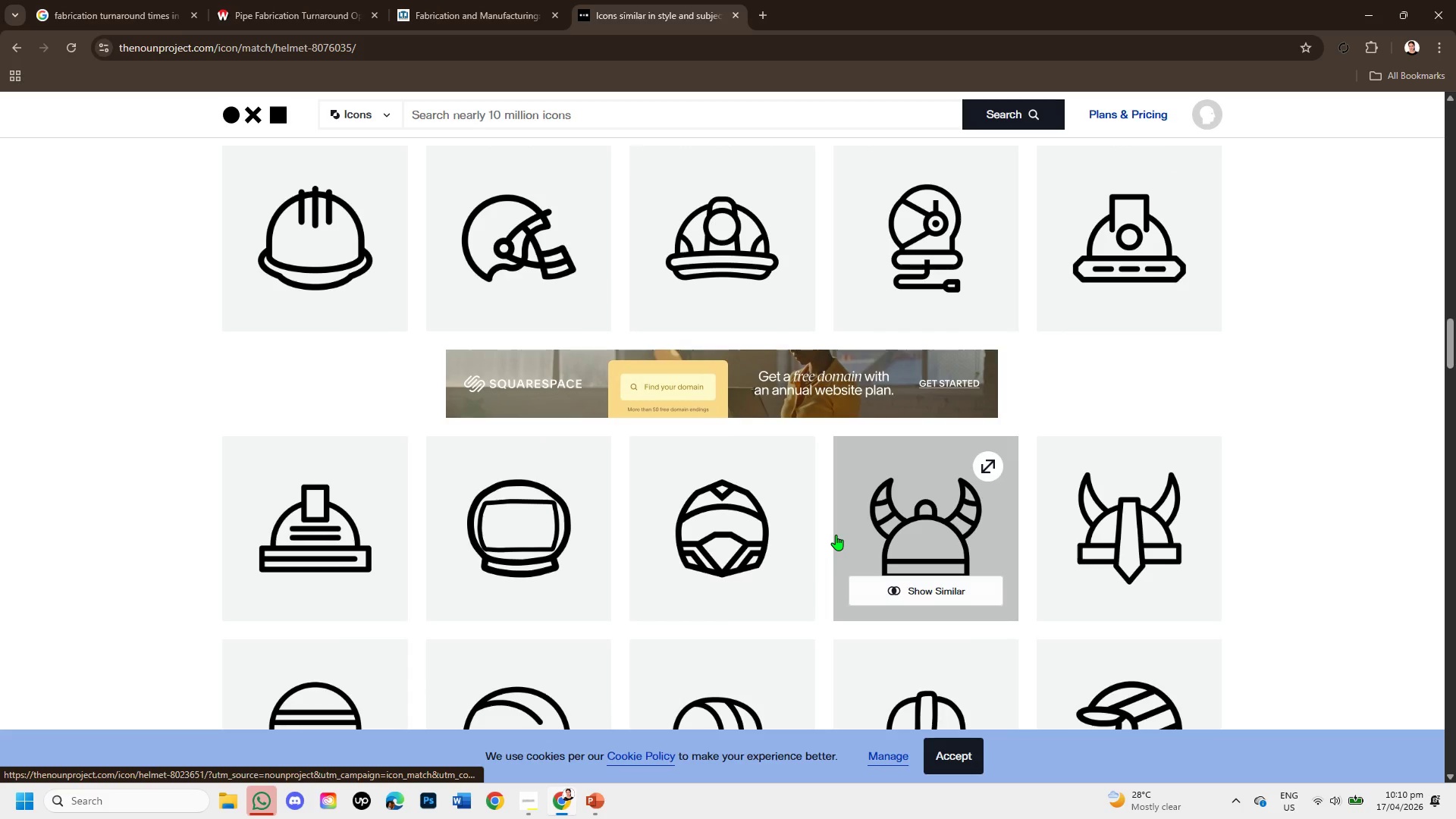 
scroll: coordinate [836, 535], scroll_direction: down, amount: 2.0
 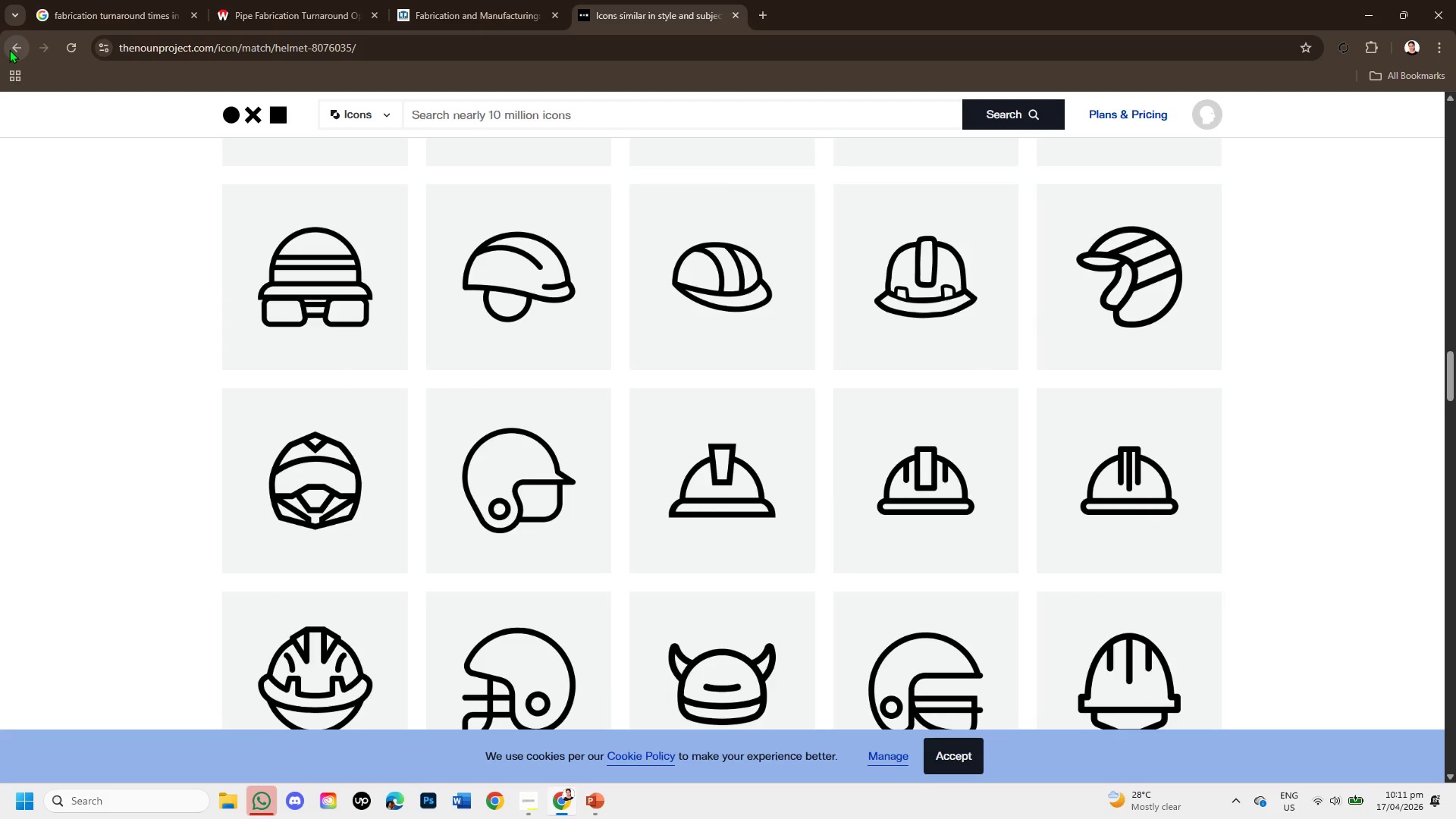 
left_click([10, 46])
 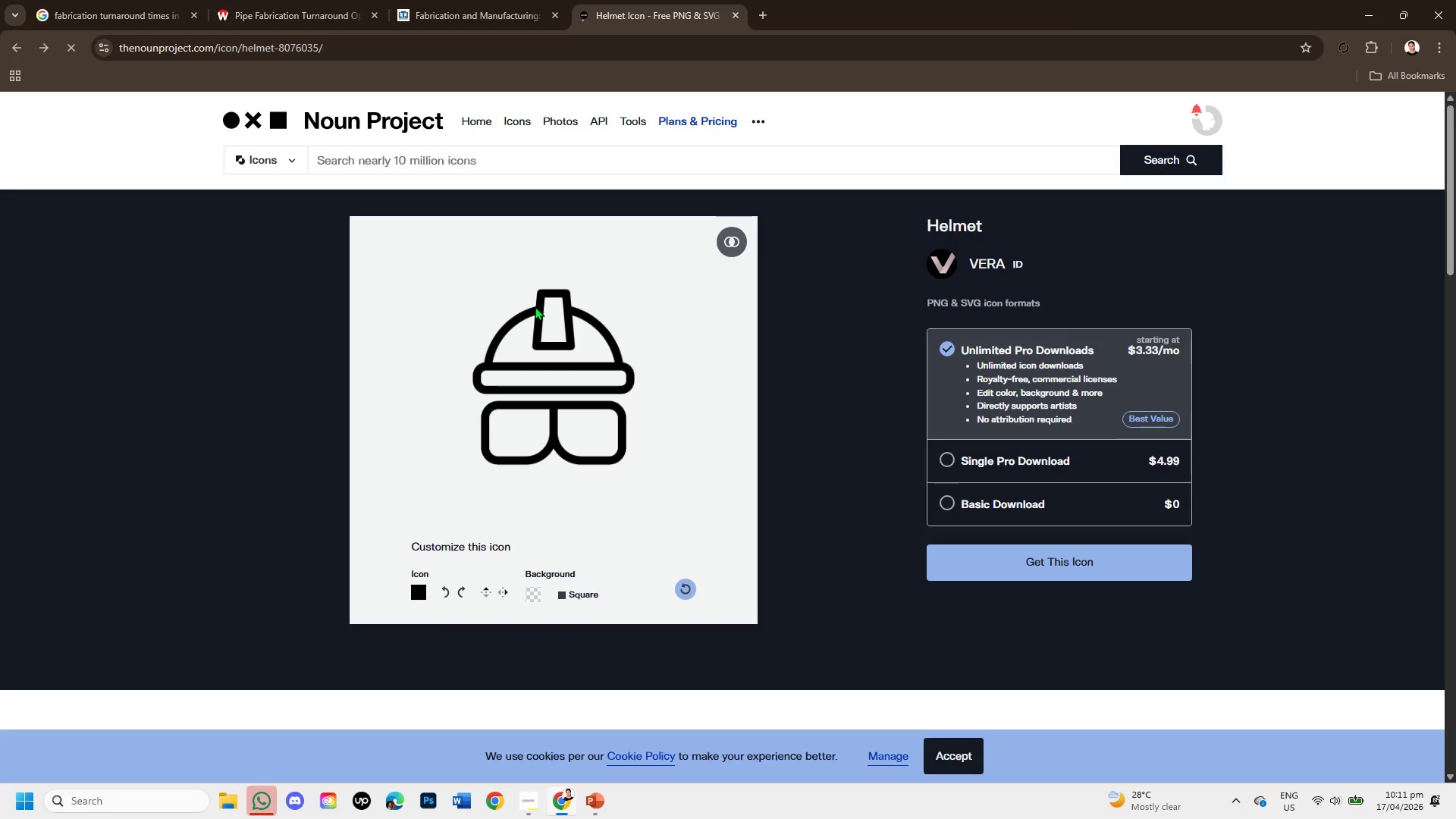 
scroll: coordinate [623, 410], scroll_direction: down, amount: 2.0
 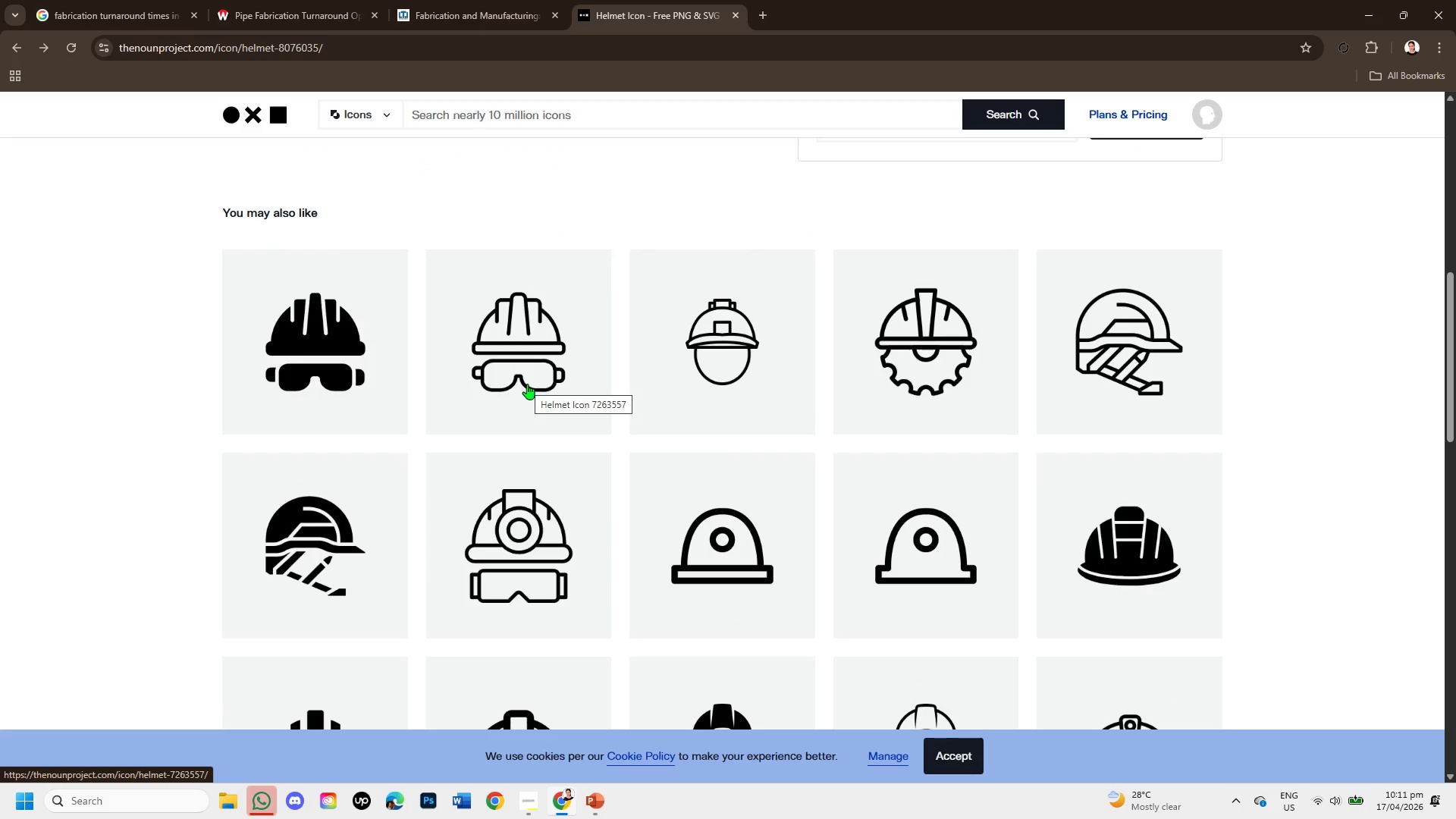 
wait(9.48)
 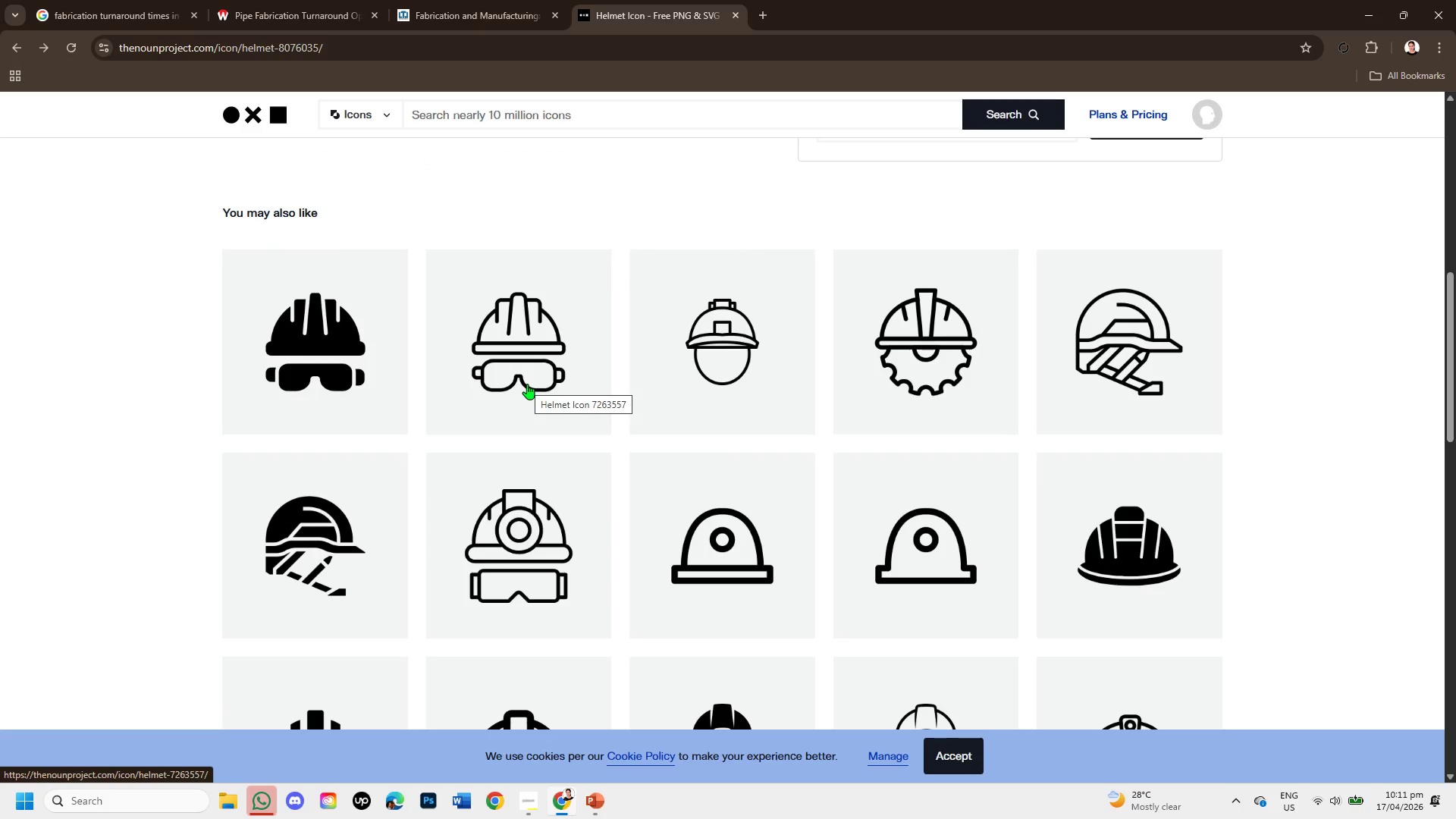 
left_click([527, 384])
 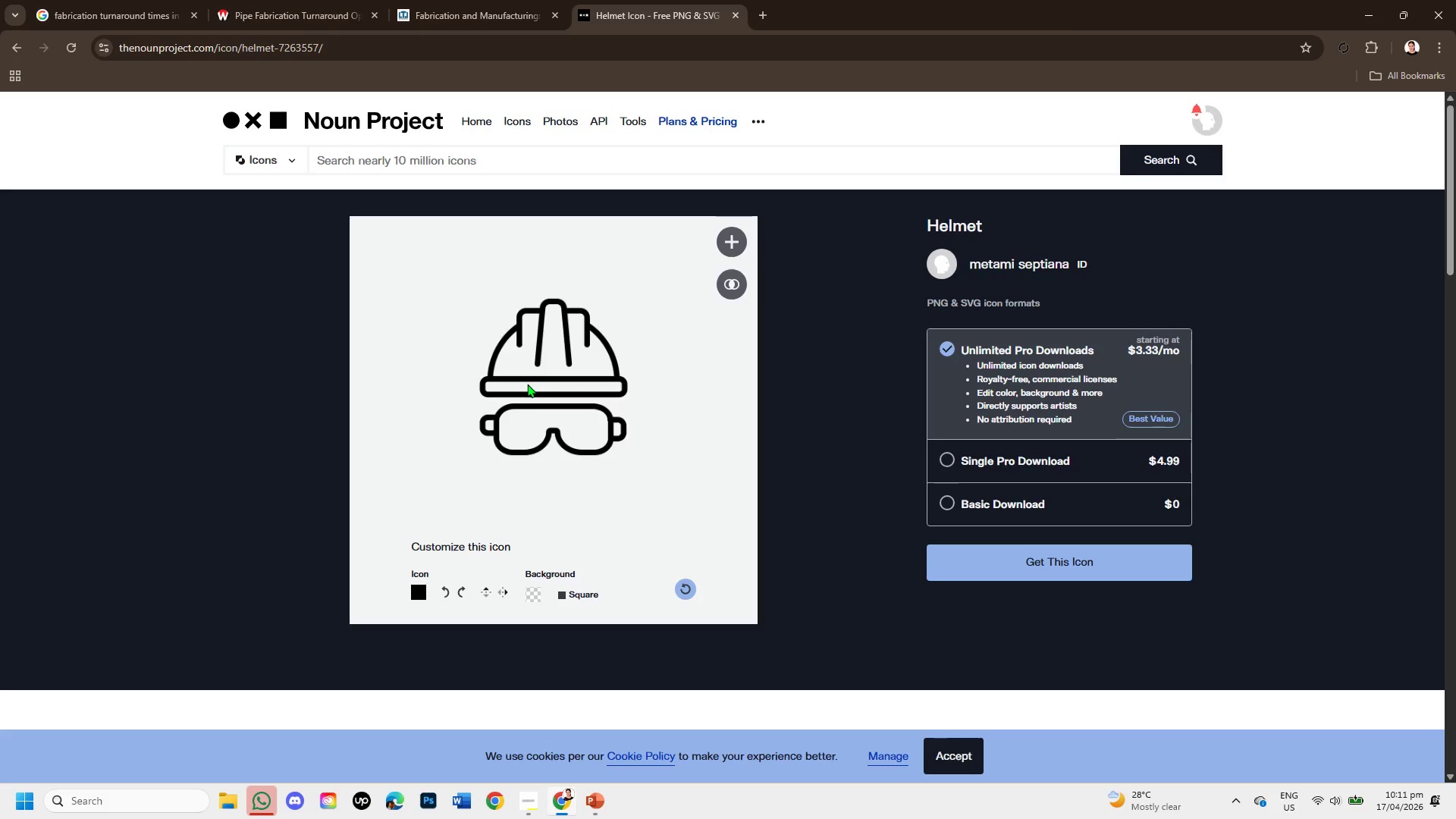 
scroll: coordinate [527, 391], scroll_direction: down, amount: 3.0
 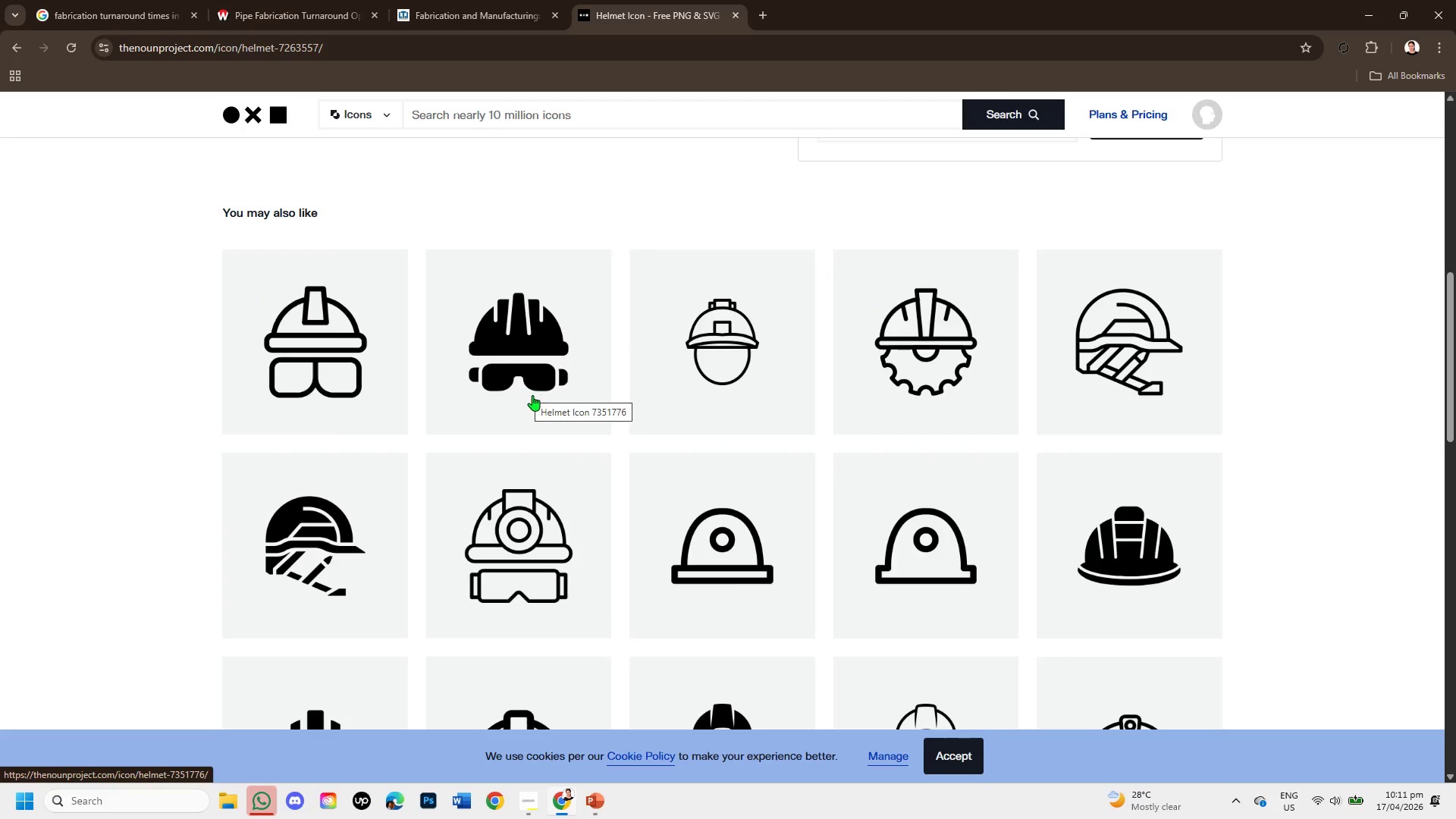 
scroll: coordinate [519, 366], scroll_direction: up, amount: 5.0
 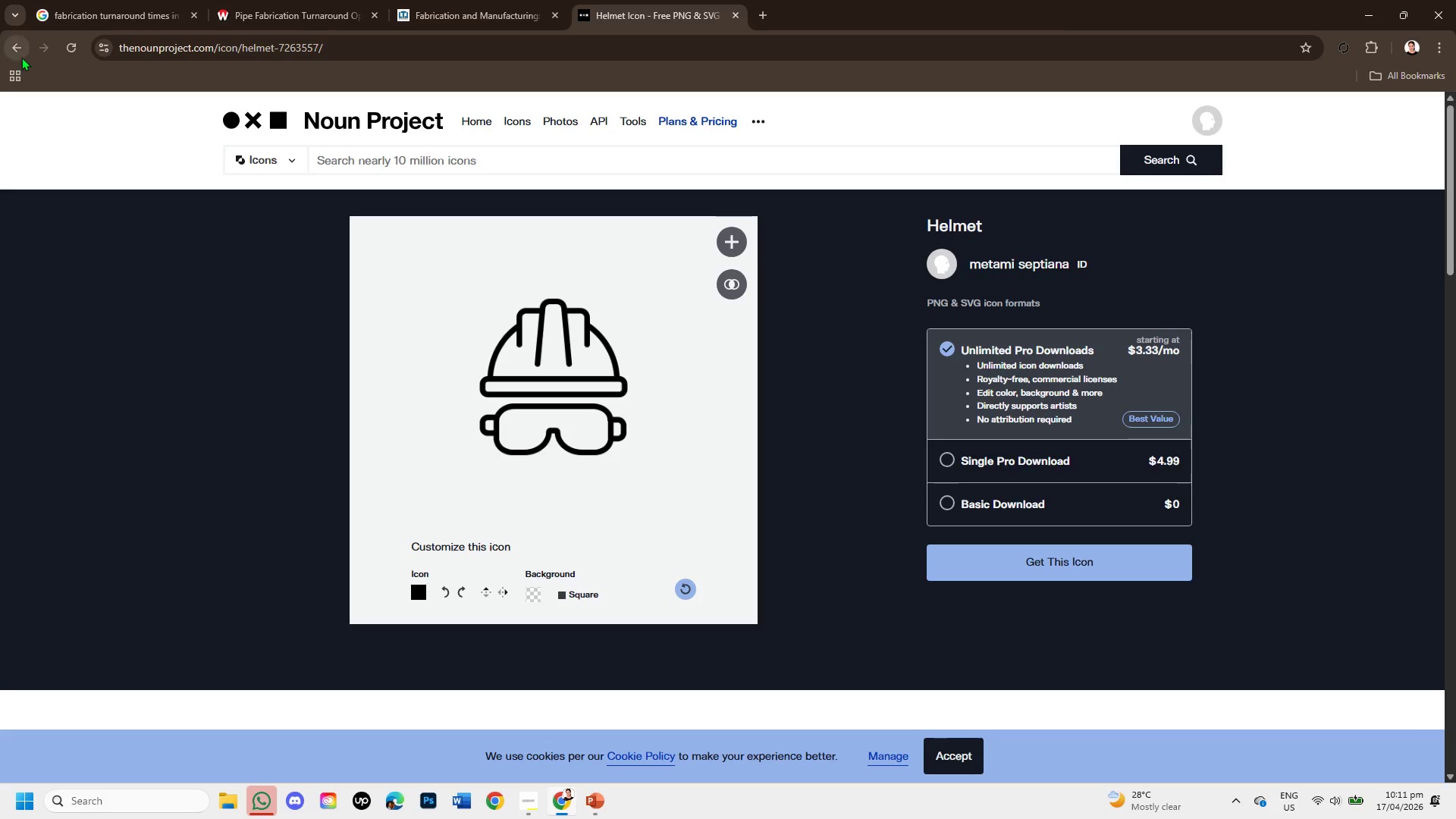 
left_click([14, 46])
 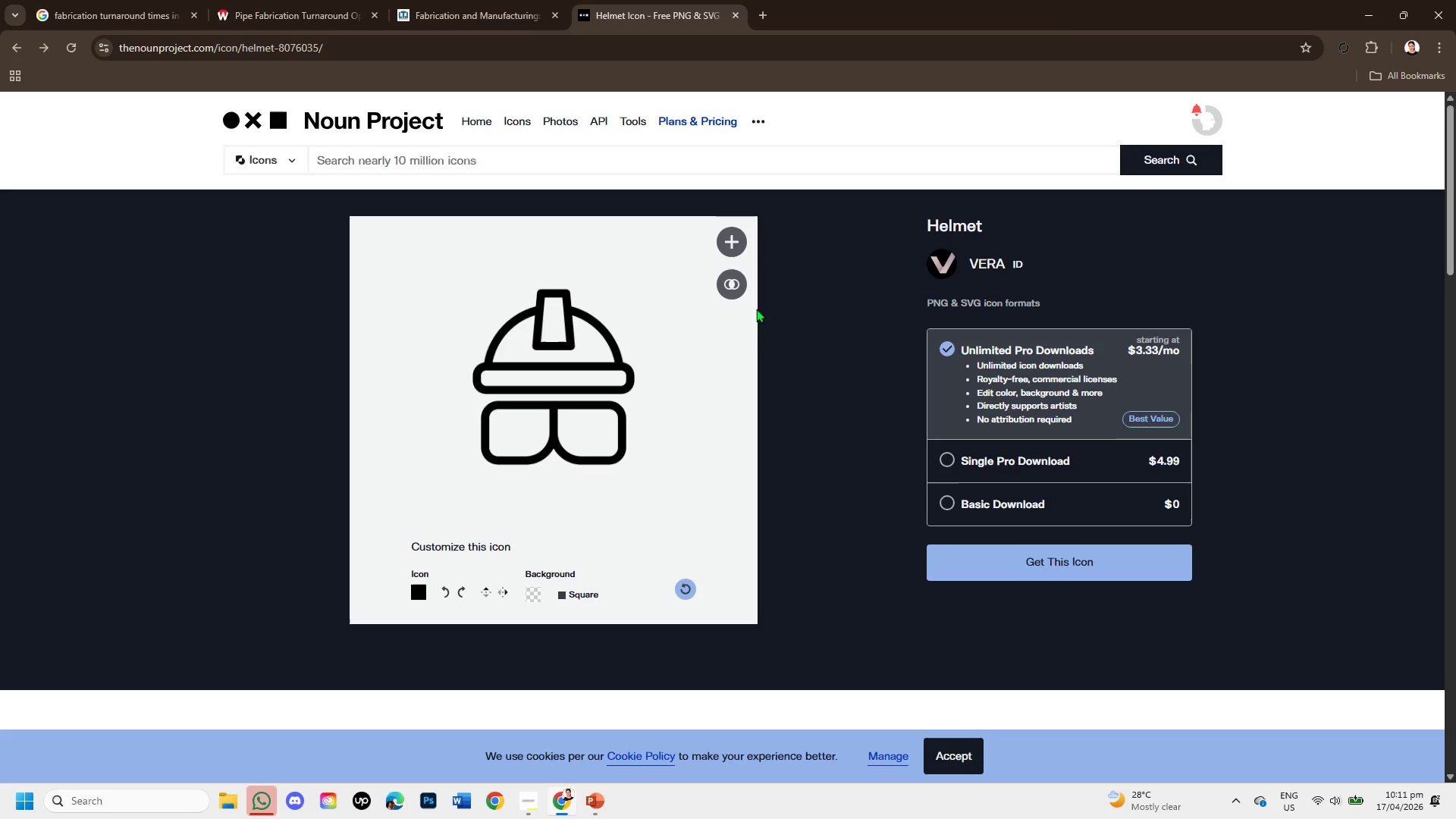 
scroll: coordinate [876, 402], scroll_direction: down, amount: 5.0
 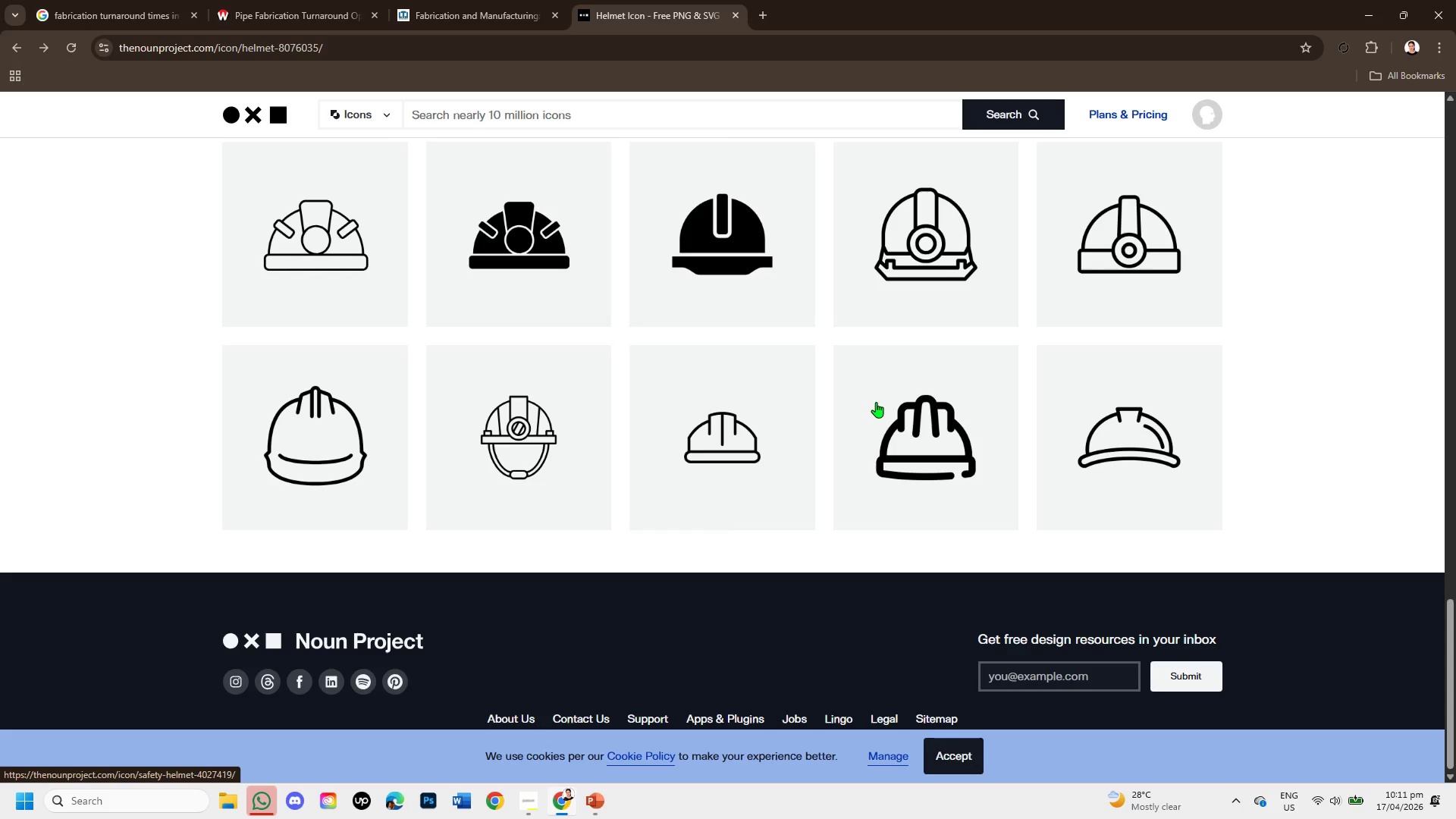 
scroll: coordinate [874, 402], scroll_direction: up, amount: 9.0
 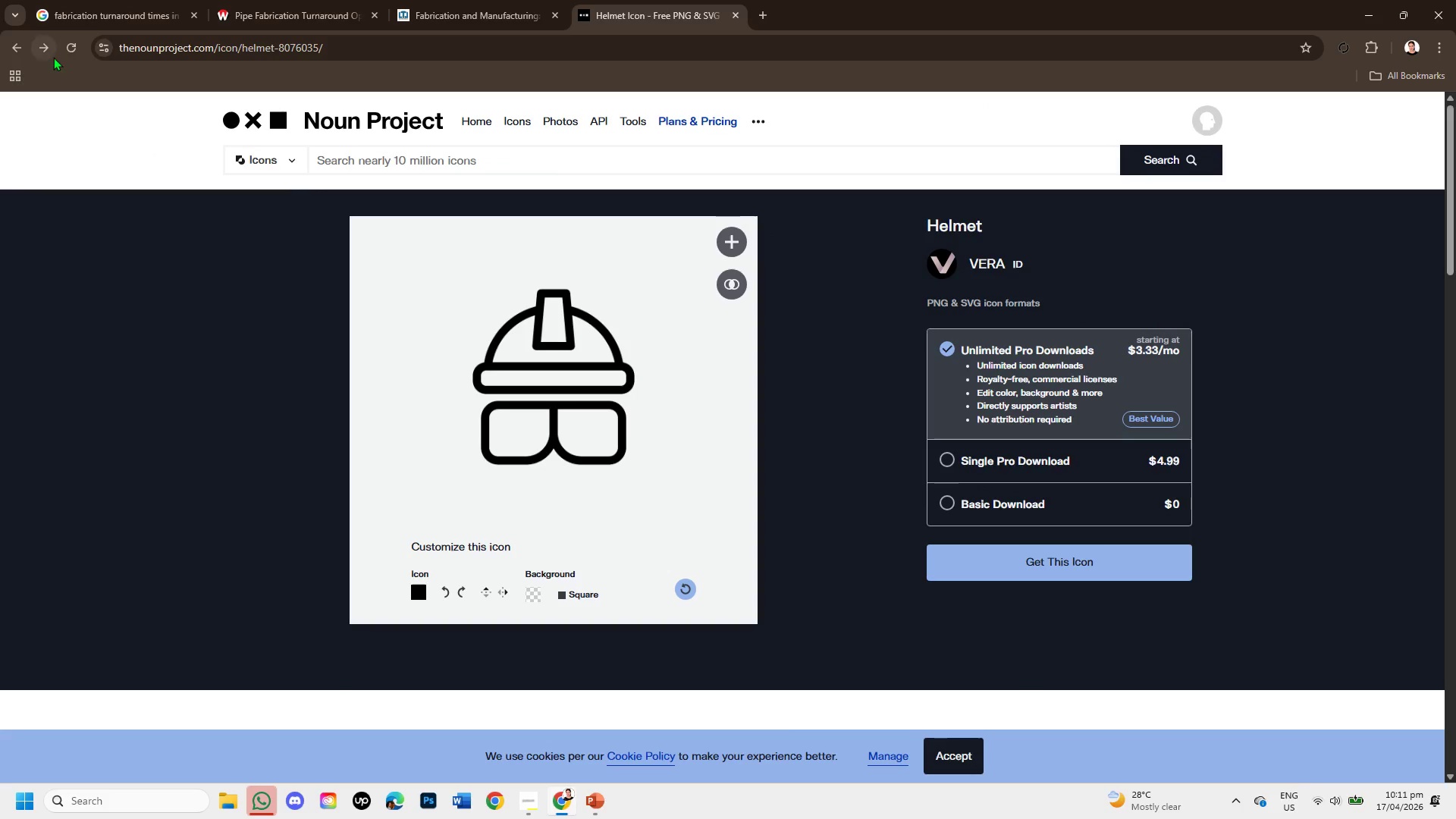 
left_click([47, 48])
 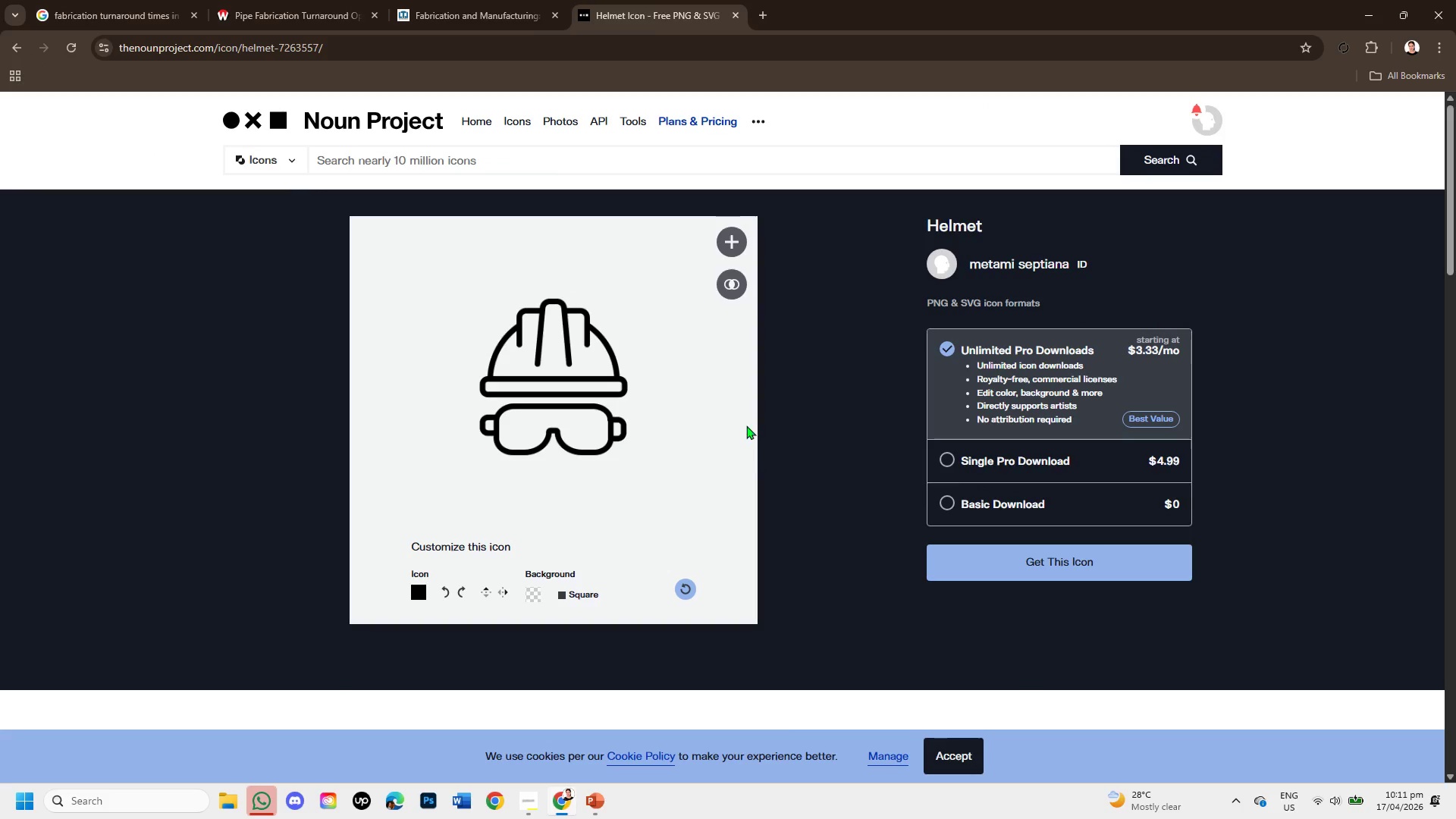 
wait(5.05)
 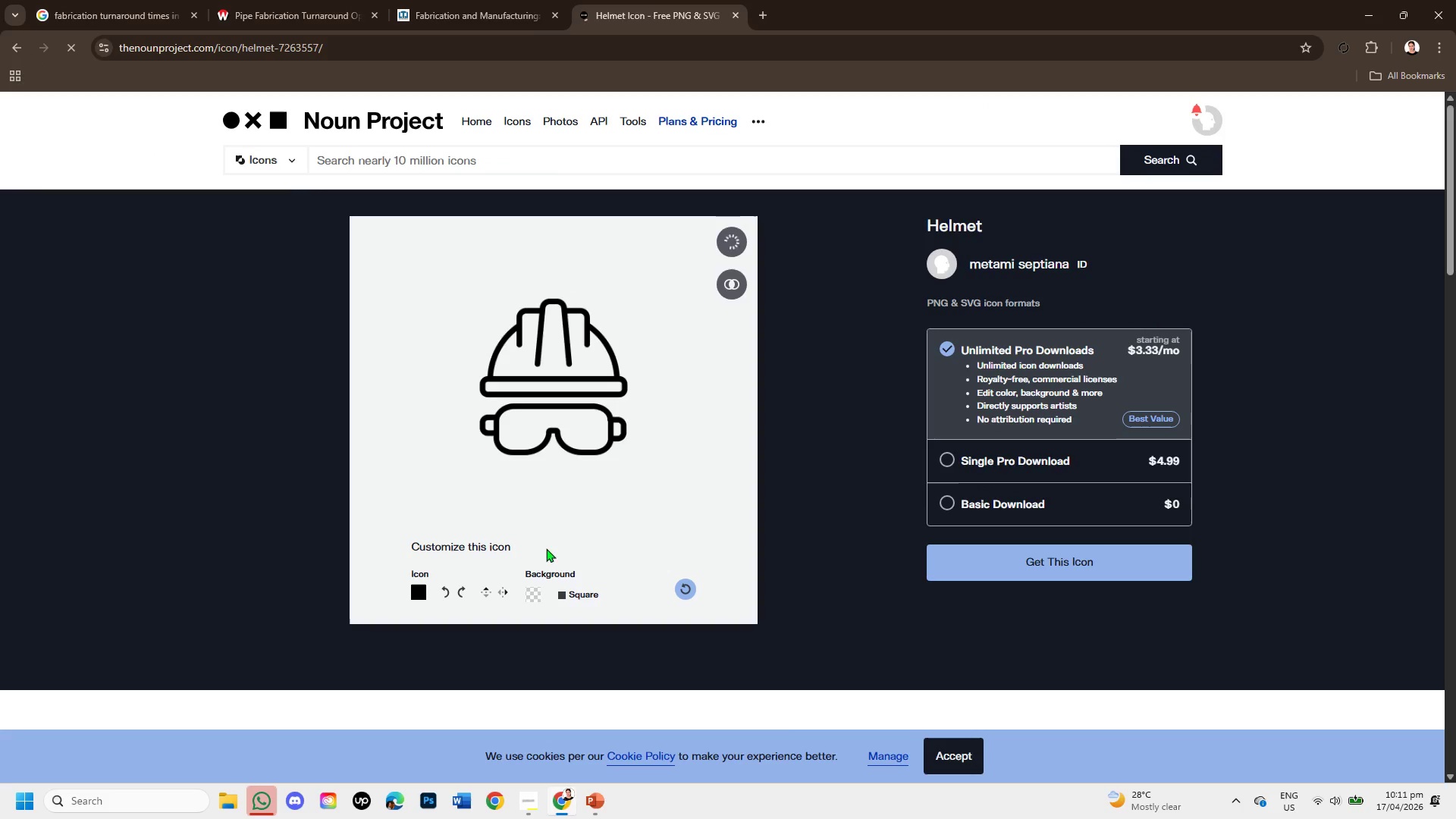 
left_click([942, 485])
 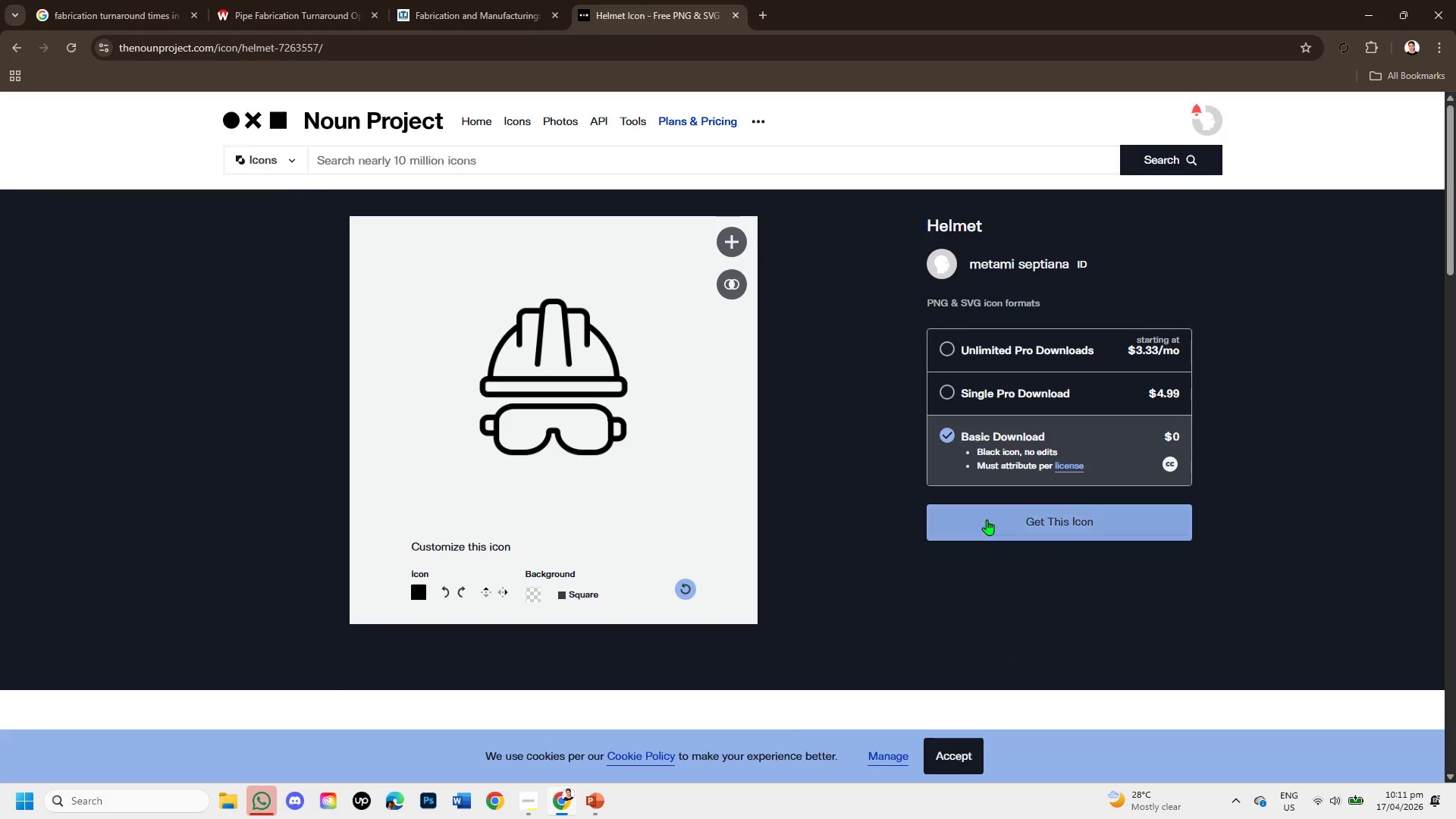 
left_click([987, 519])
 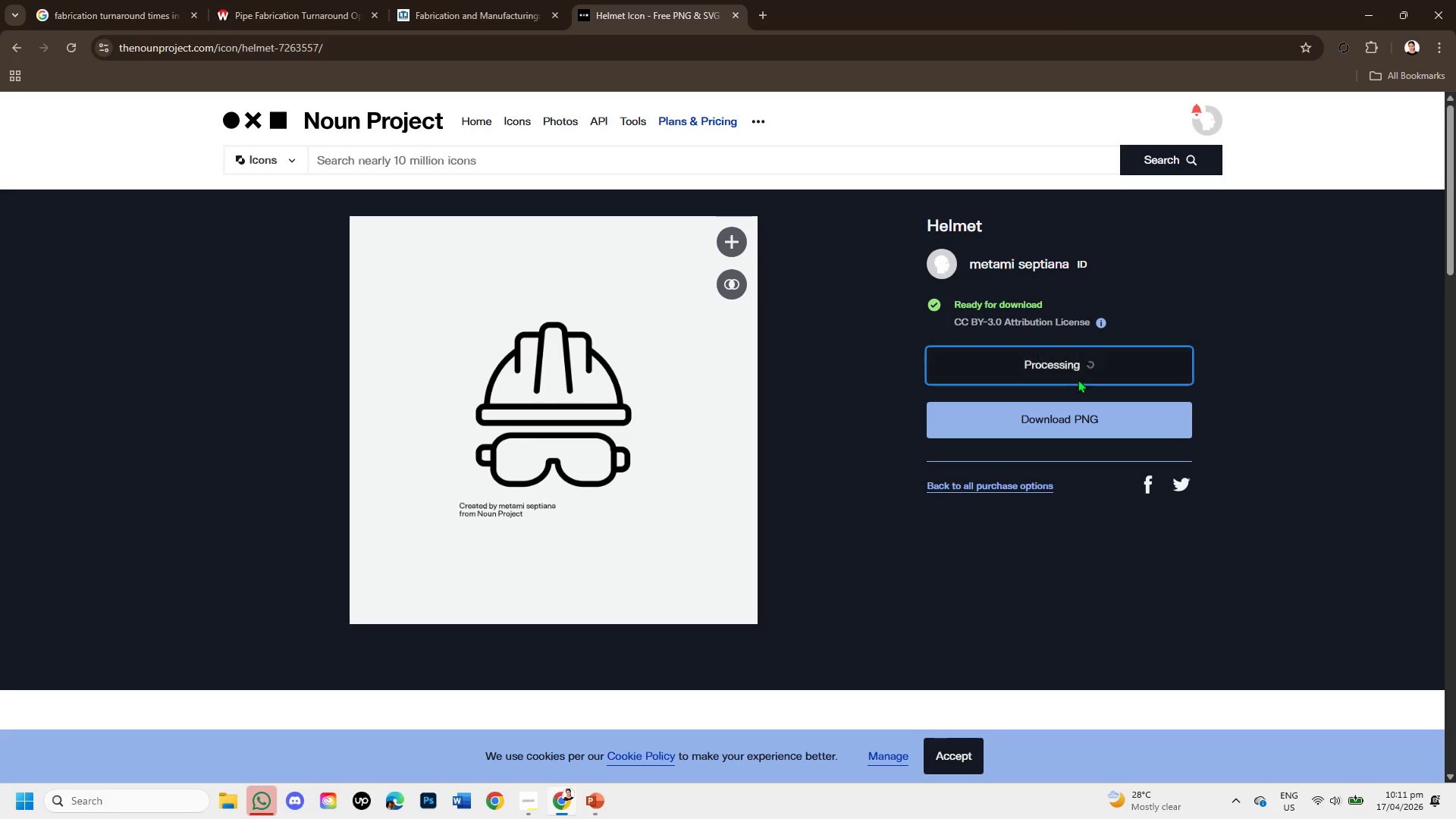 
left_click([569, 159])
 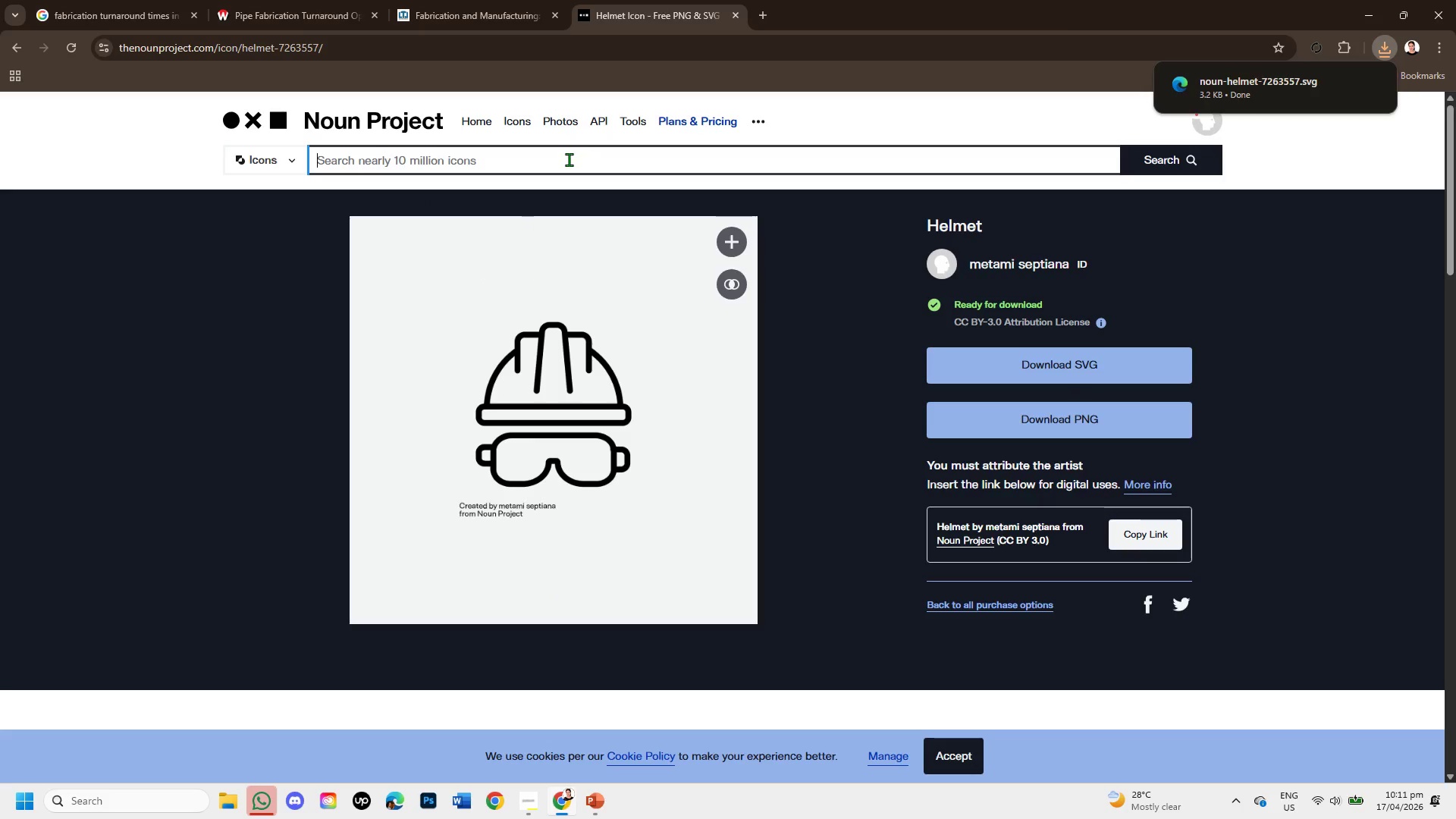 
type(TRUCK )
 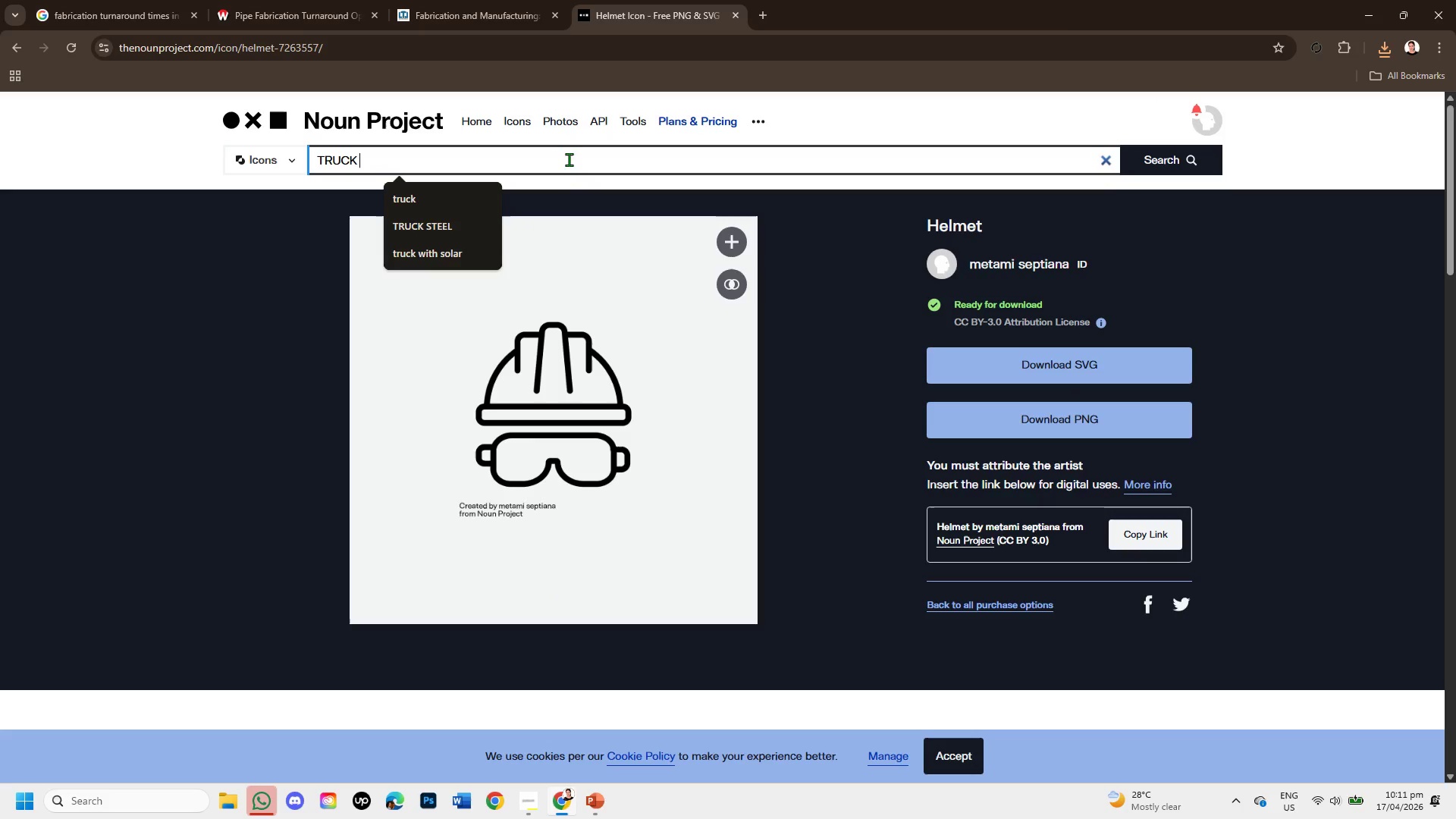 
key(Enter)
 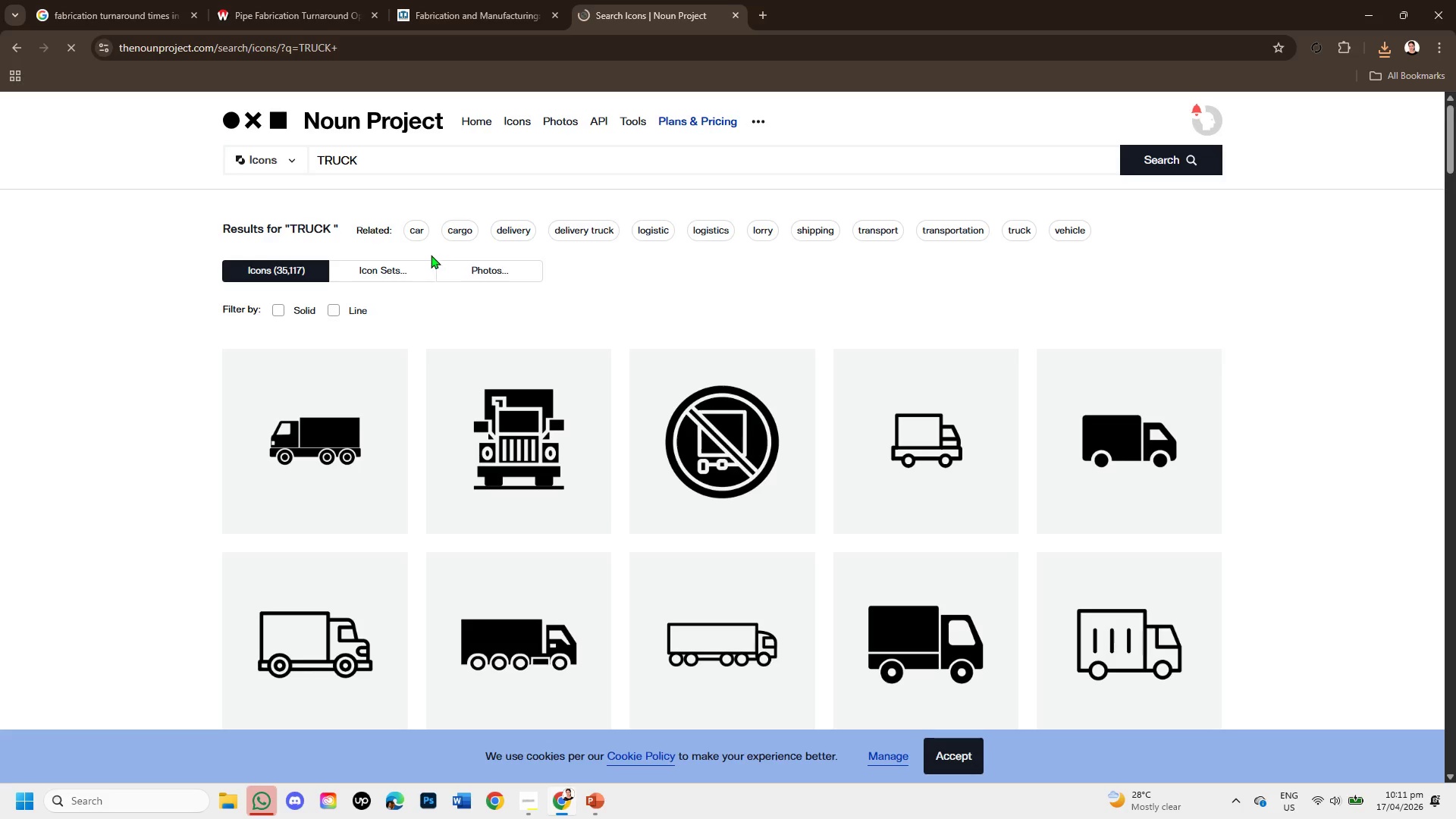 
scroll: coordinate [810, 486], scroll_direction: down, amount: 7.0
 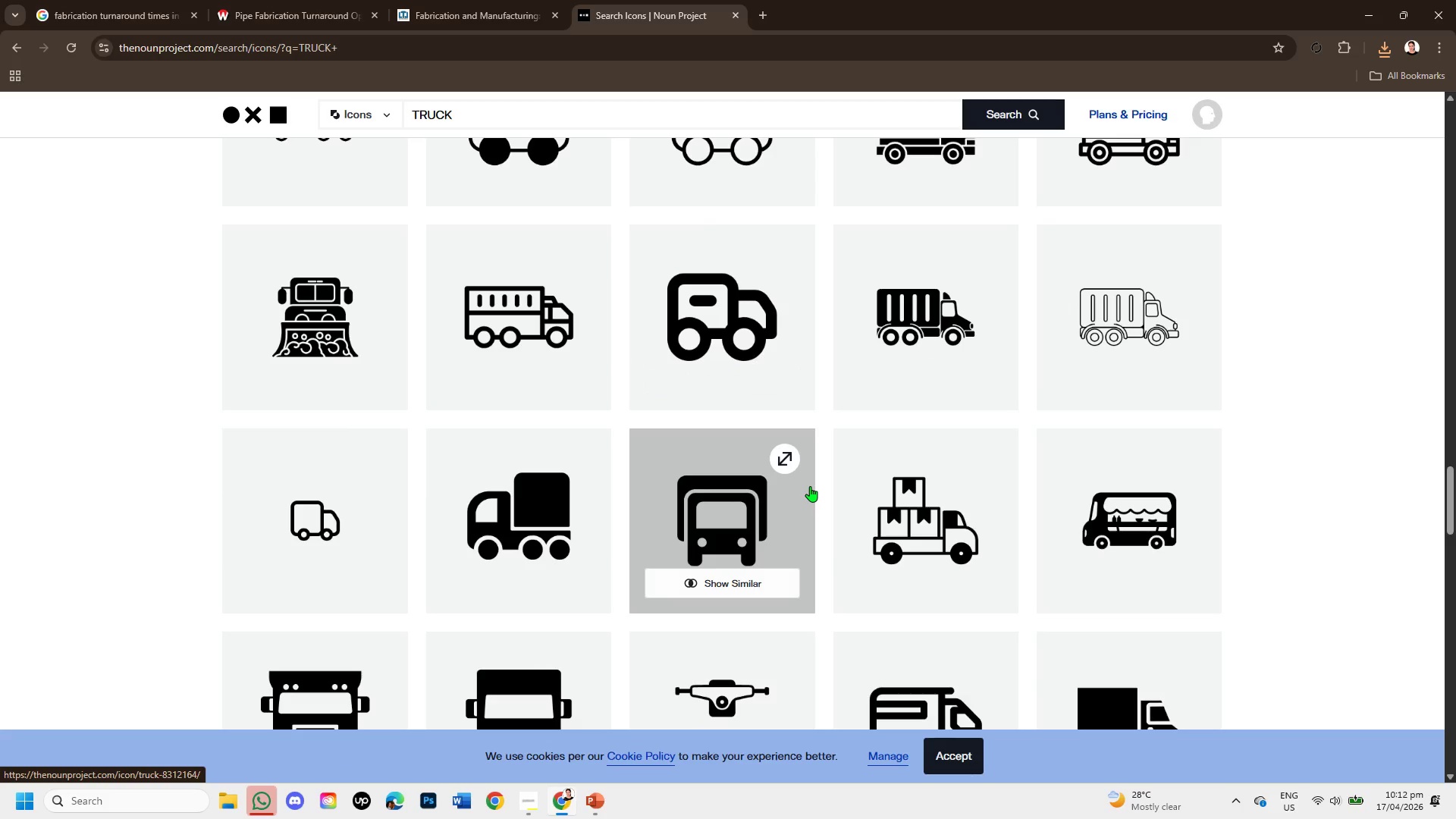 
scroll: coordinate [810, 486], scroll_direction: down, amount: 2.0
 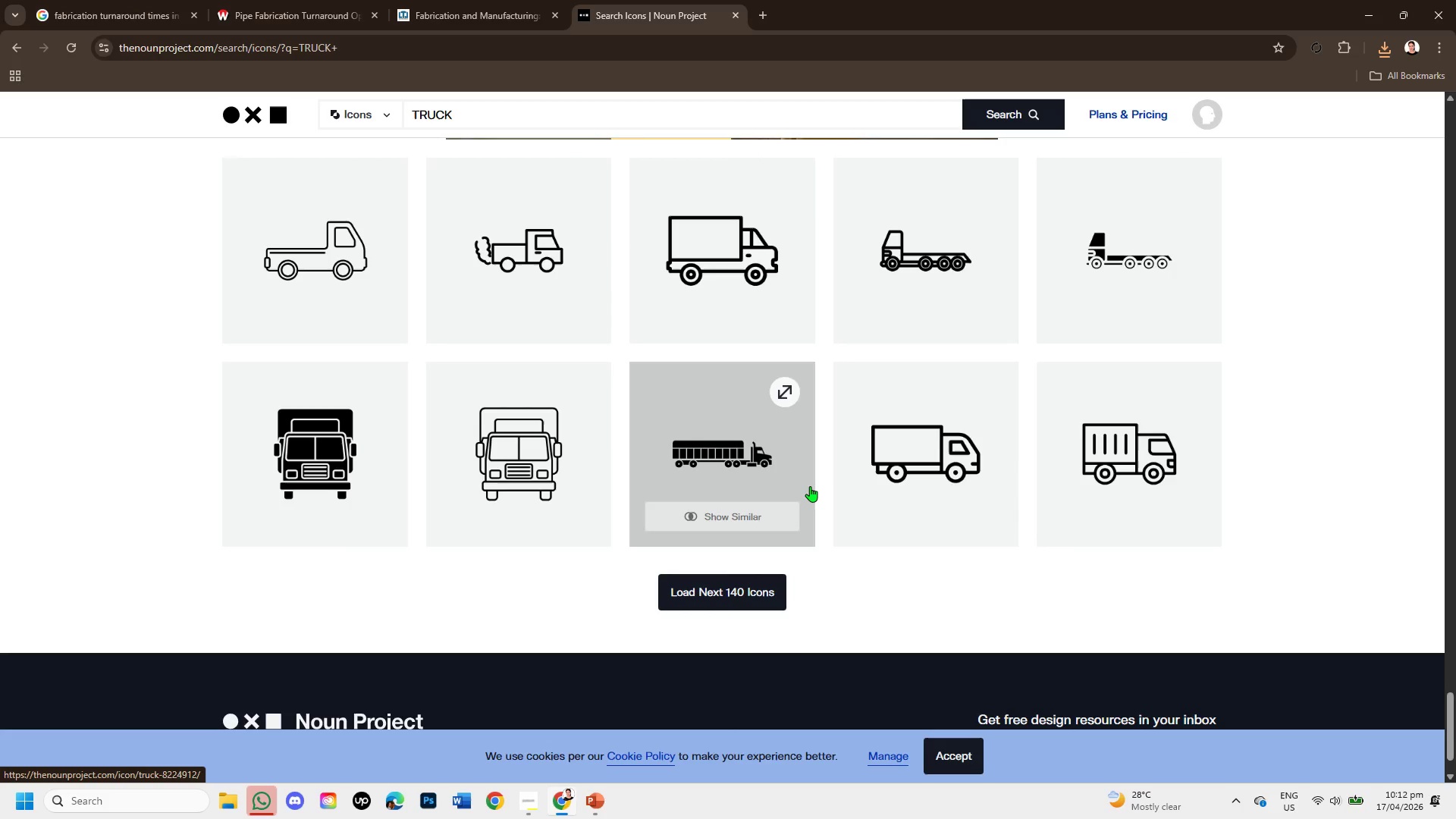 
scroll: coordinate [676, 305], scroll_direction: up, amount: 31.0
 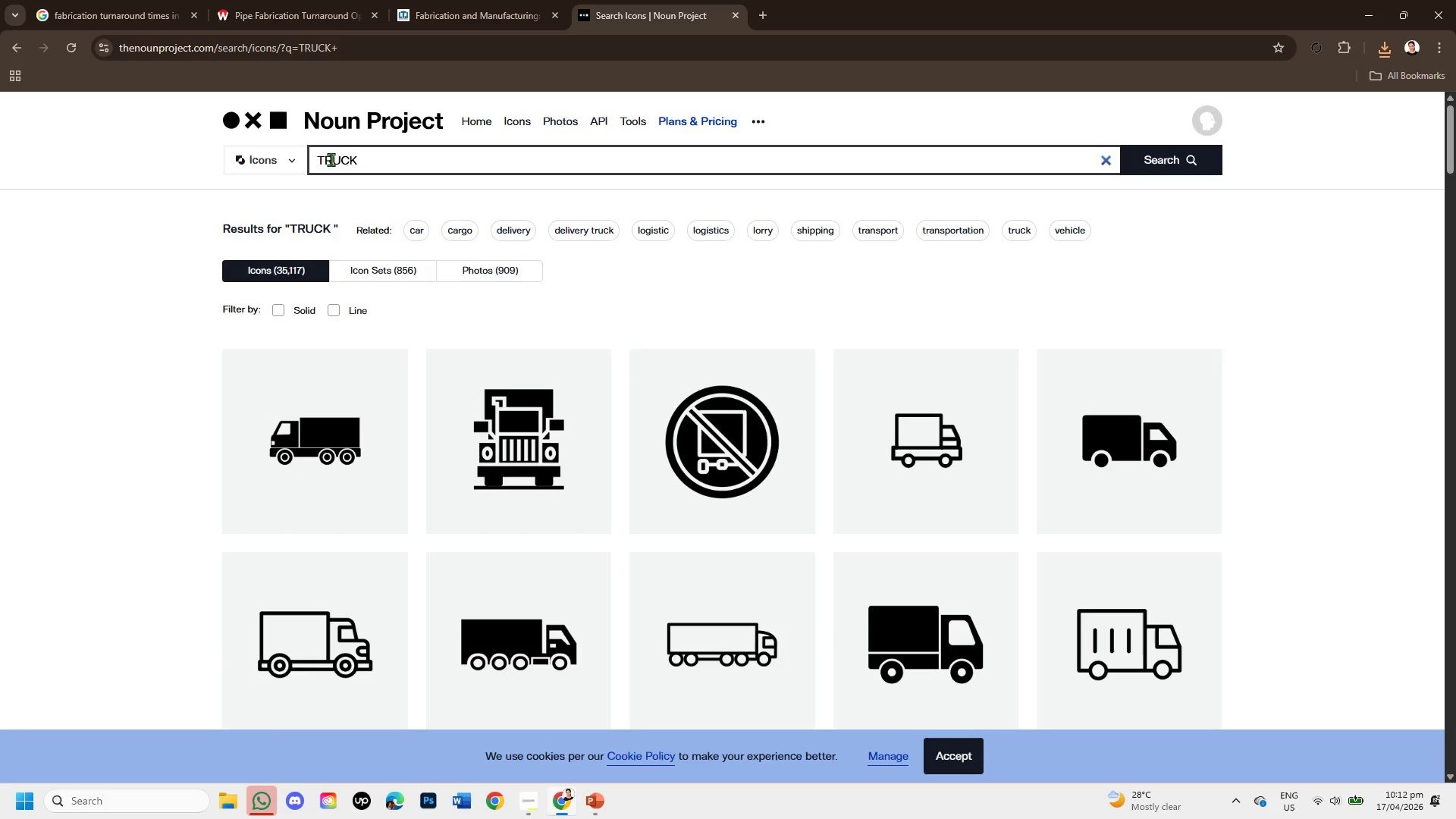 
left_click([321, 159])
 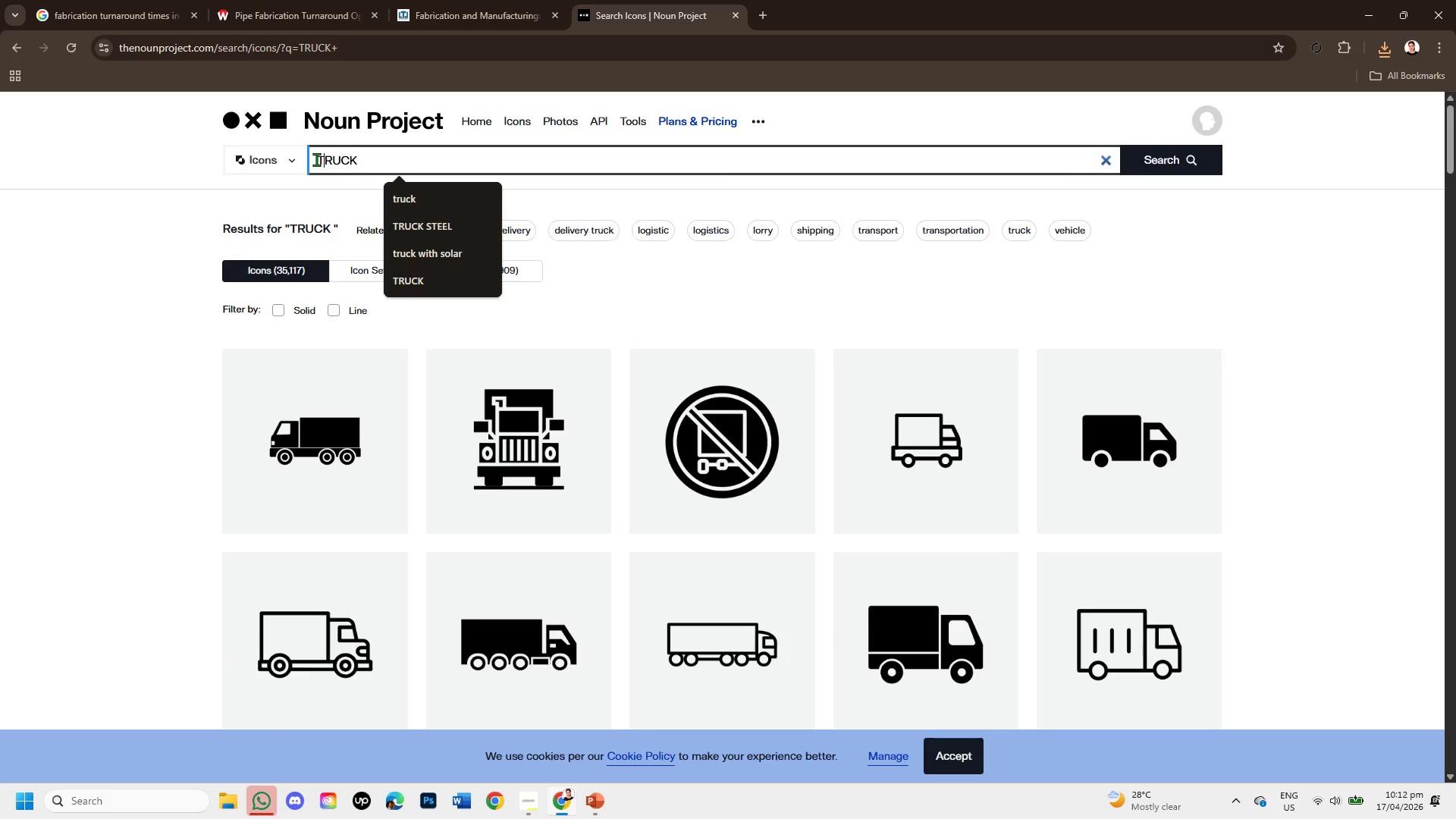 
left_click([316, 159])
 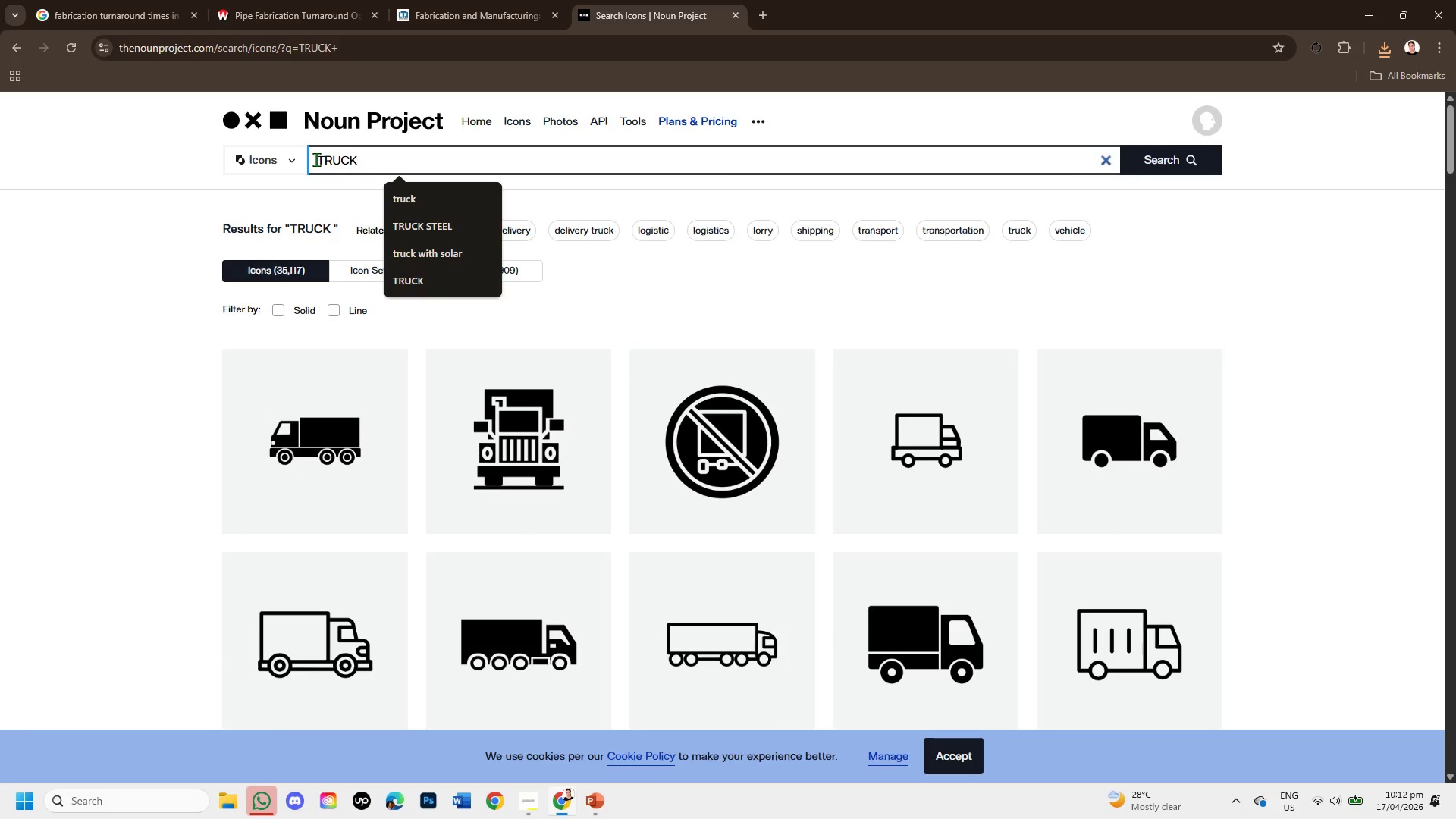 
type(FAST )
 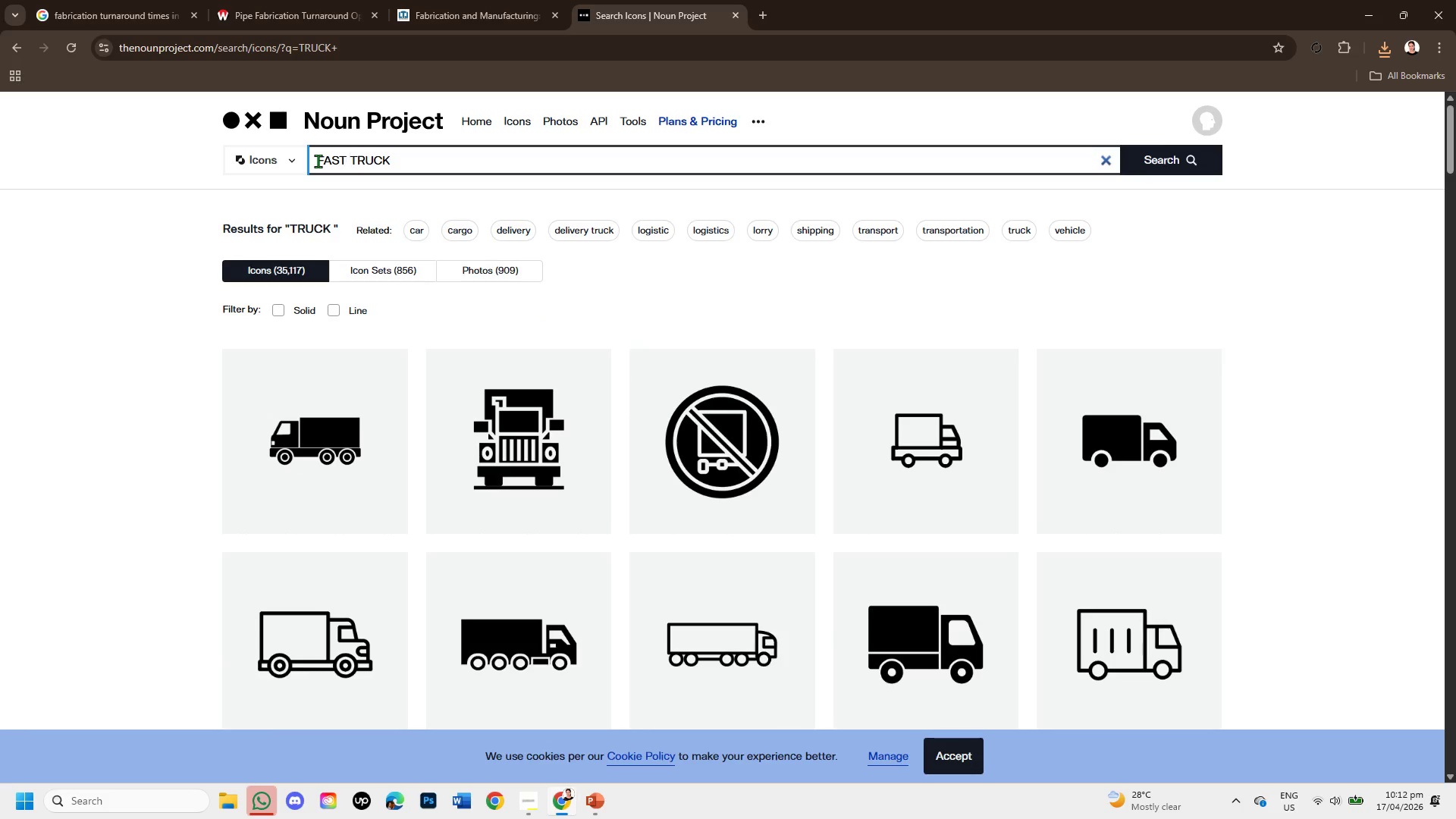 
key(Enter)
 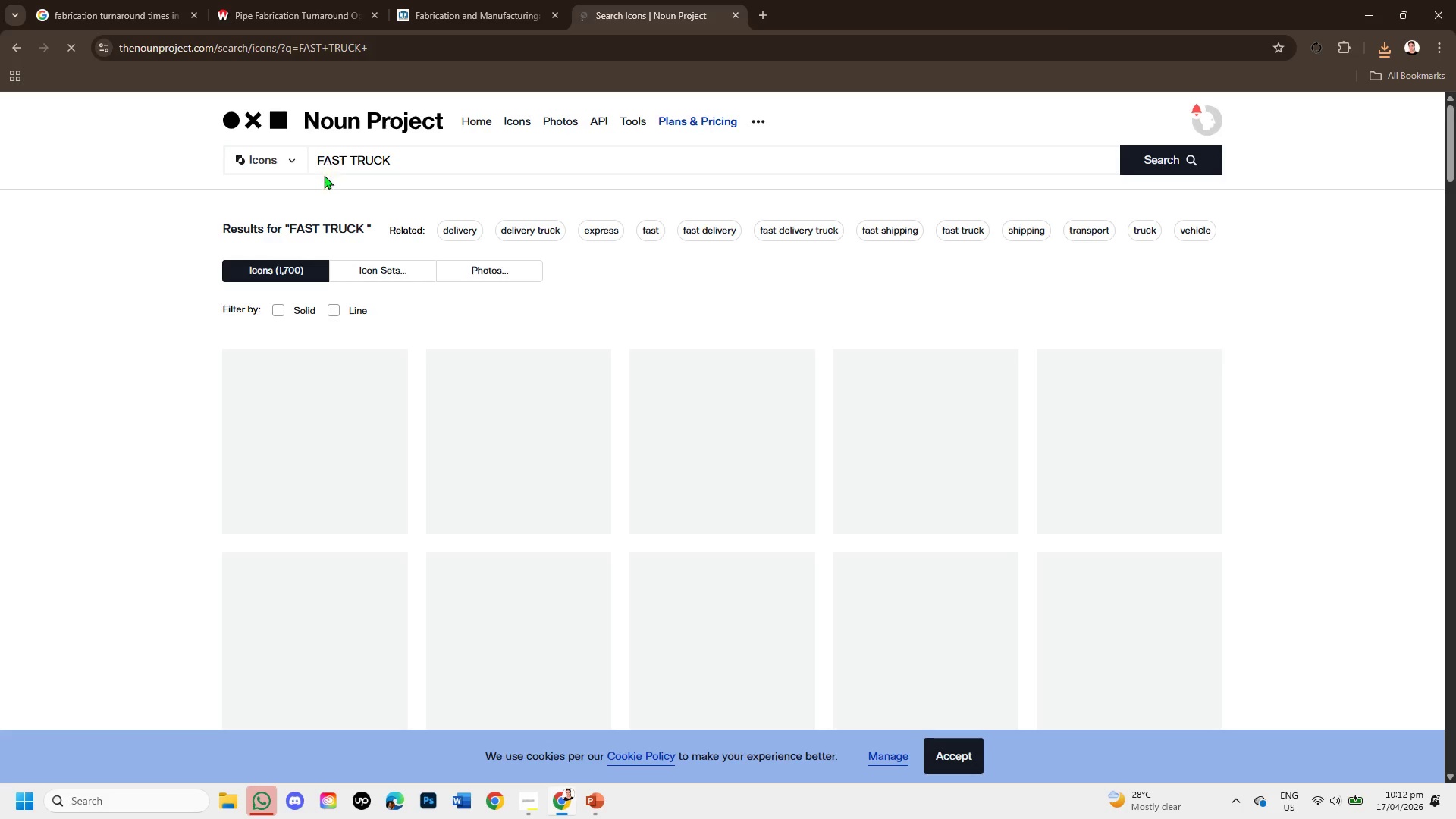 
mouse_move([775, 362])
 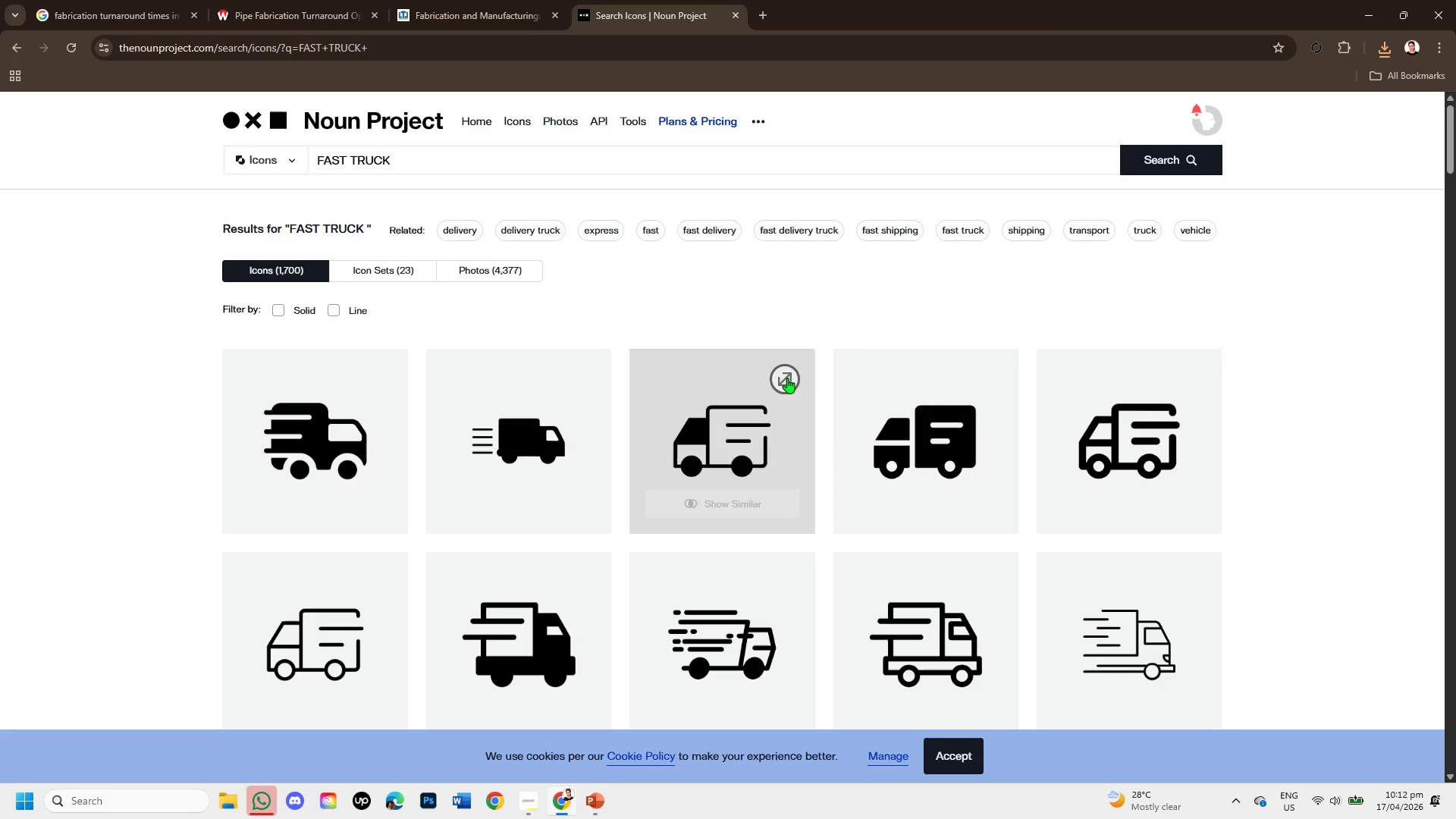 
mouse_move([790, 397])
 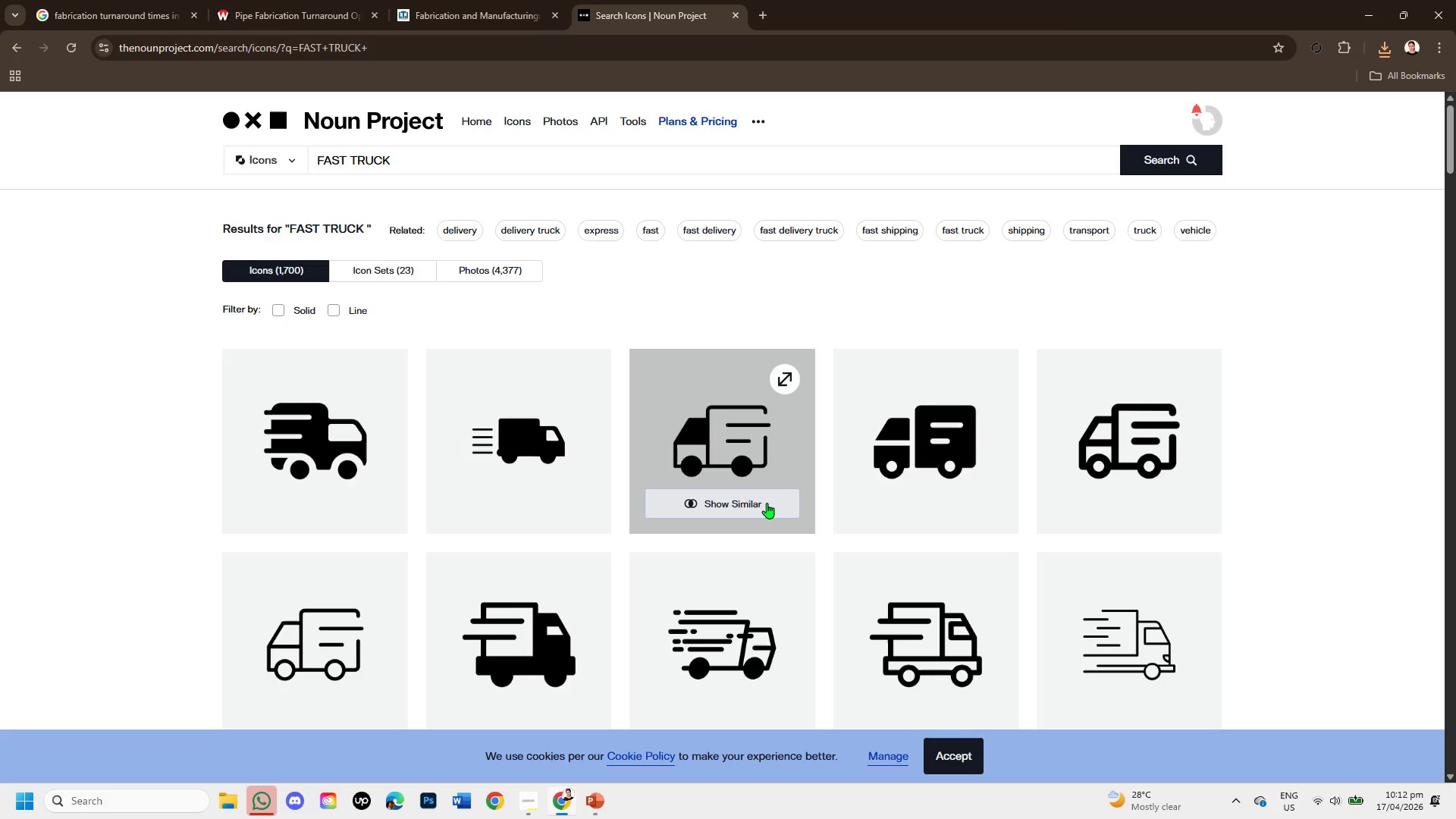 
scroll: coordinate [980, 516], scroll_direction: down, amount: 2.0
 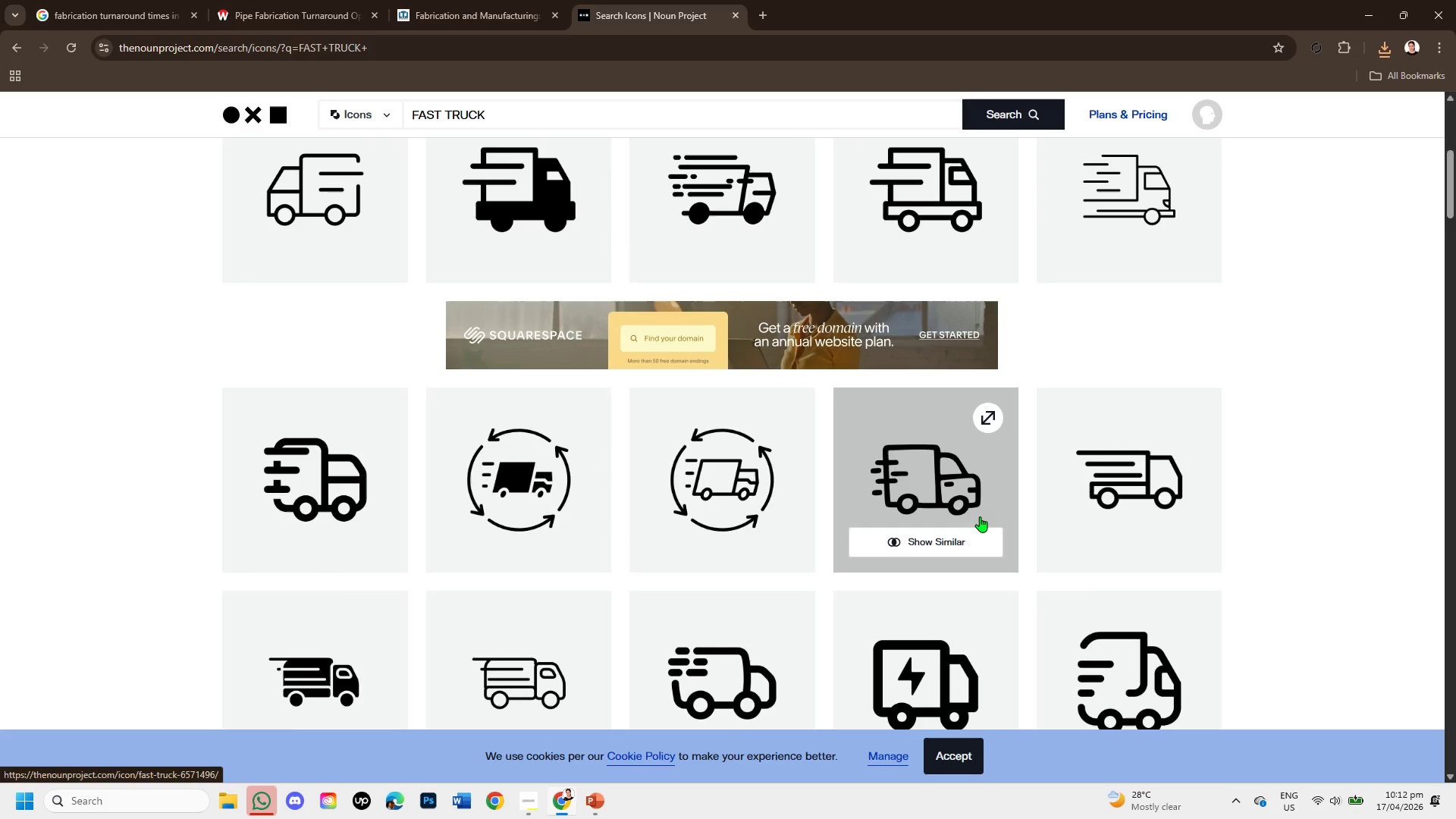 
scroll: coordinate [980, 516], scroll_direction: up, amount: 1.0
 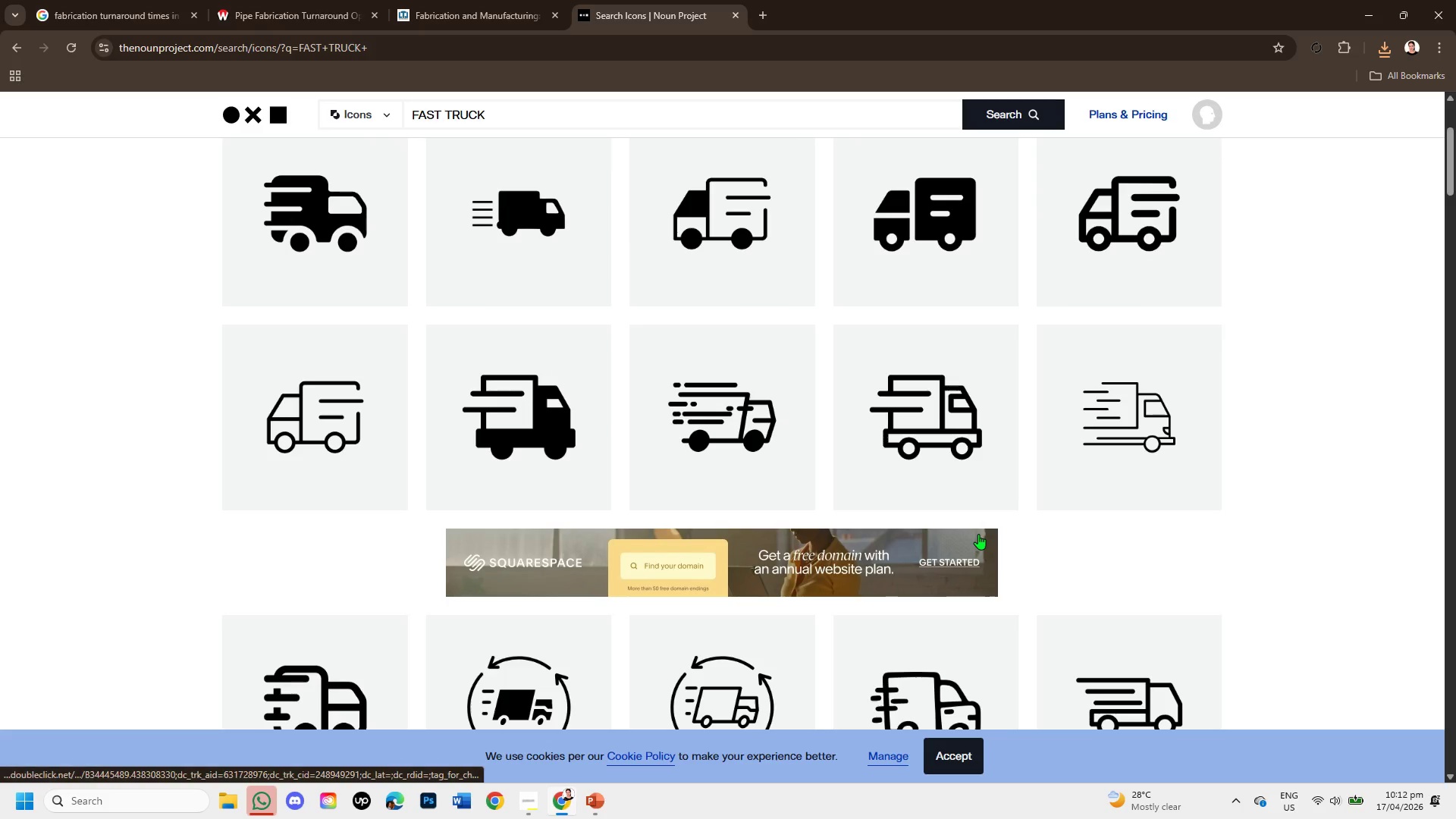 
scroll: coordinate [1285, 504], scroll_direction: down, amount: 5.0
 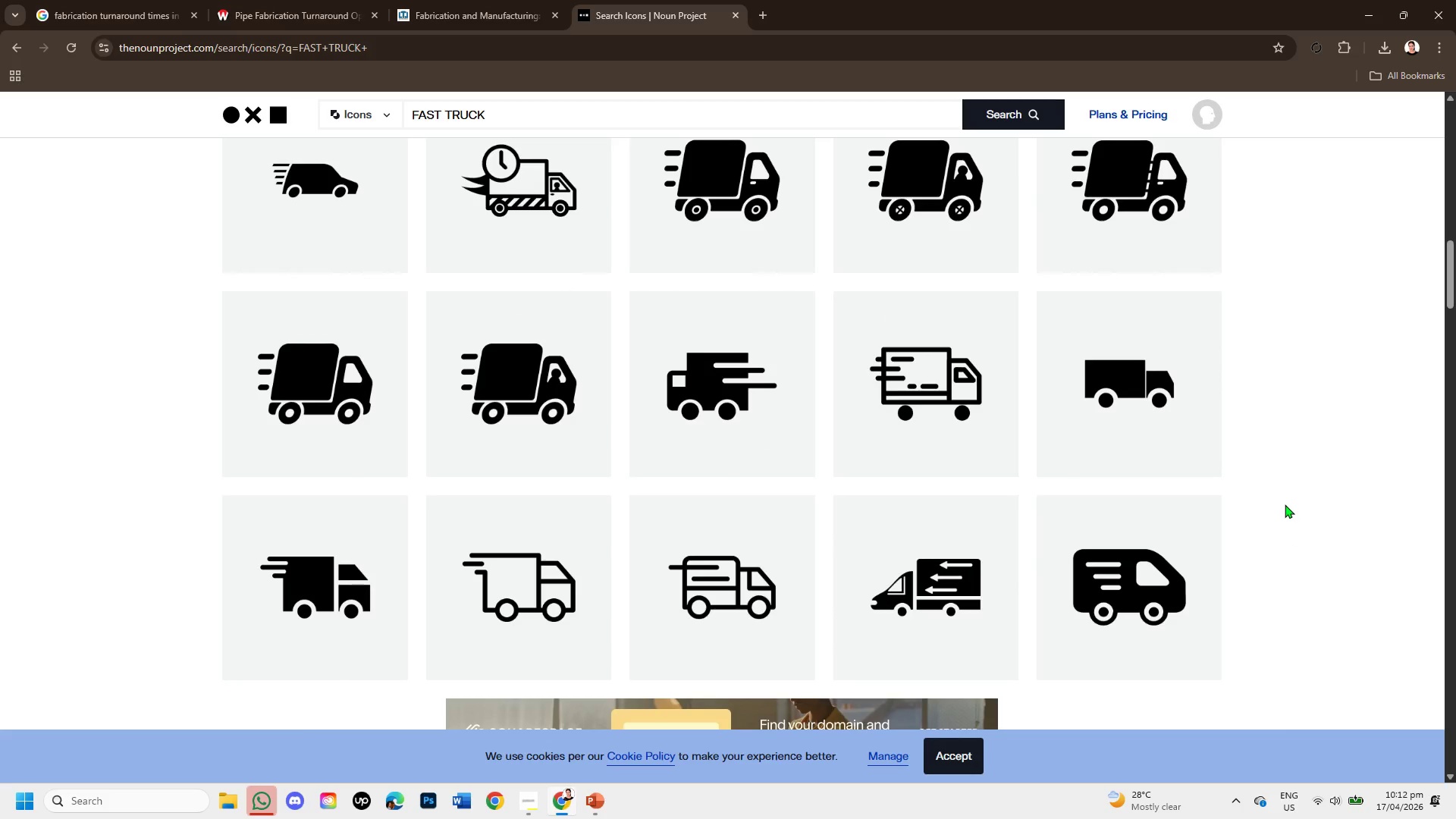 
scroll: coordinate [1285, 504], scroll_direction: down, amount: 1.0
 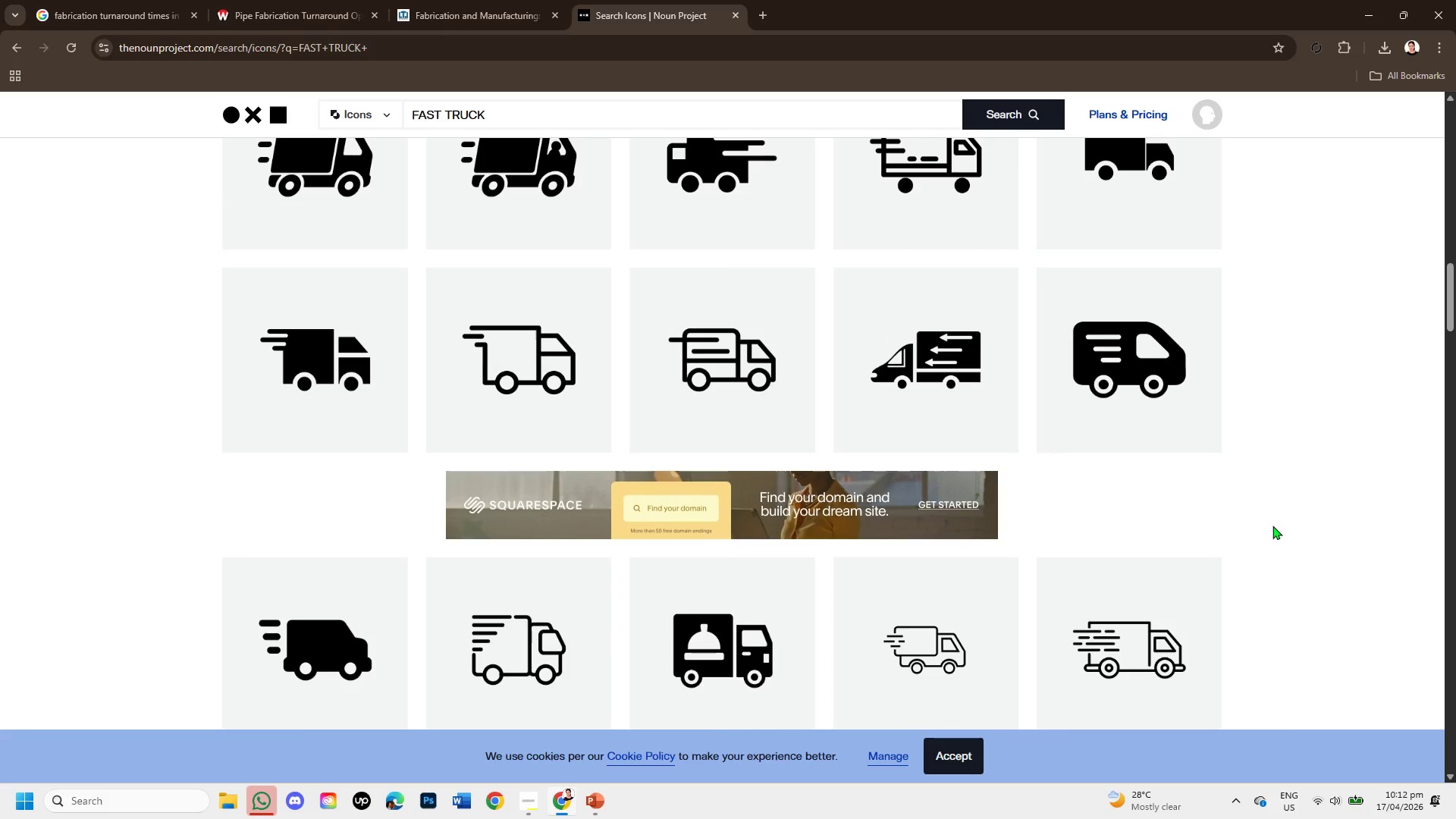 
scroll: coordinate [1272, 522], scroll_direction: up, amount: 1.0
 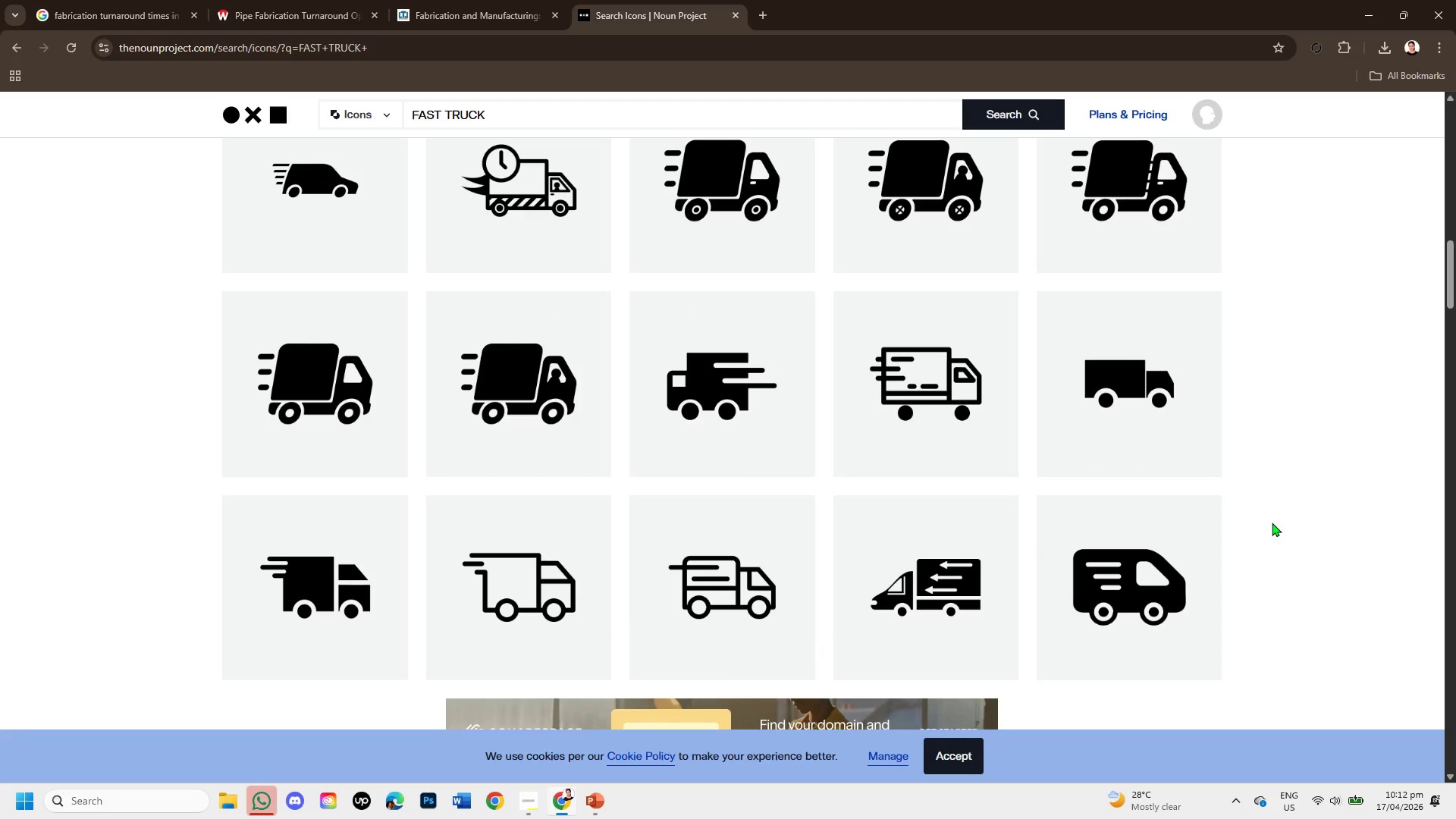 
wait(5.66)
 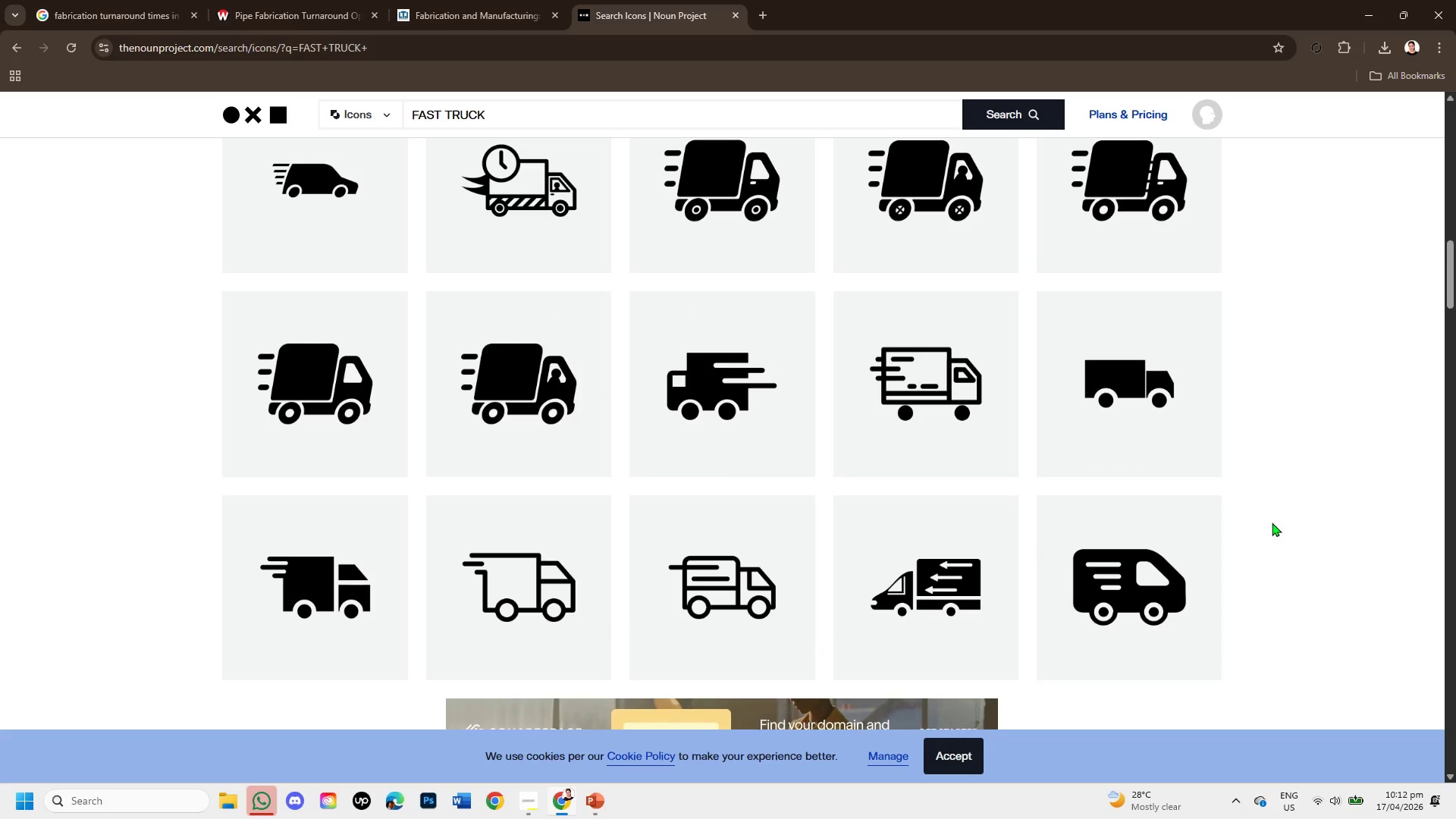 
scroll: coordinate [1079, 500], scroll_direction: down, amount: 2.0
 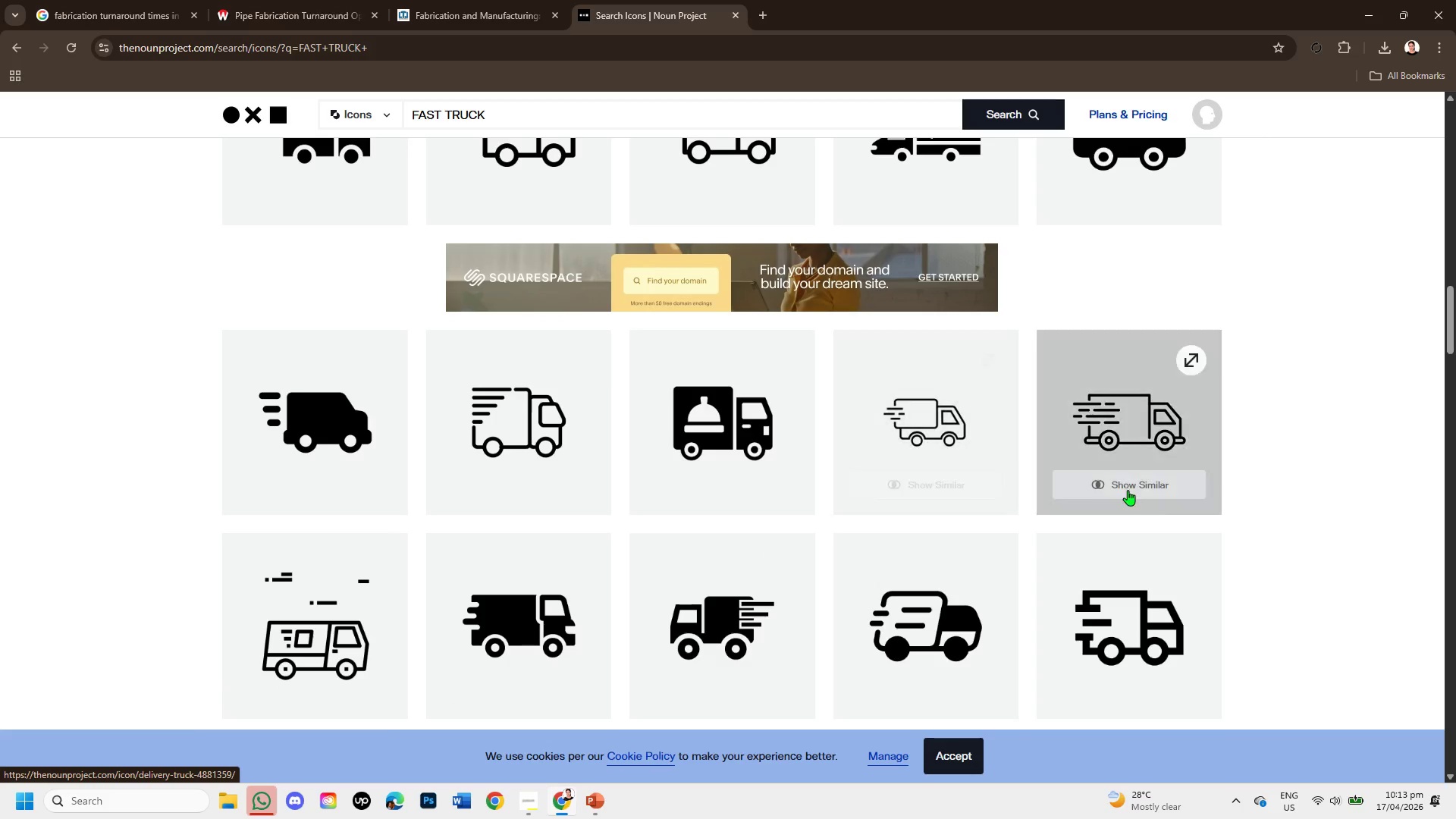 
wait(6.63)
 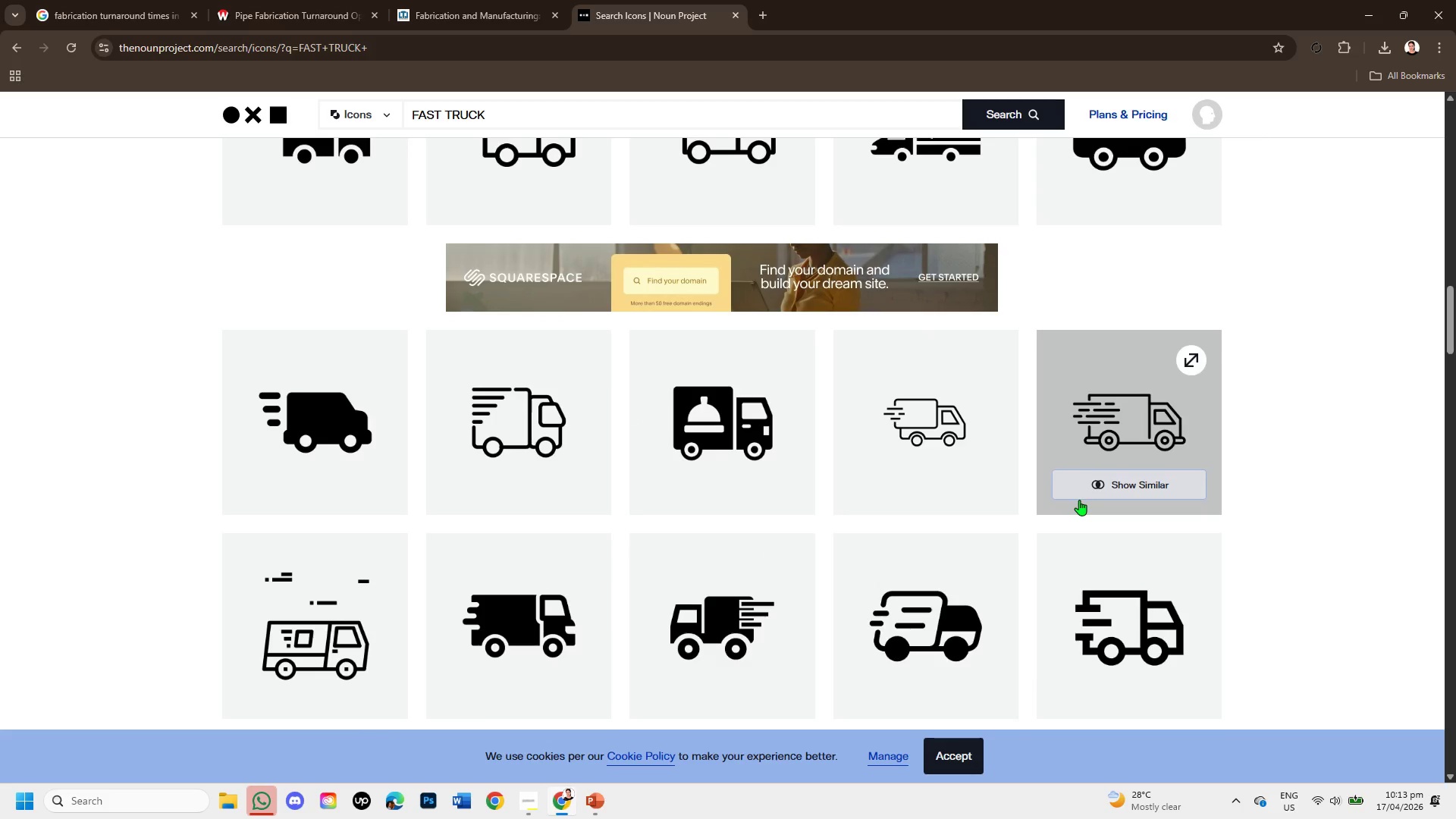 
scroll: coordinate [1029, 560], scroll_direction: down, amount: 4.0
 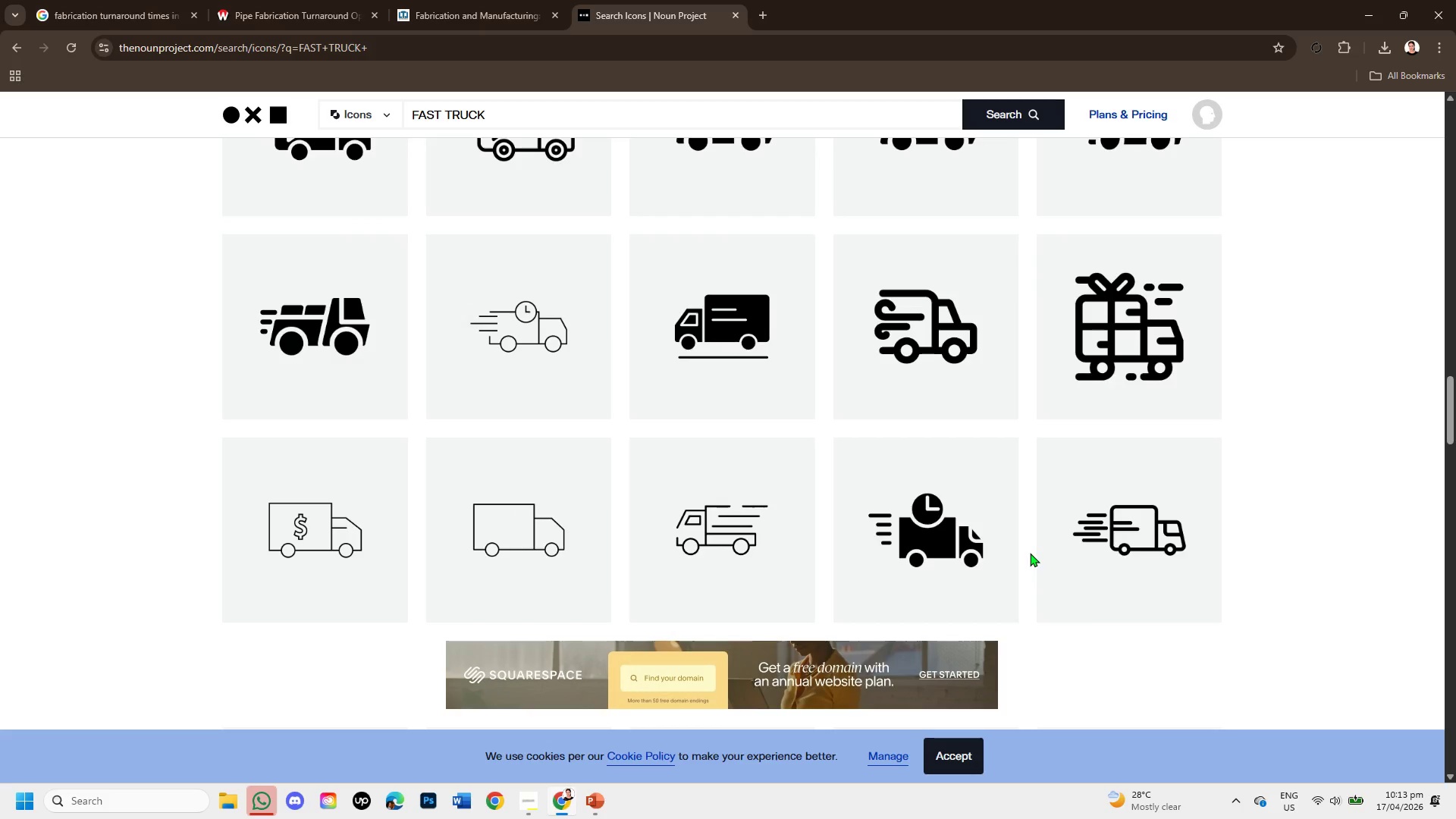 
scroll: coordinate [1030, 553], scroll_direction: up, amount: 1.0
 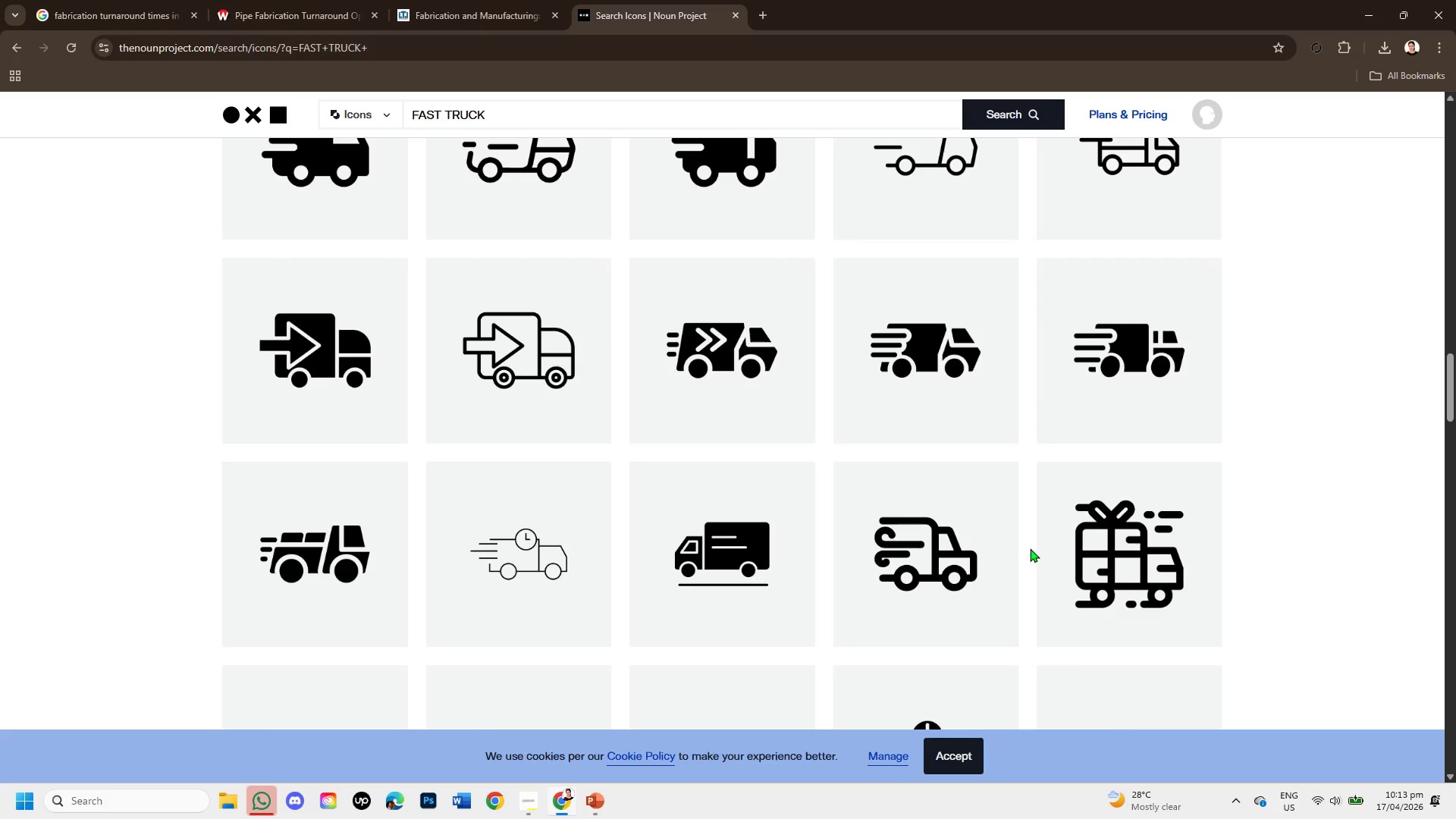 
scroll: coordinate [1030, 546], scroll_direction: down, amount: 1.0
 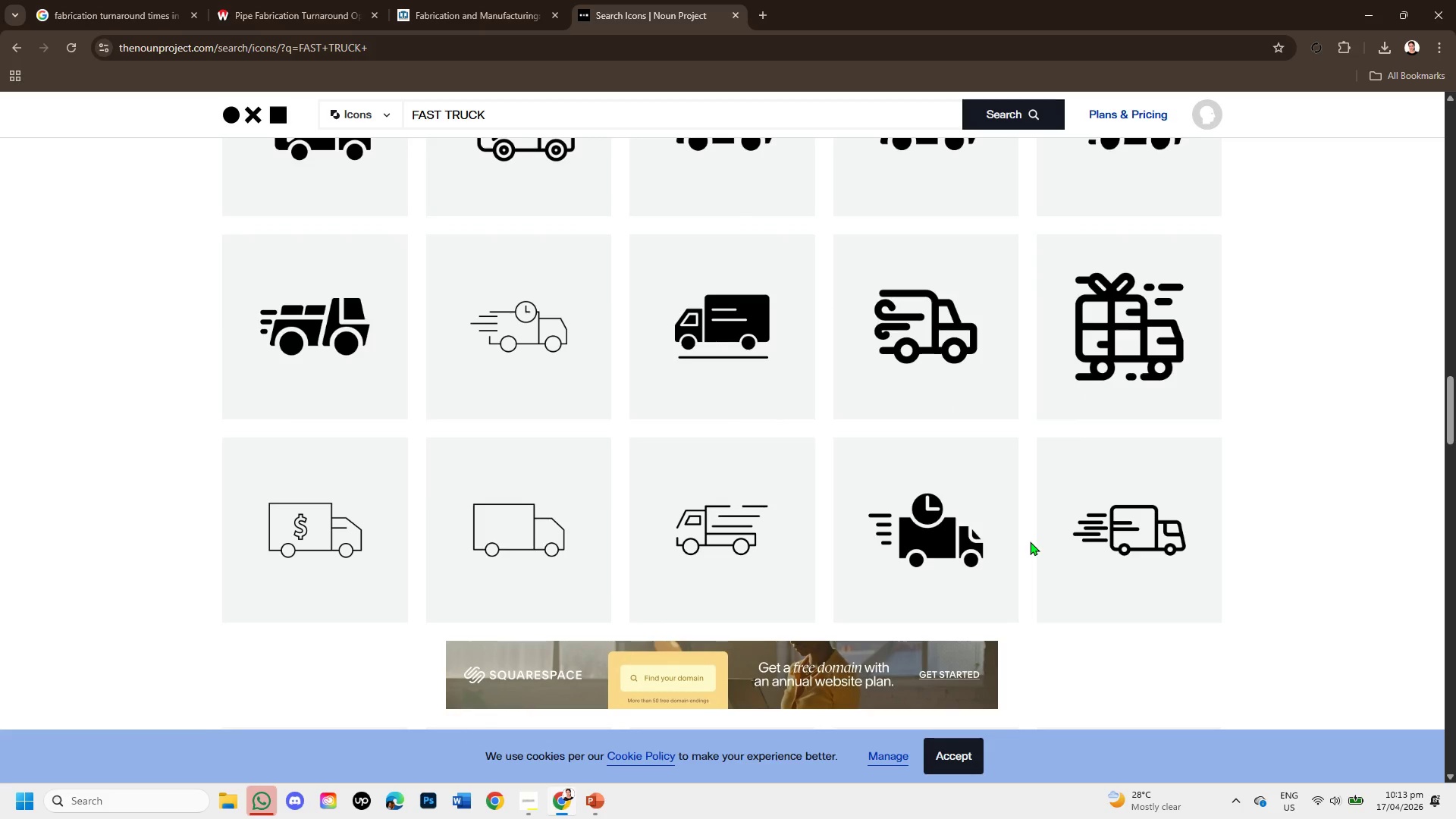 
scroll: coordinate [1030, 540], scroll_direction: up, amount: 2.0
 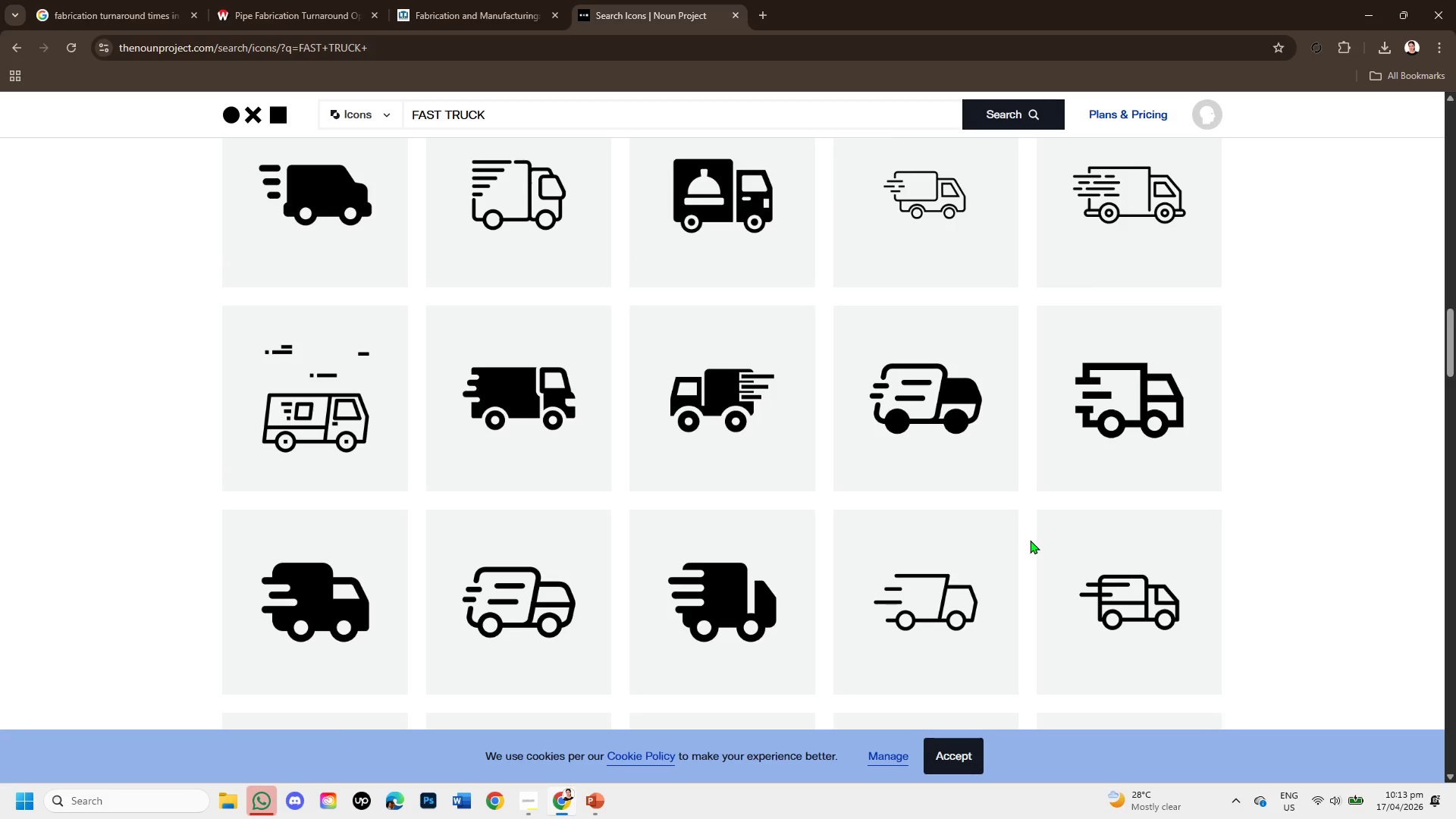 
scroll: coordinate [1030, 540], scroll_direction: down, amount: 2.0
 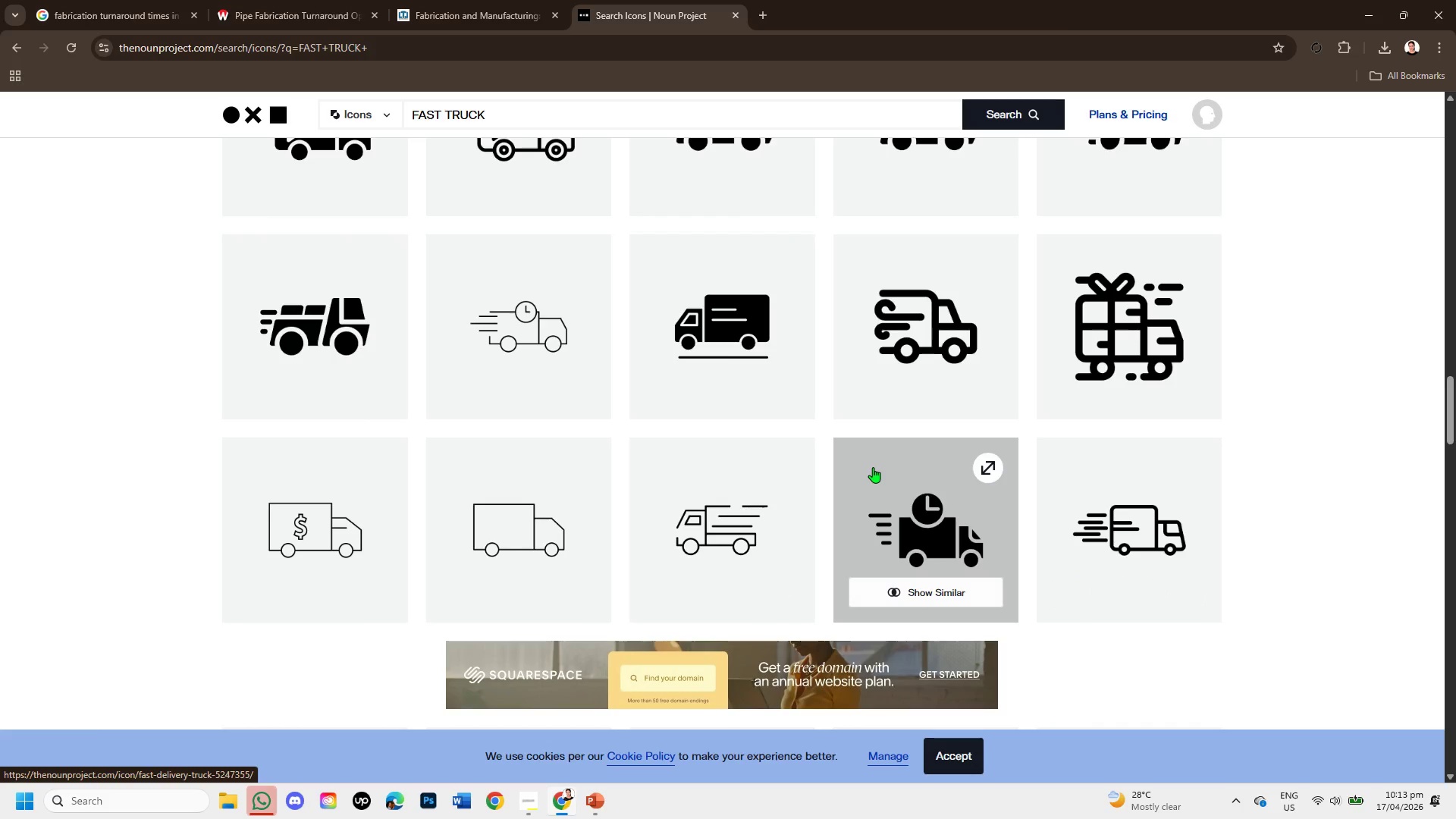 
scroll: coordinate [1027, 544], scroll_direction: up, amount: 3.0
 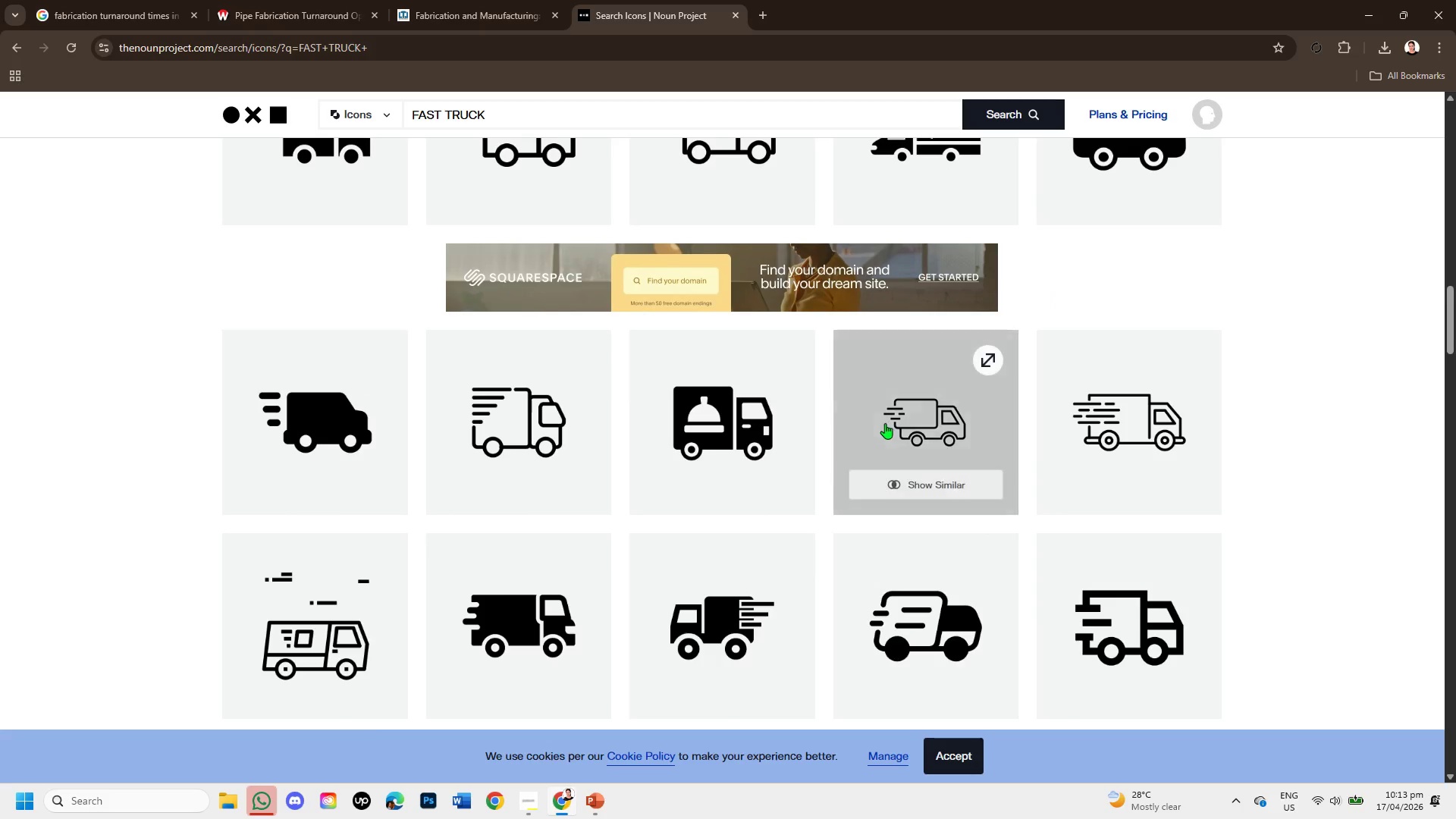 
left_click([890, 411])
 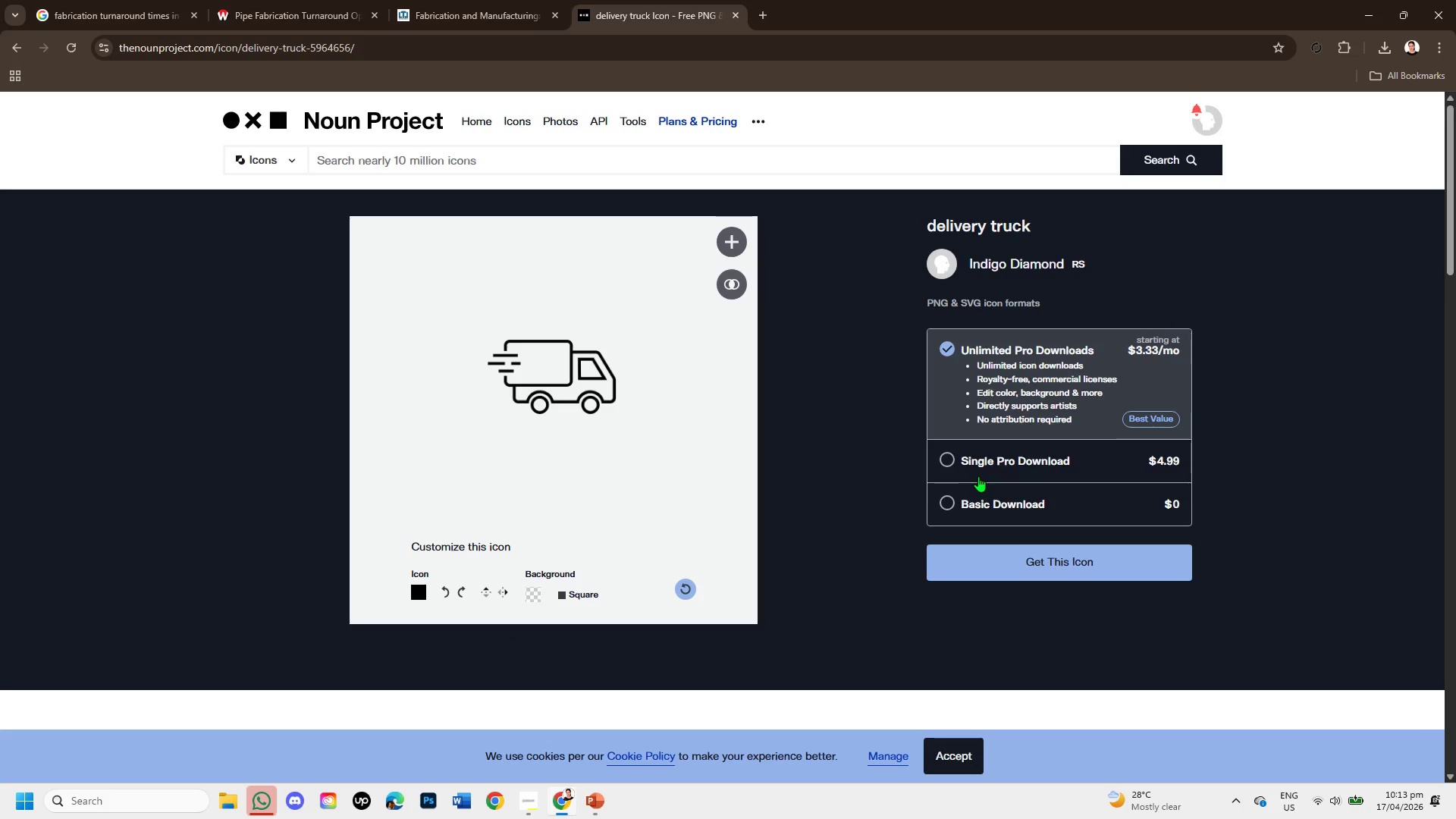 
wait(10.86)
 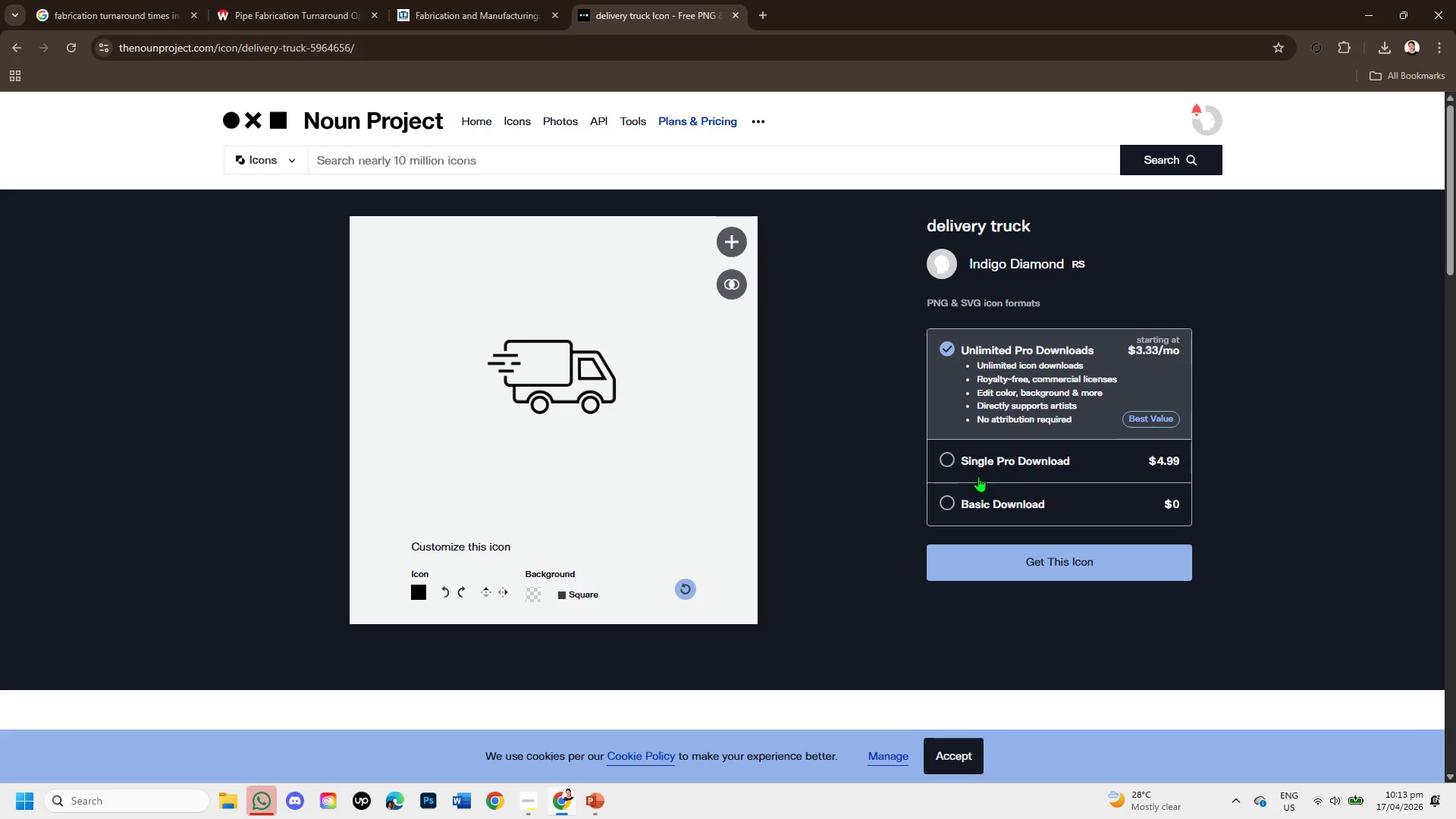 
left_click([15, 43])
 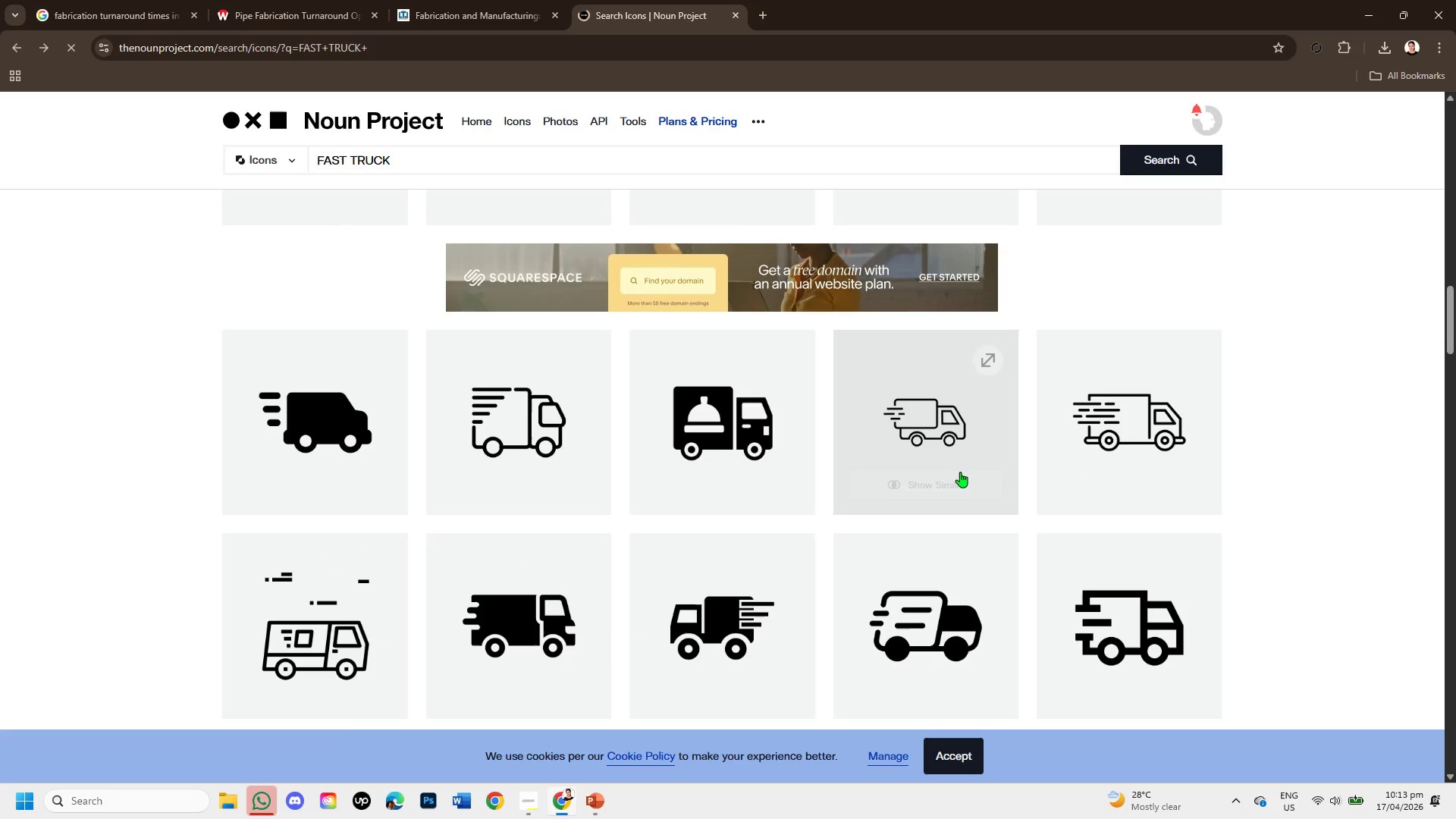 
wait(6.3)
 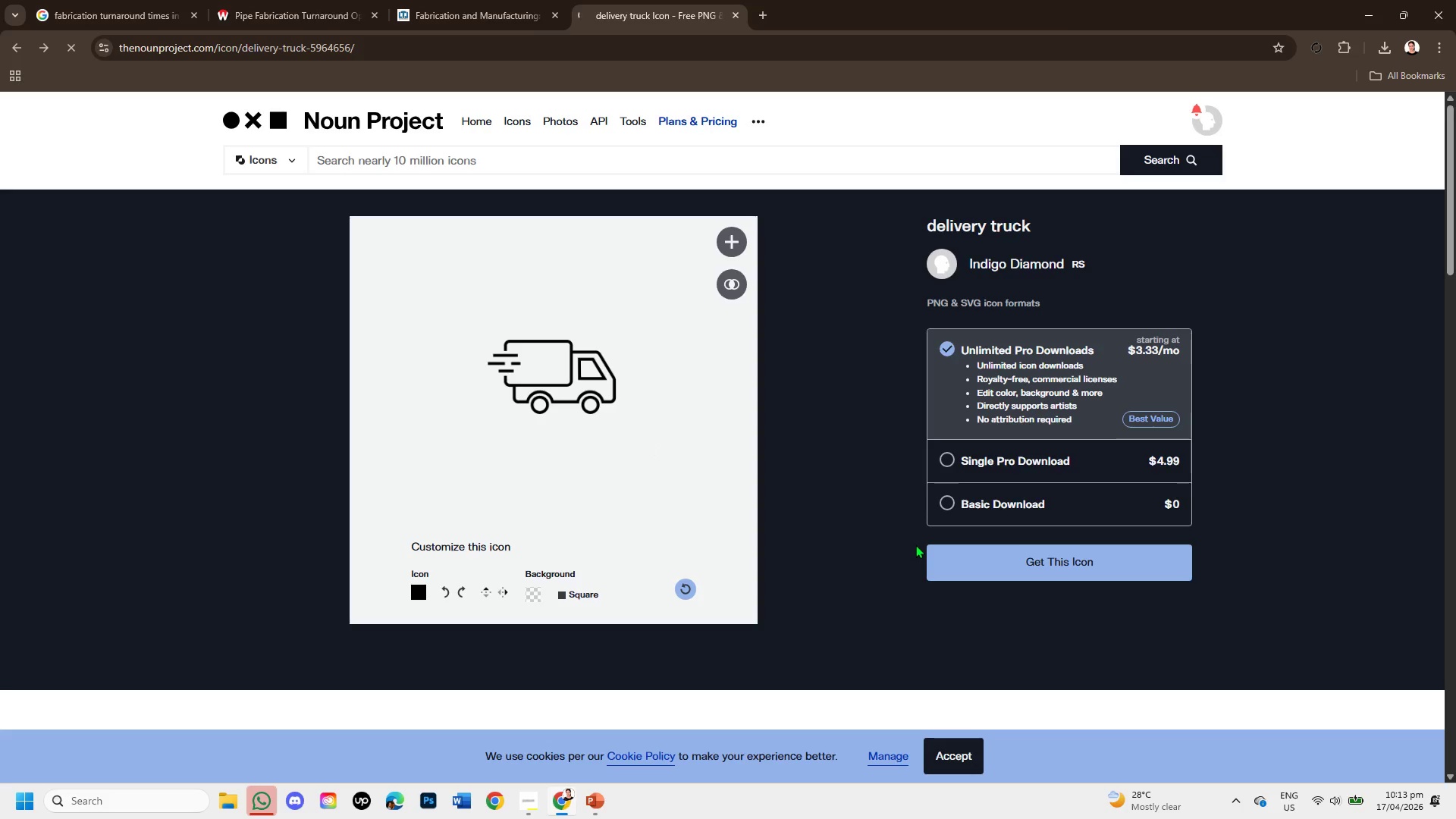 
scroll: coordinate [659, 448], scroll_direction: up, amount: 10.0
 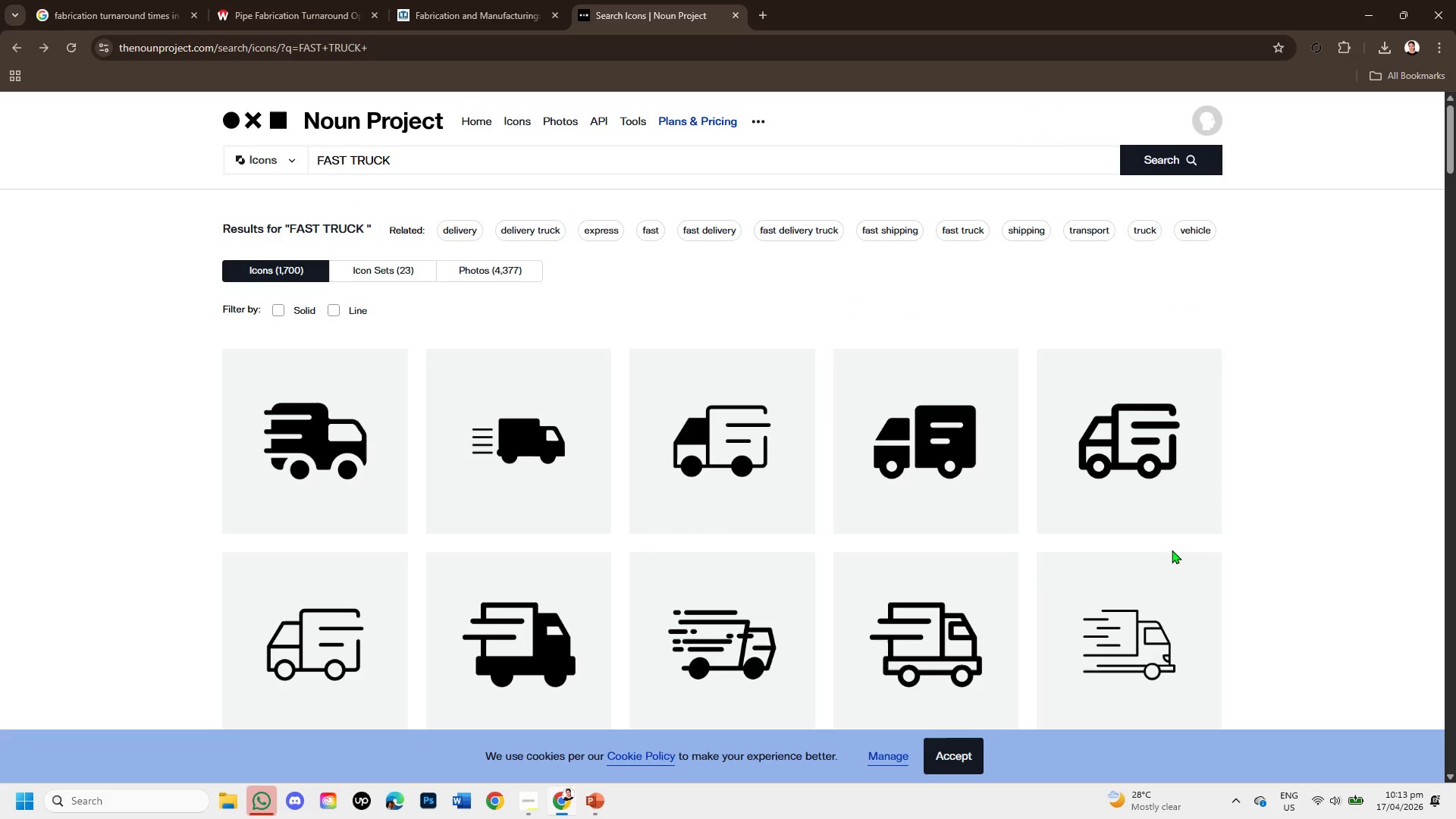 
scroll: coordinate [1172, 550], scroll_direction: down, amount: 1.0
 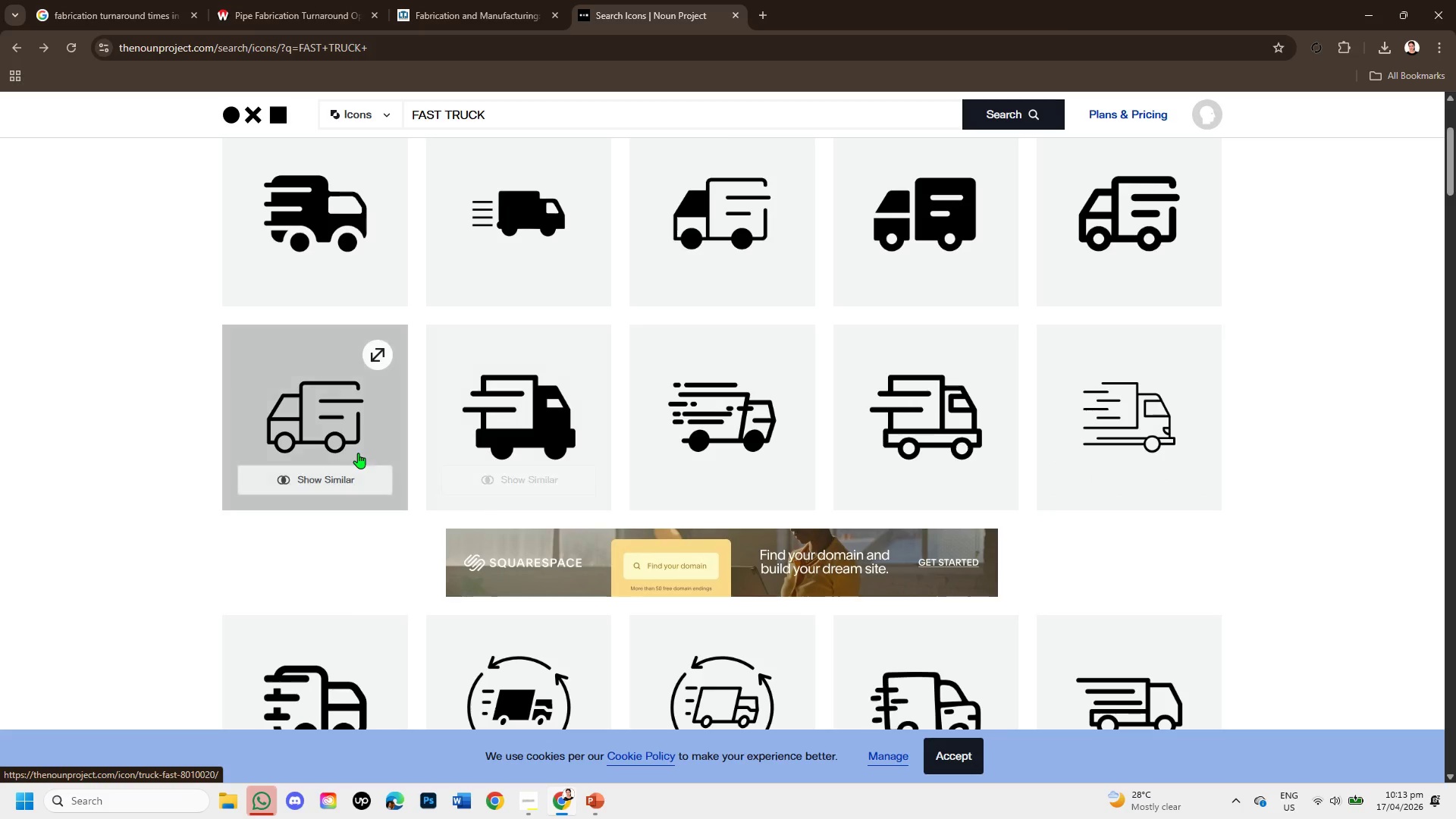 
wait(7.47)
 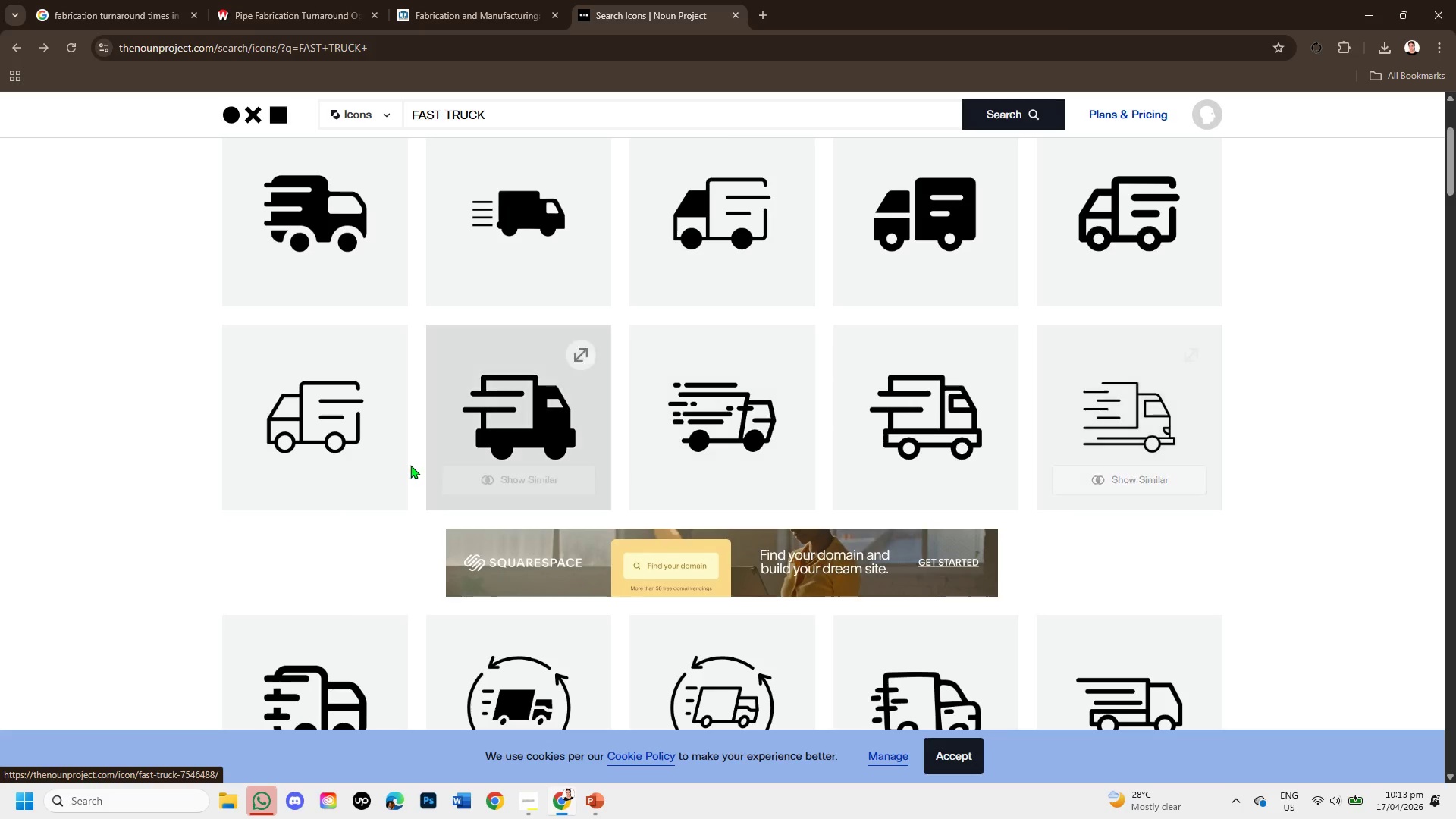 
left_click([326, 410])
 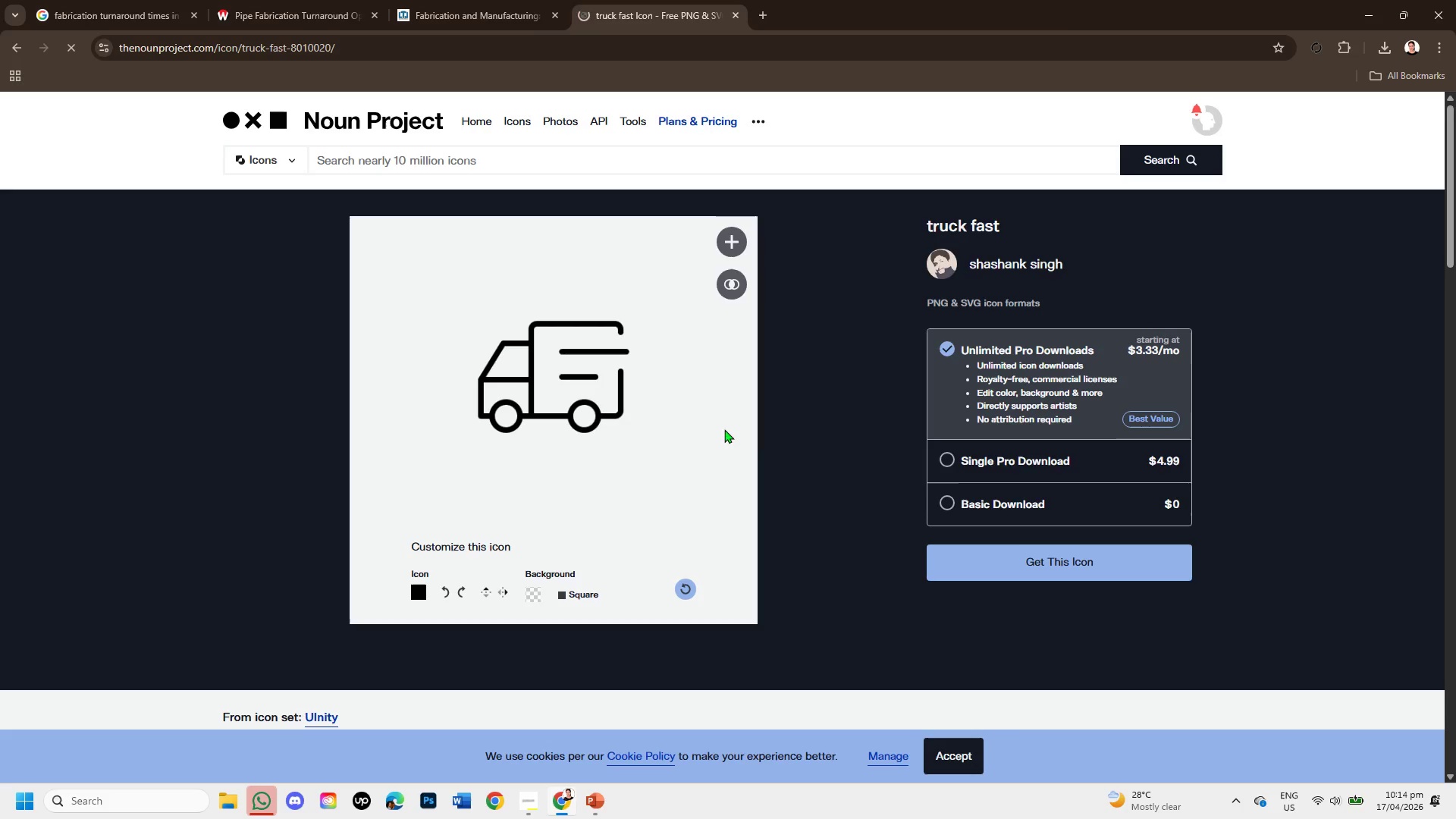 
scroll: coordinate [764, 429], scroll_direction: down, amount: 2.0
 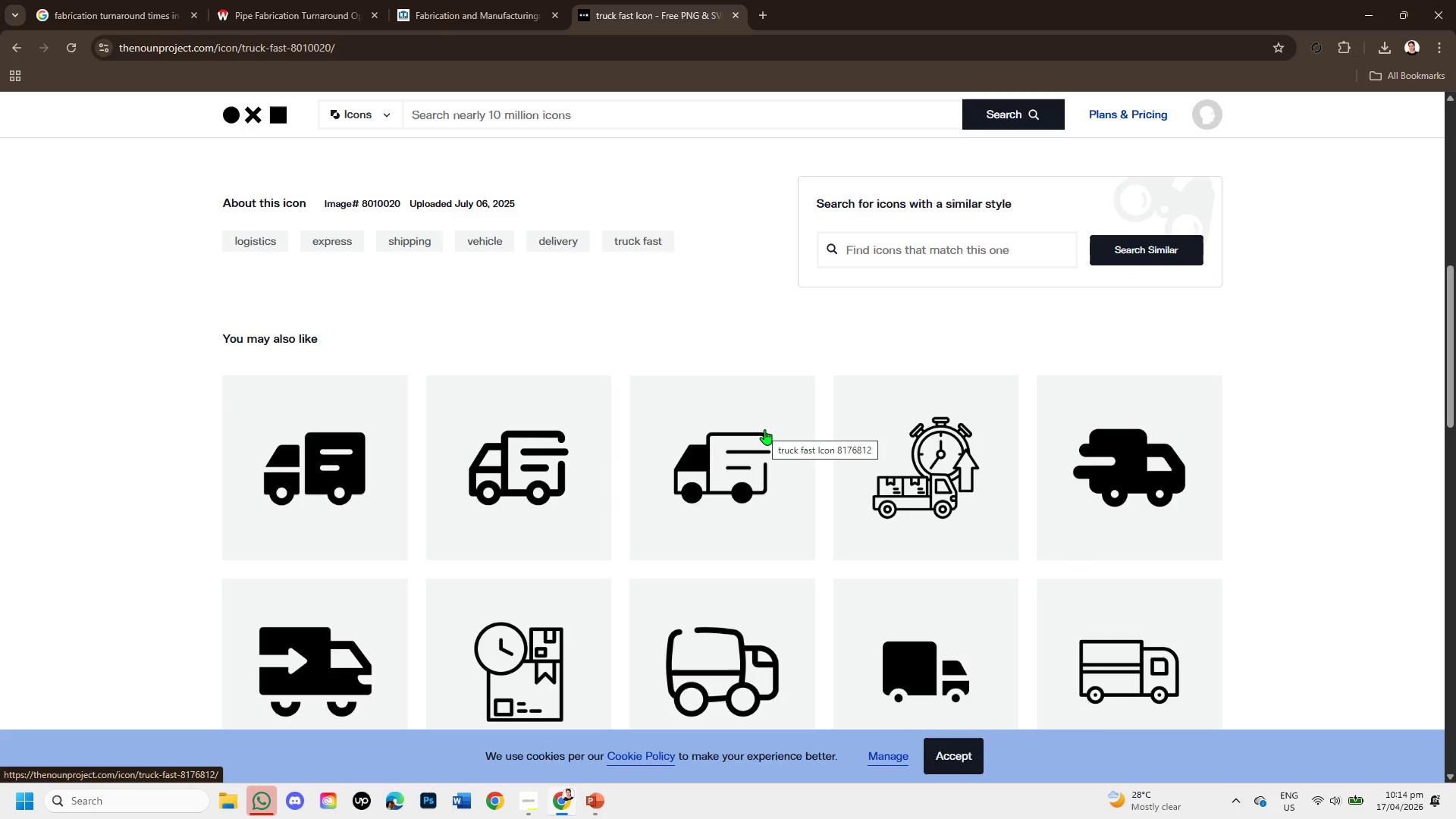 
scroll: coordinate [764, 429], scroll_direction: up, amount: 4.0
 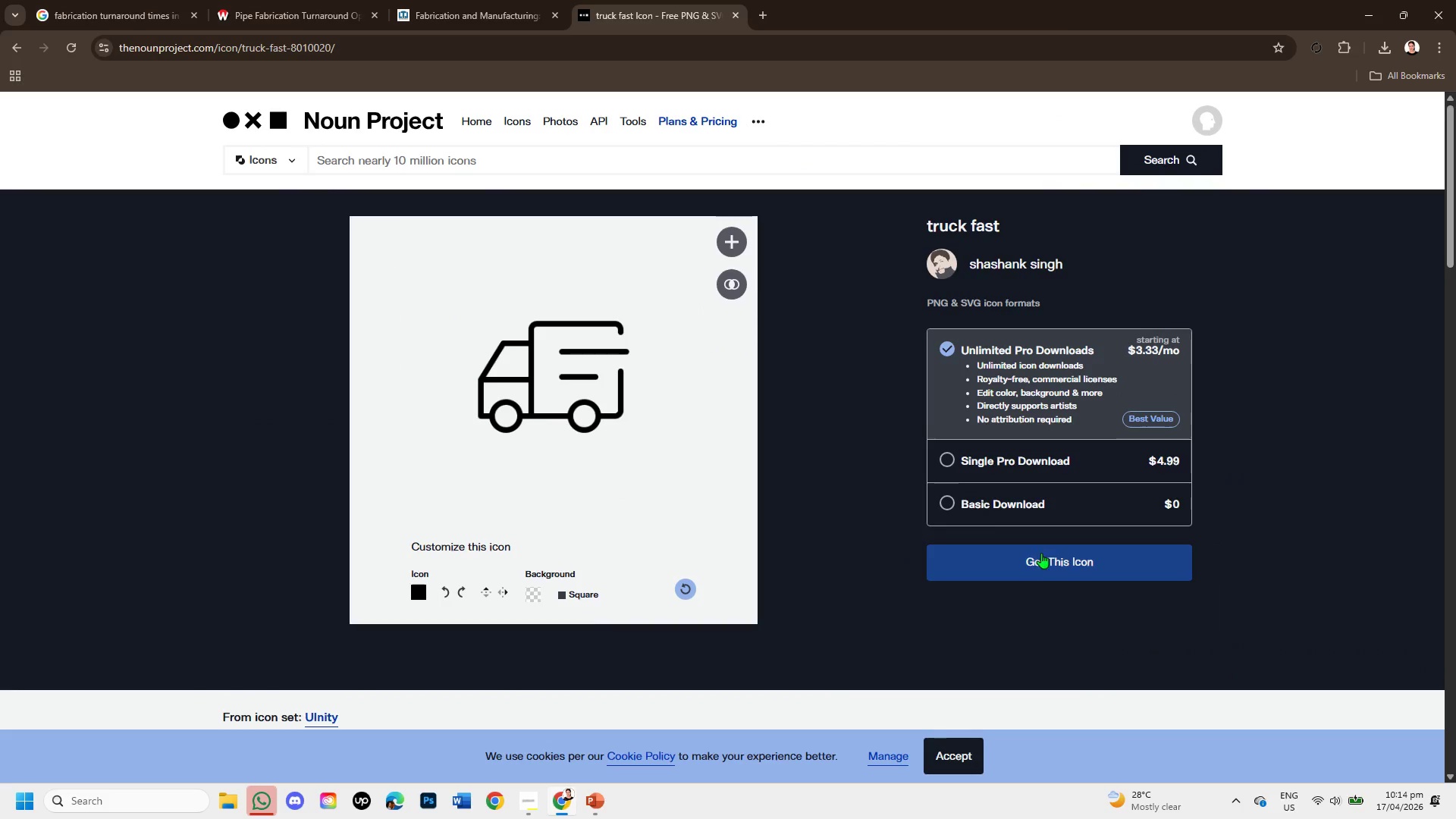 
left_click([942, 504])
 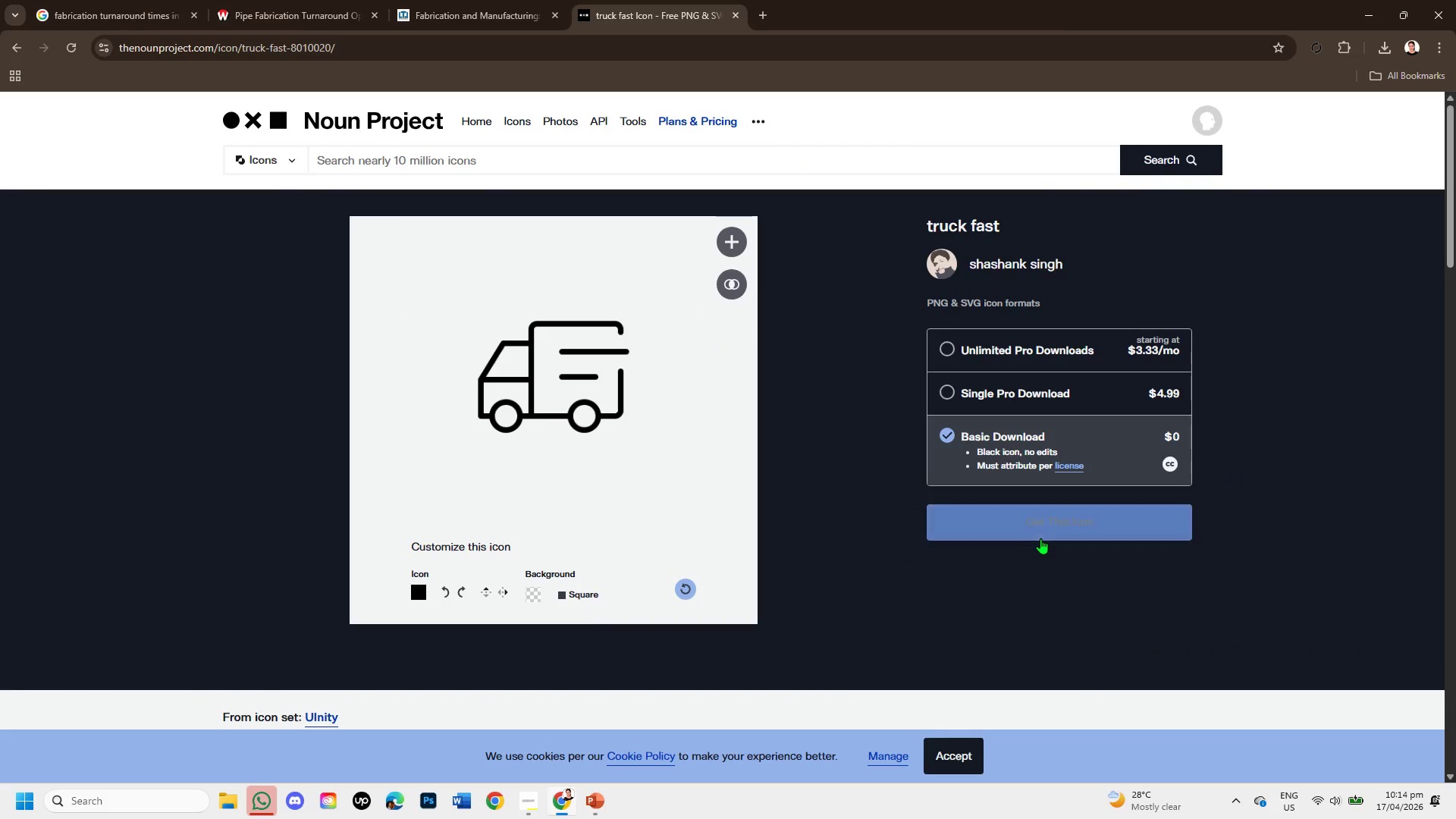 
left_click([1041, 529])
 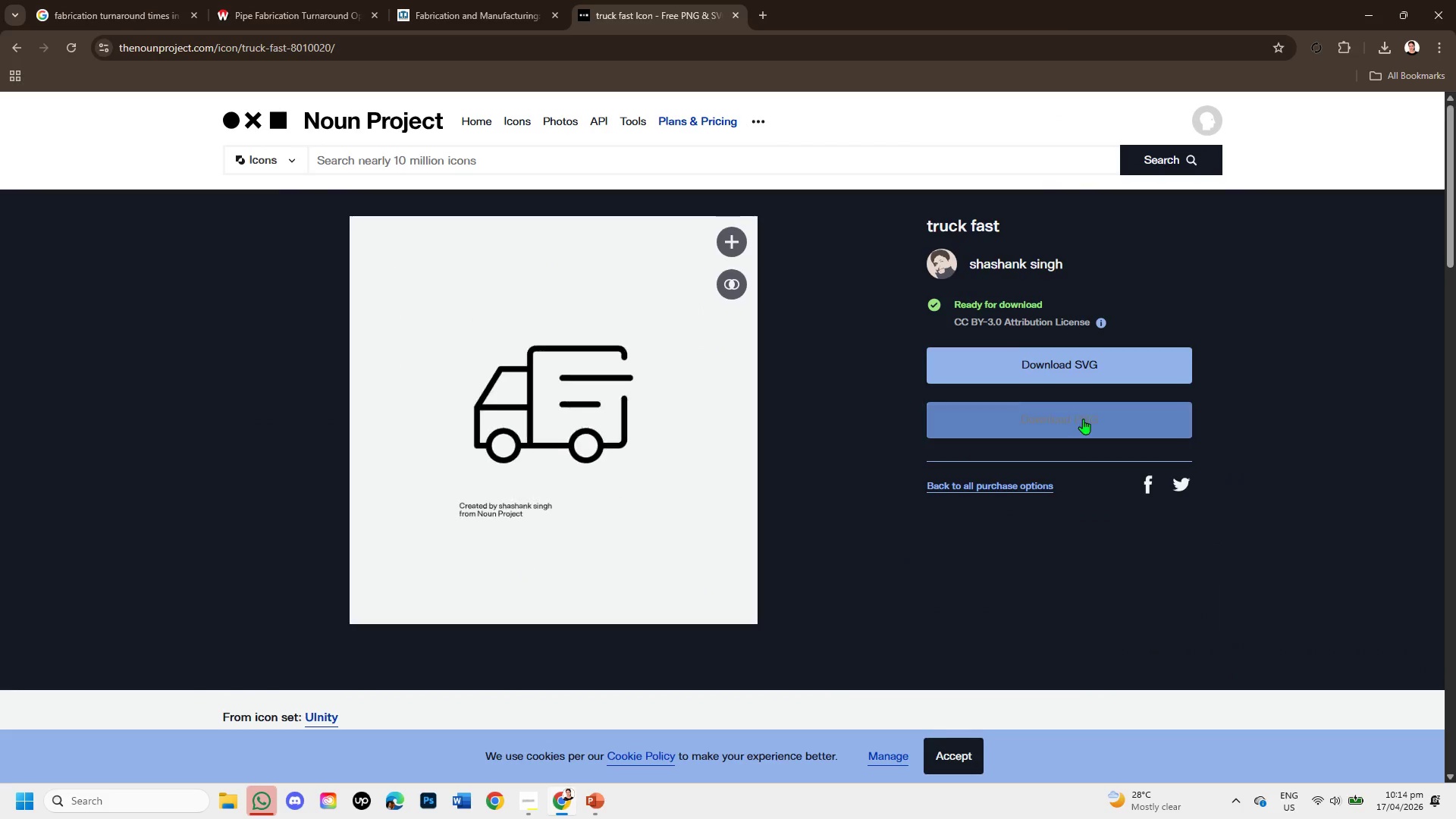 
left_click([1066, 353])
 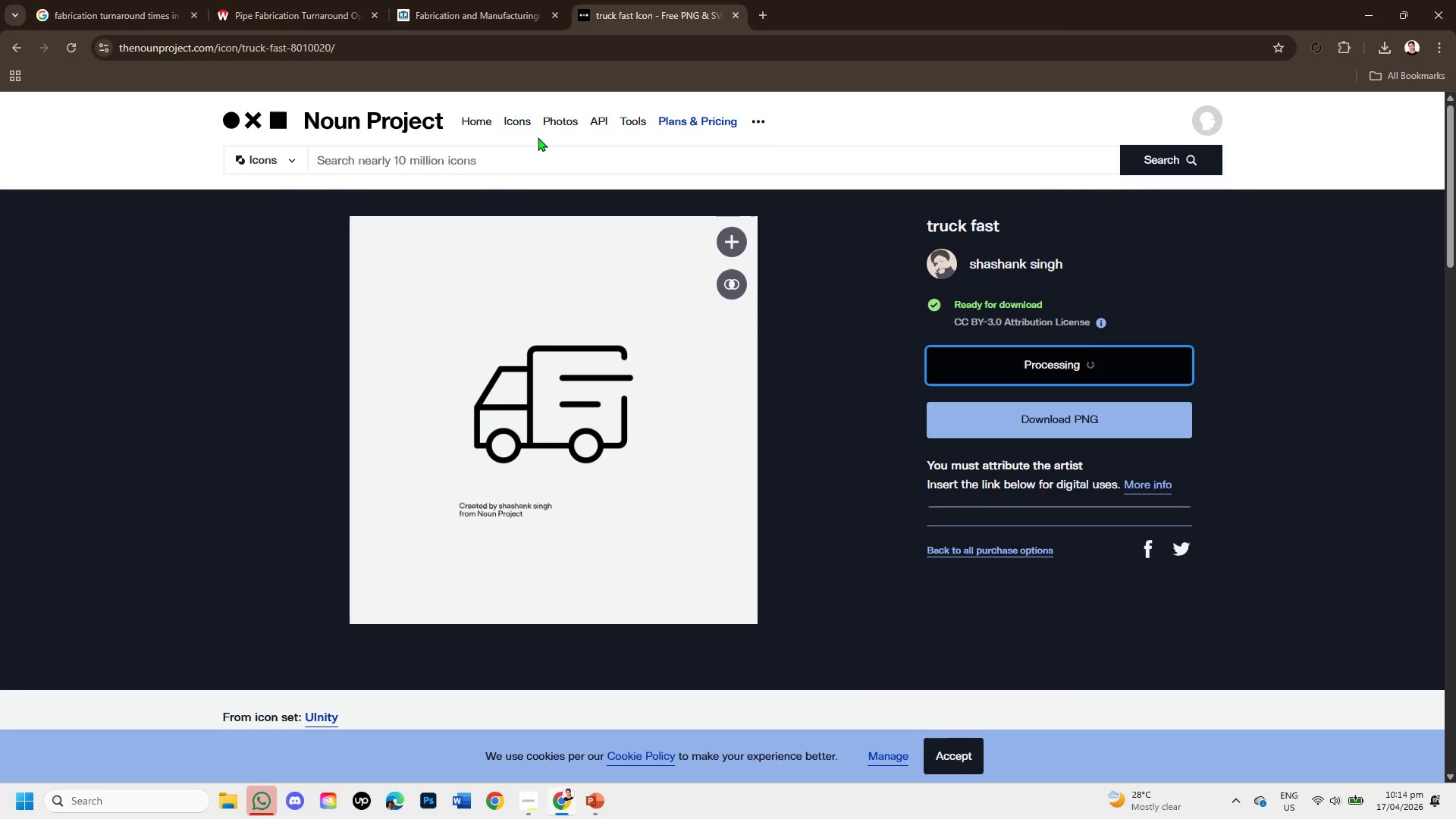 
left_click([523, 164])
 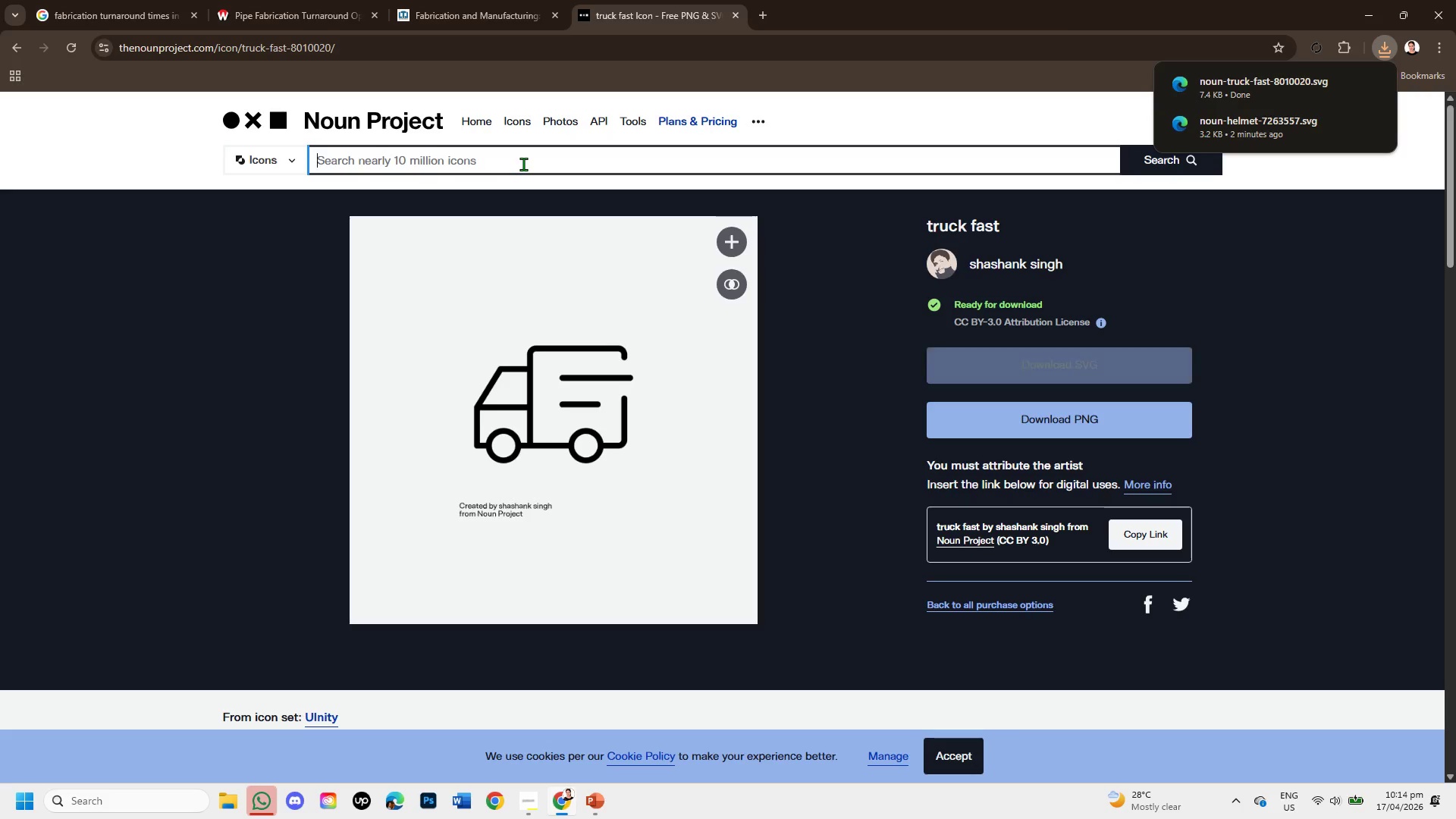 
type(GEARE)
key(Backspace)
key(Backspace)
type(R )
 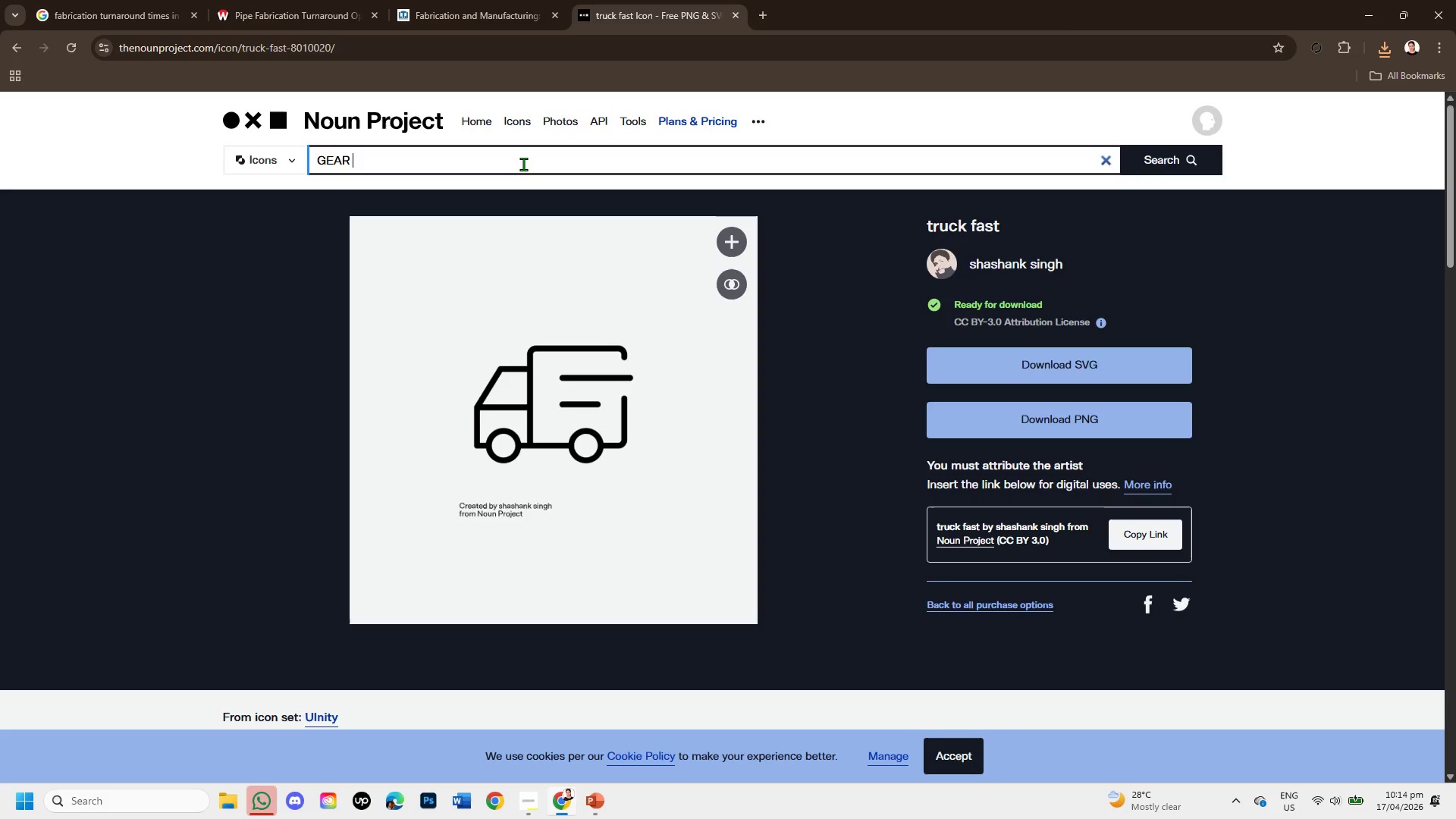 
key(Enter)
 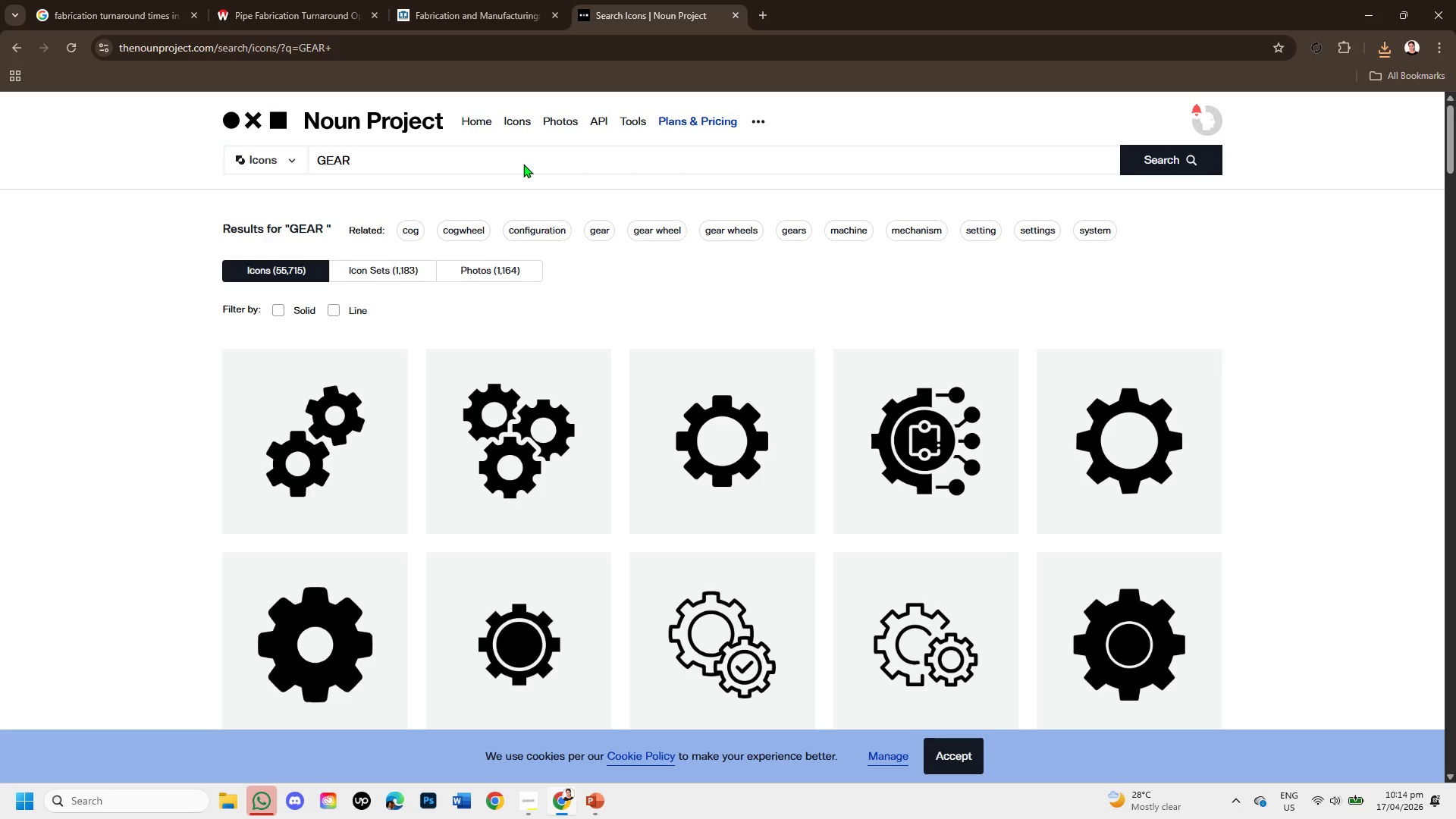 
wait(16.0)
 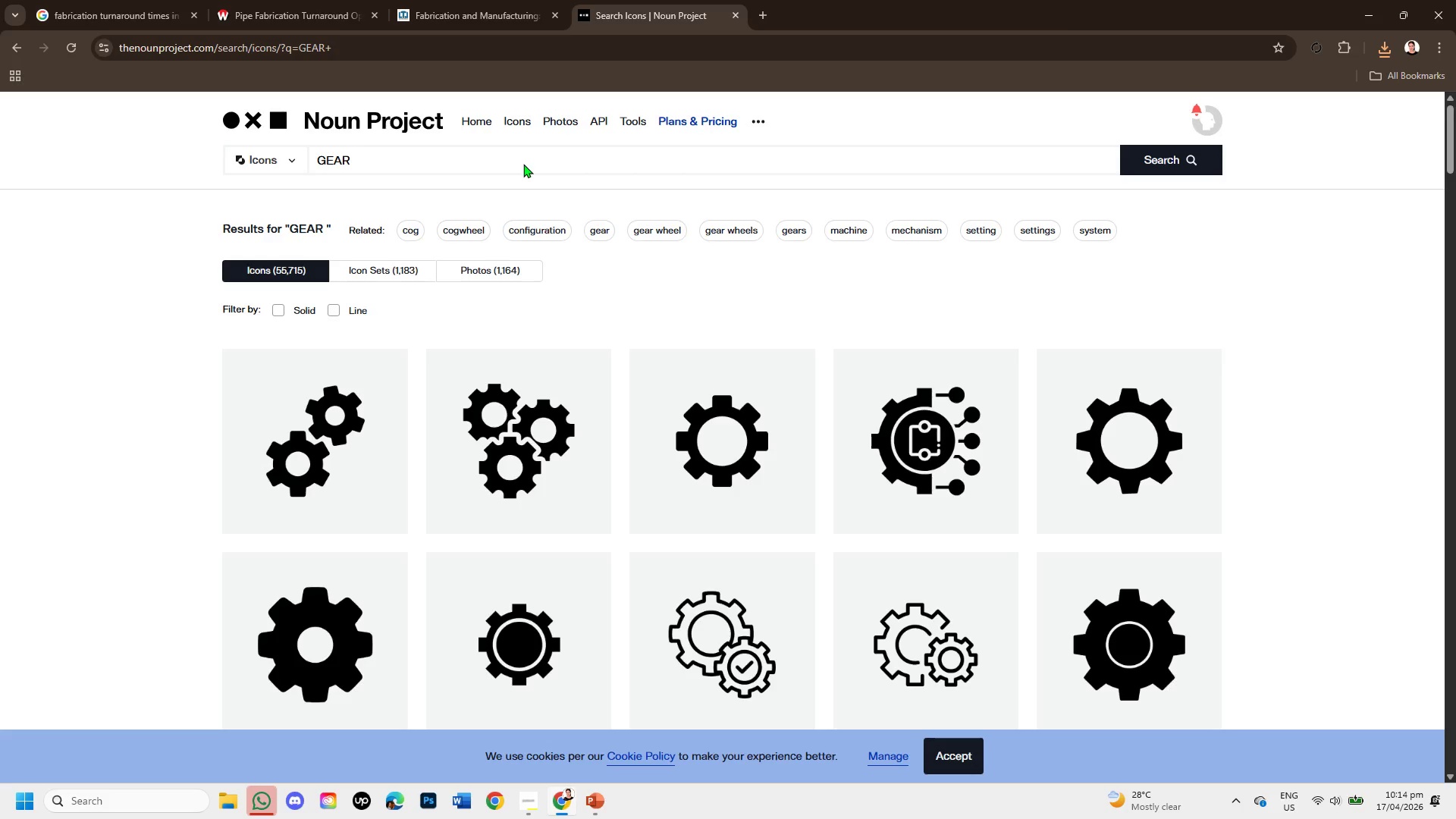 
scroll: coordinate [523, 164], scroll_direction: down, amount: 2.0
 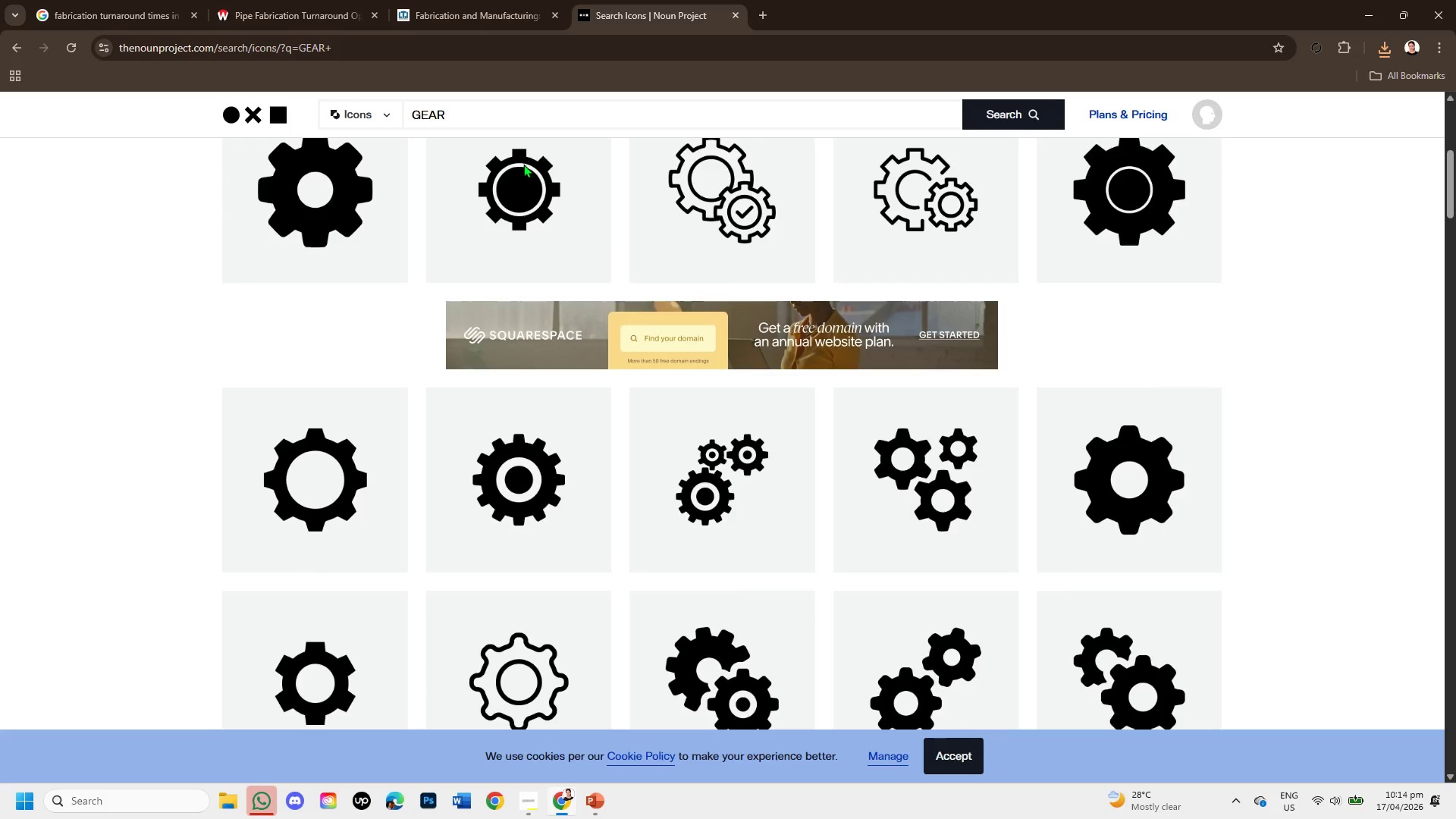 
wait(5.49)
 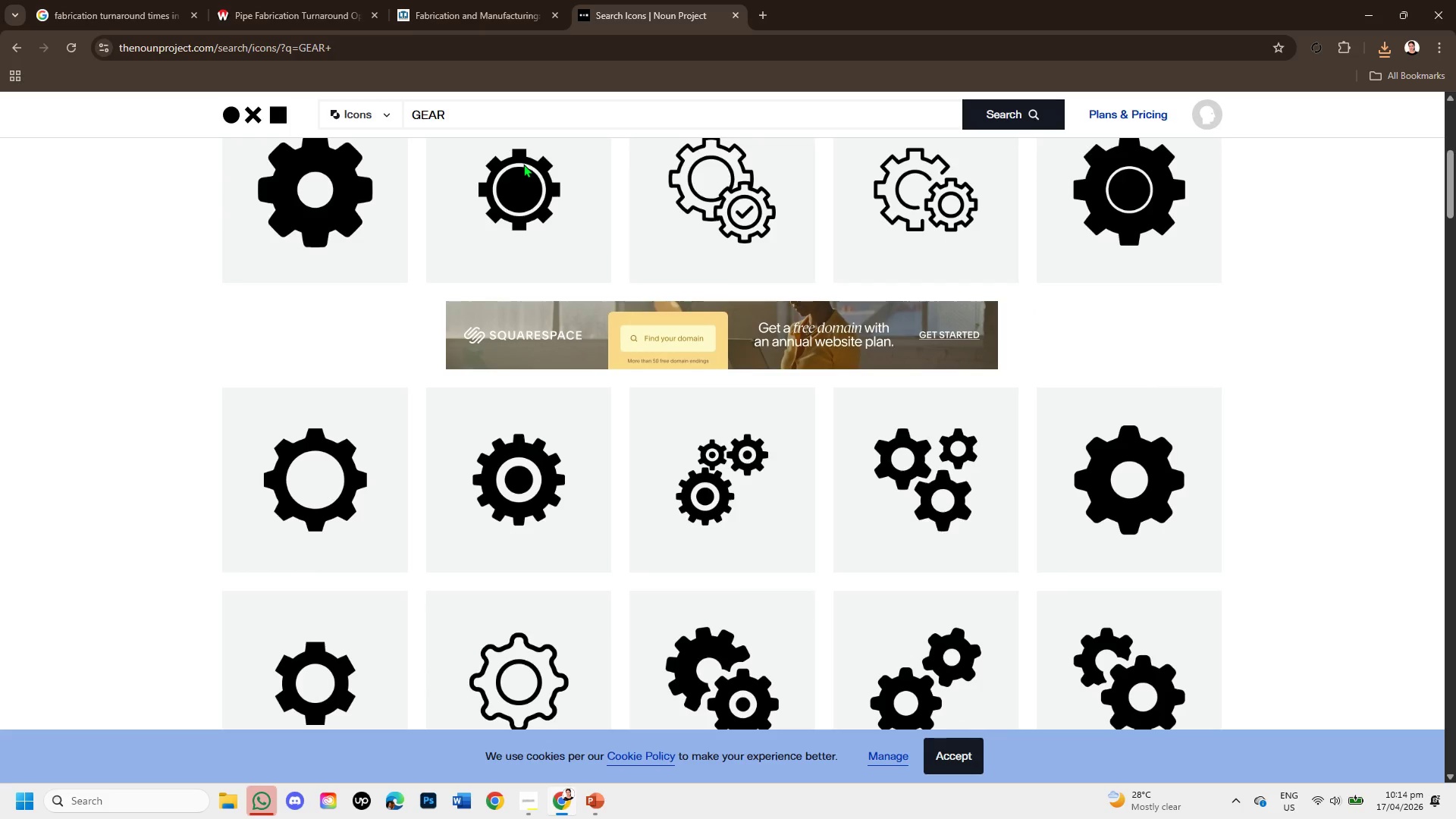 
scroll: coordinate [523, 164], scroll_direction: down, amount: 1.0
 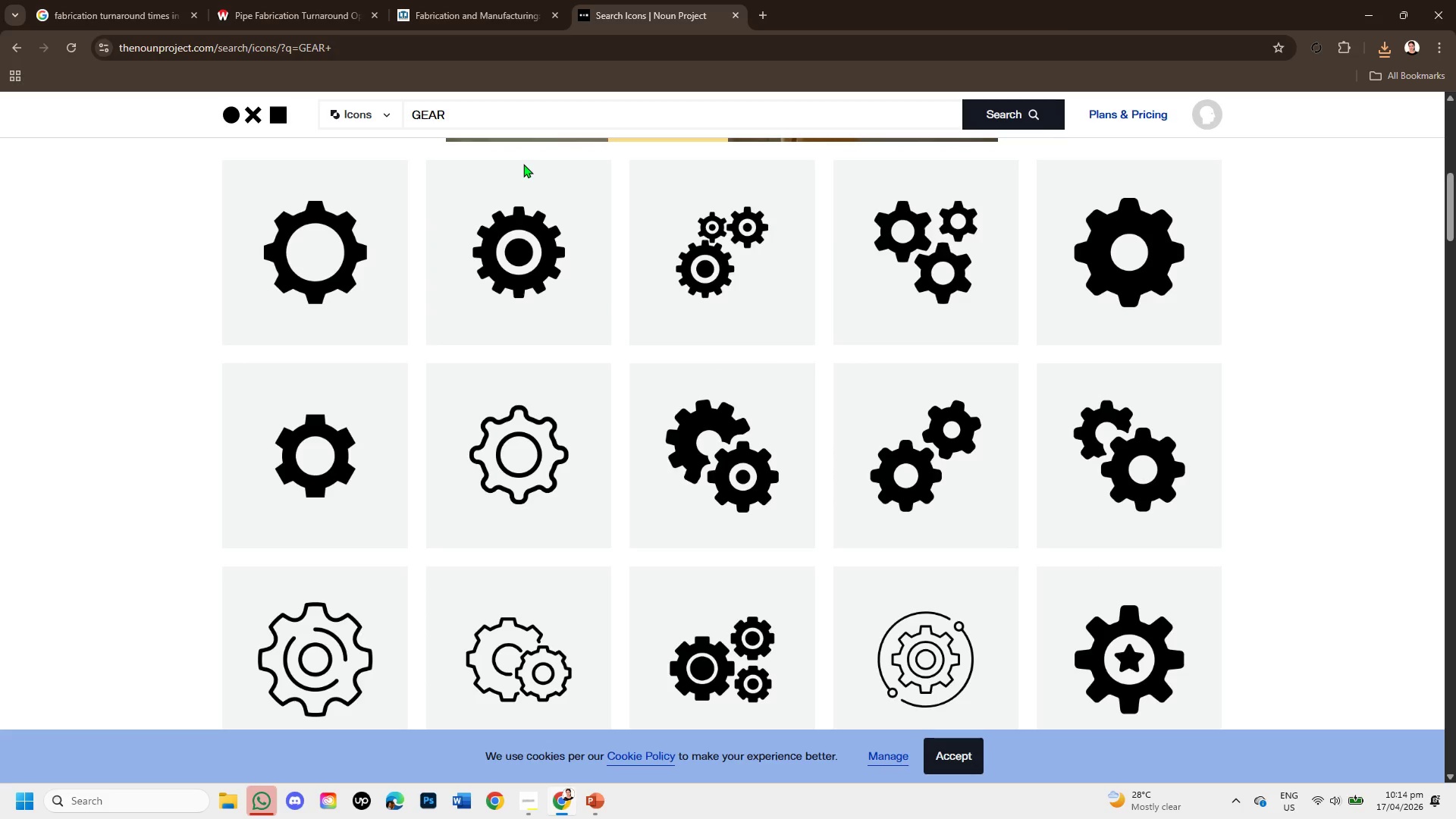 
scroll: coordinate [541, 203], scroll_direction: up, amount: 6.0
 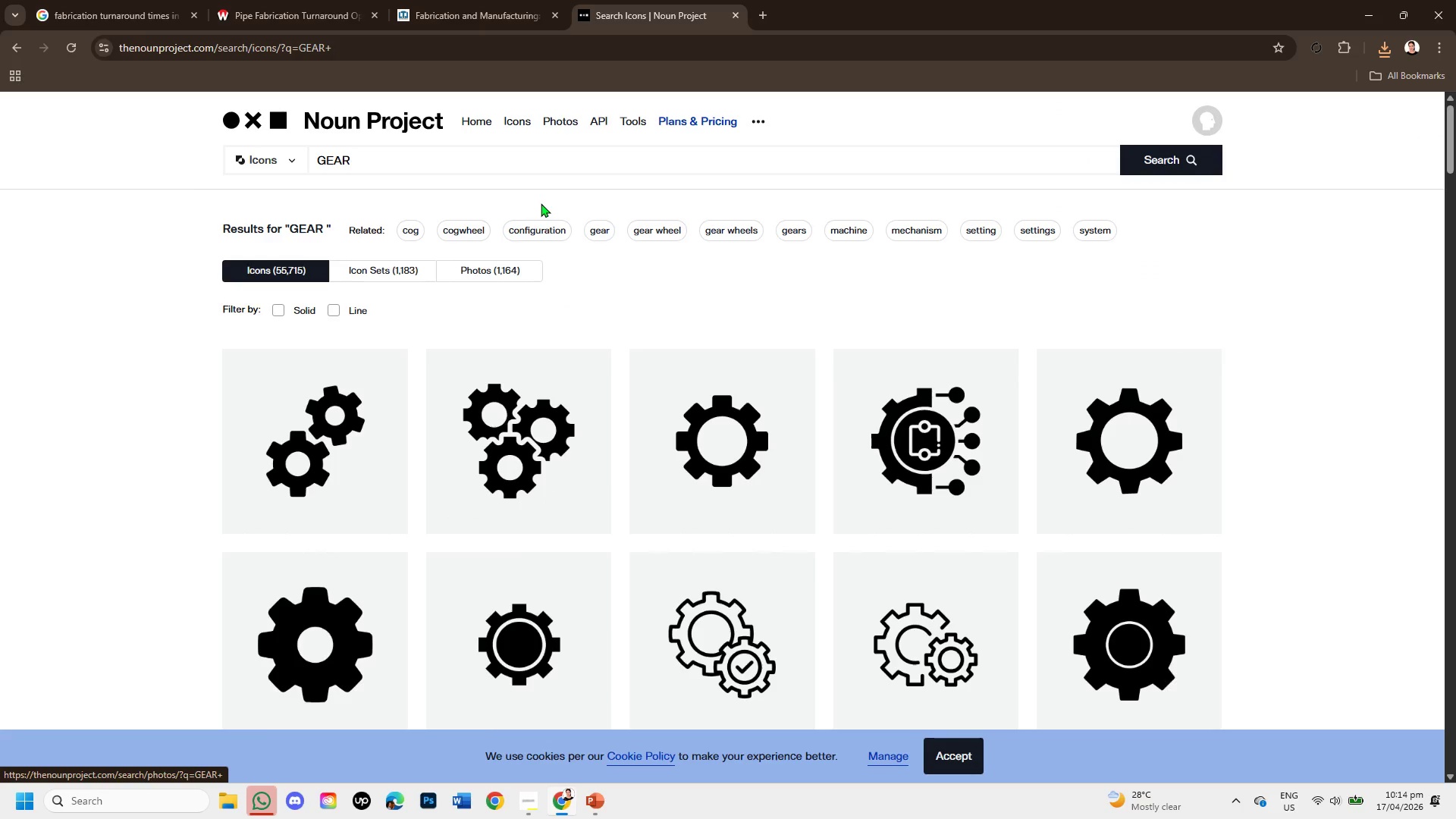 
scroll: coordinate [700, 366], scroll_direction: down, amount: 6.0
 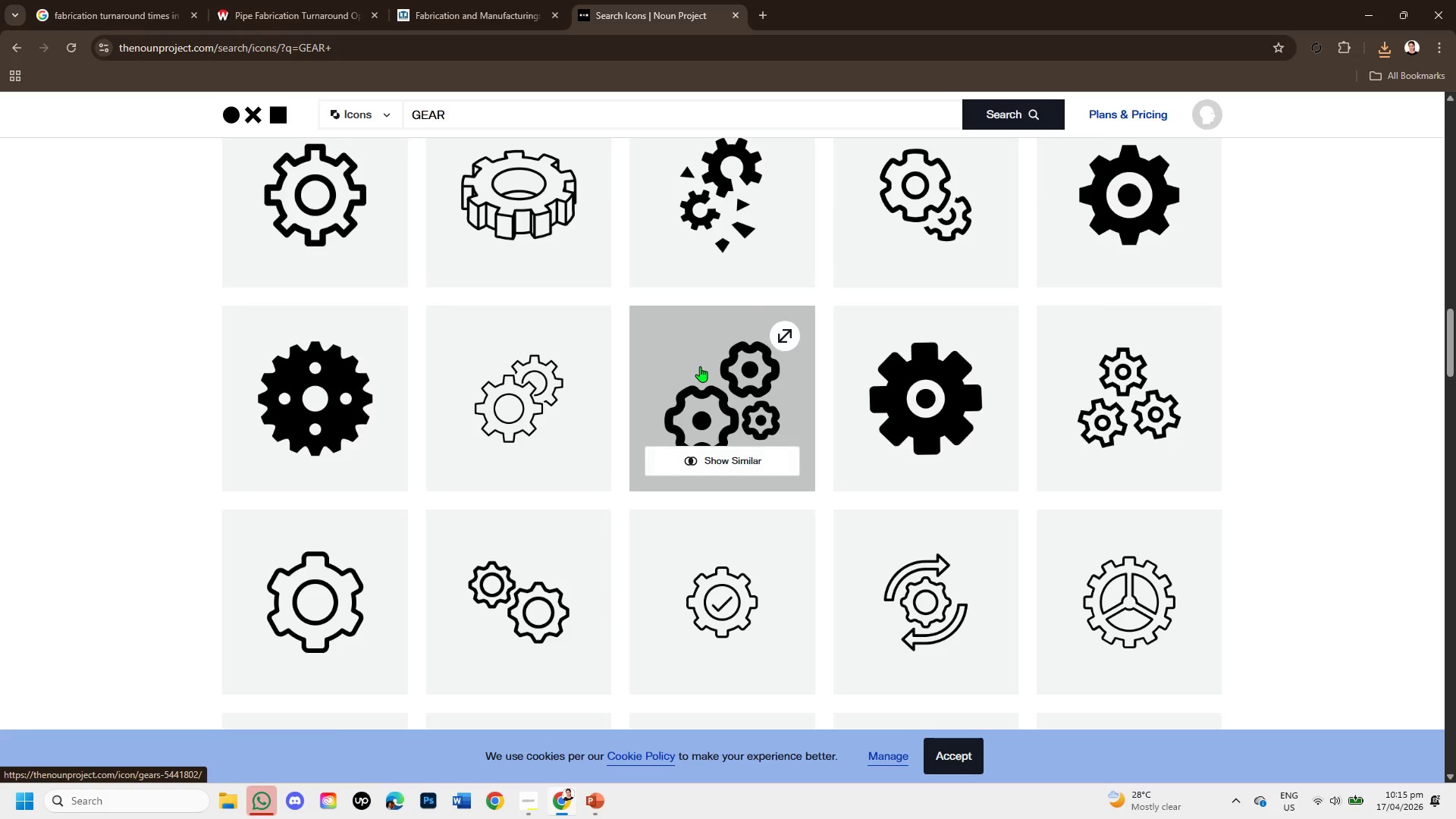 
scroll: coordinate [700, 366], scroll_direction: down, amount: 1.0
 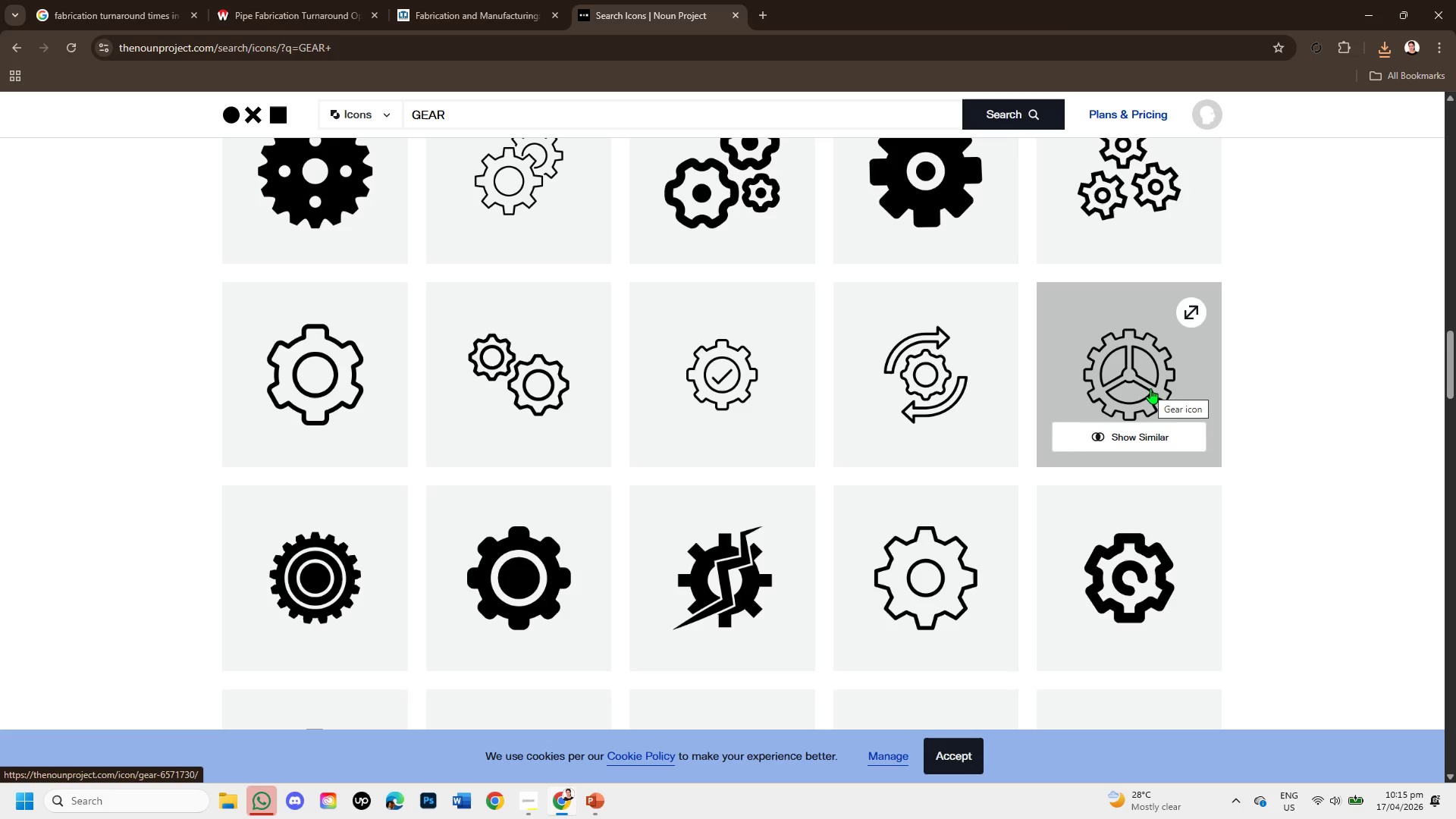 
wait(8.4)
 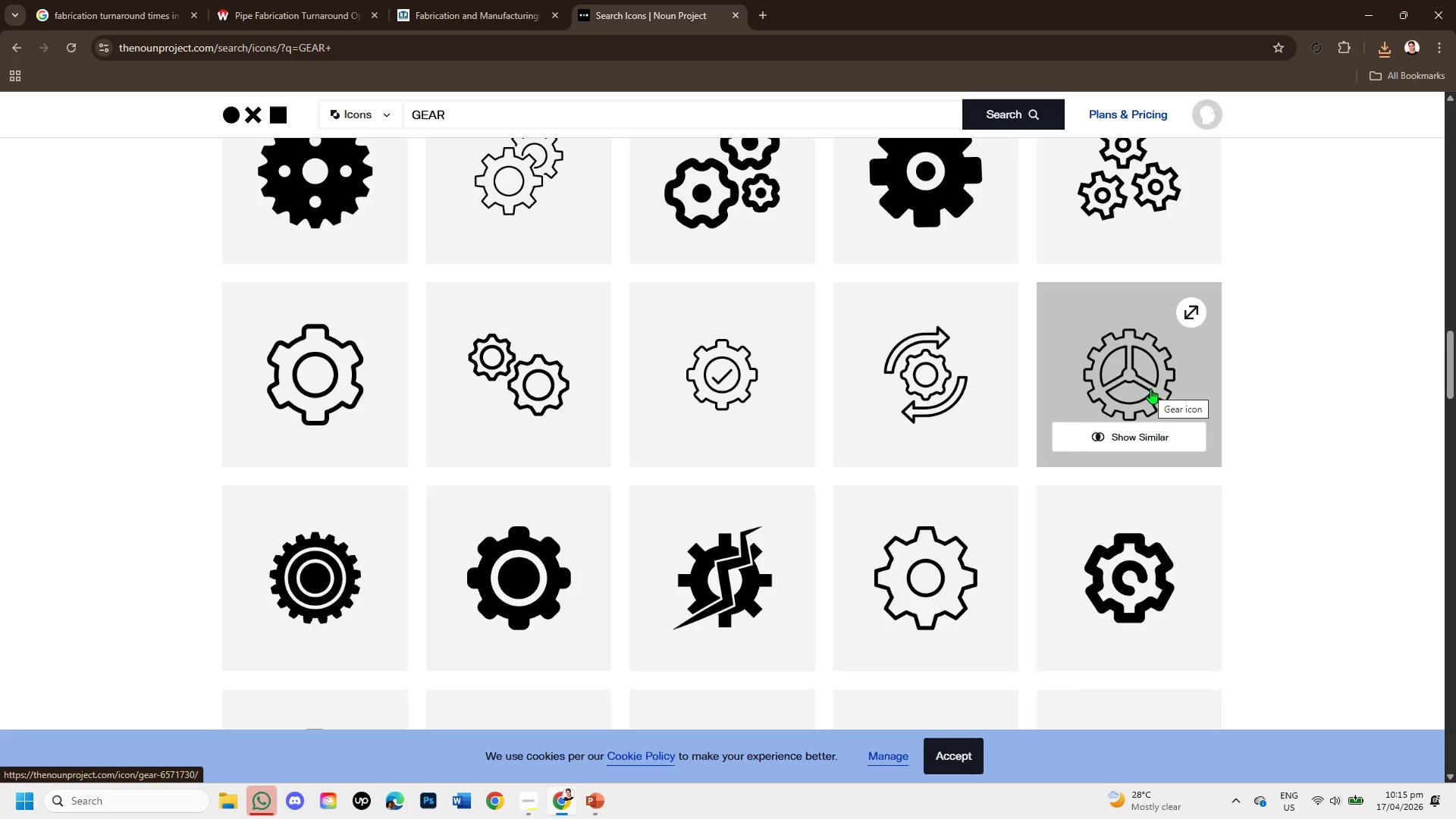 
scroll: coordinate [1138, 435], scroll_direction: down, amount: 5.0
 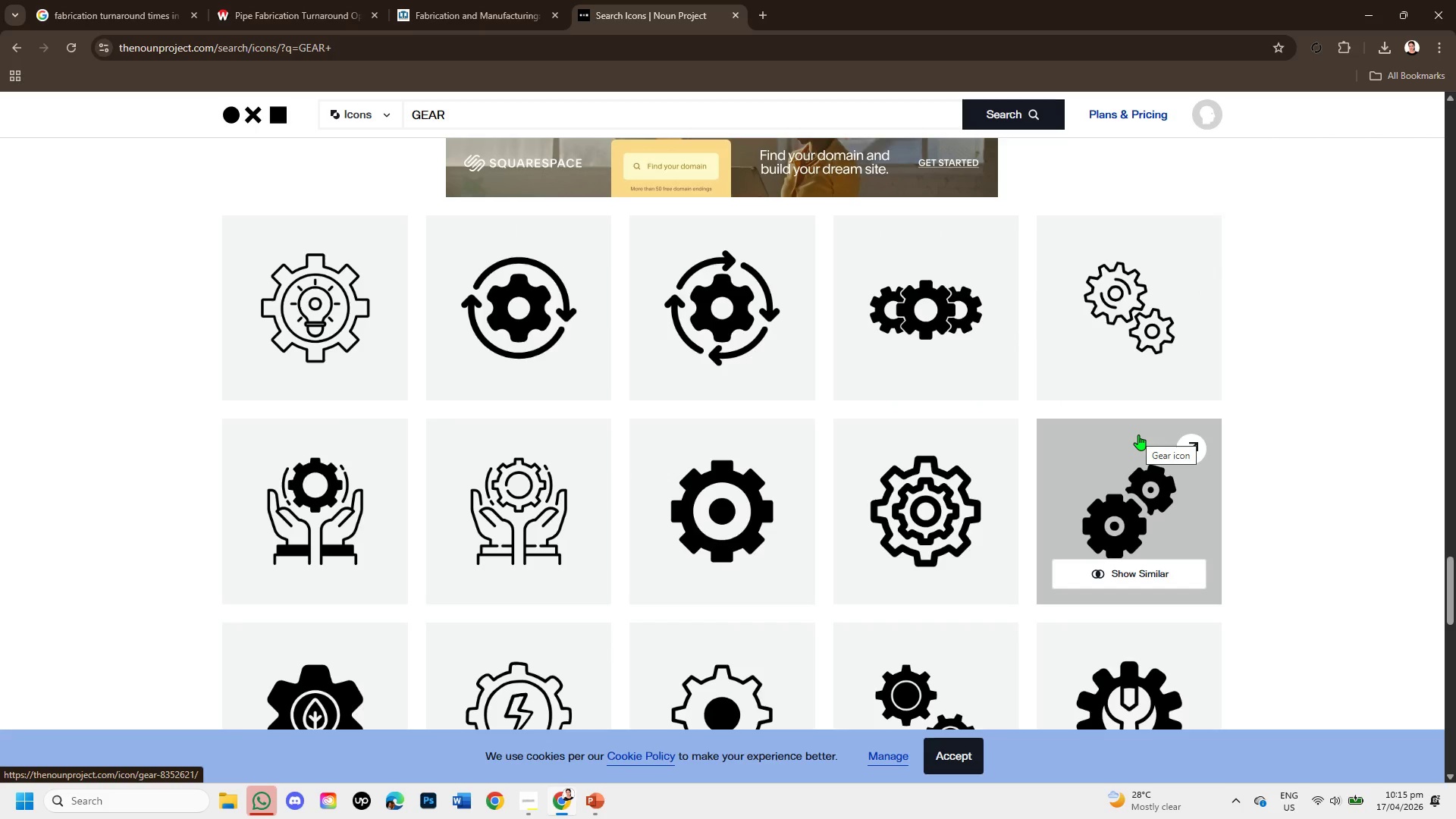 
scroll: coordinate [1139, 438], scroll_direction: down, amount: 3.0
 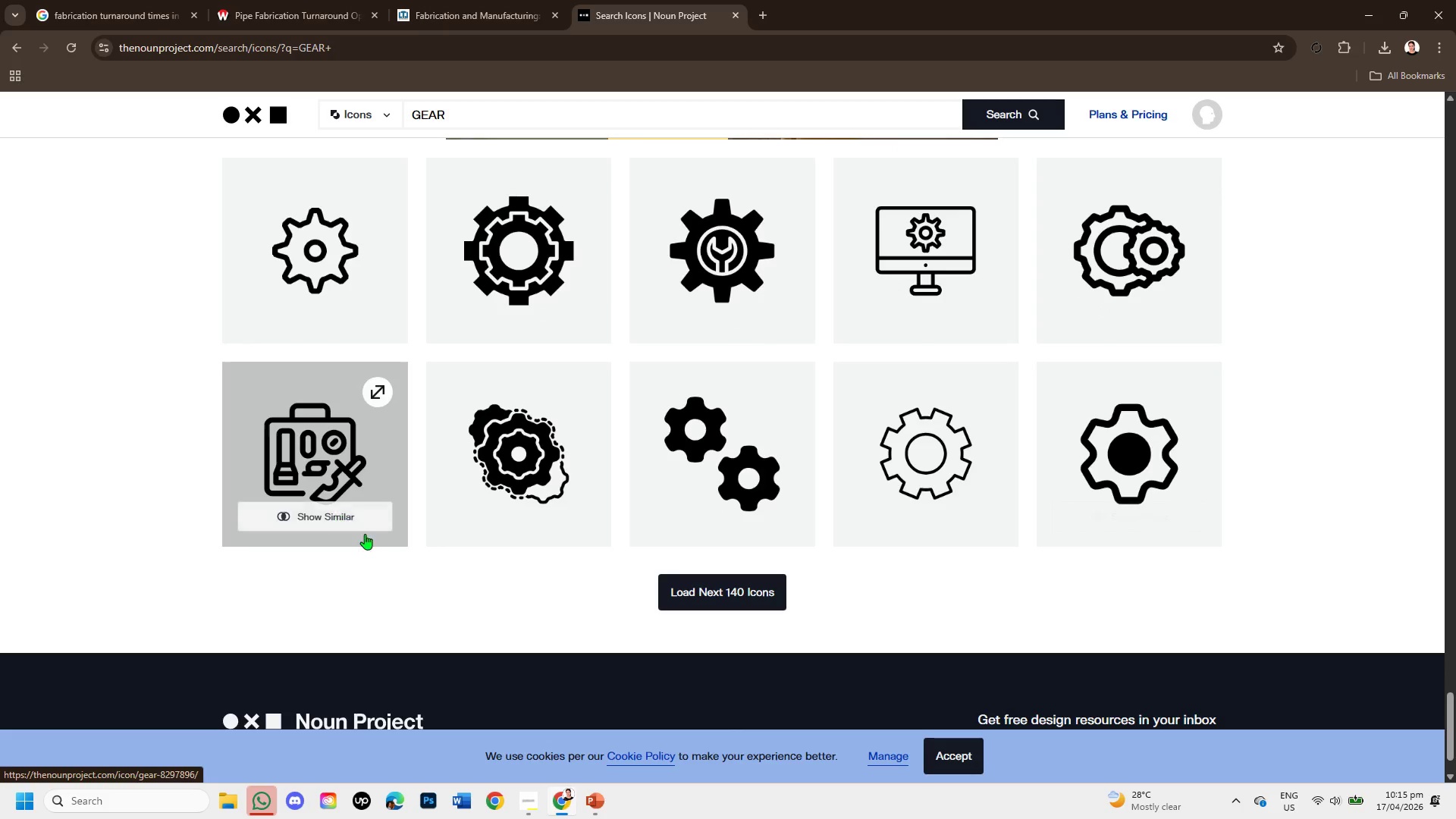 
scroll: coordinate [1128, 439], scroll_direction: up, amount: 14.0
 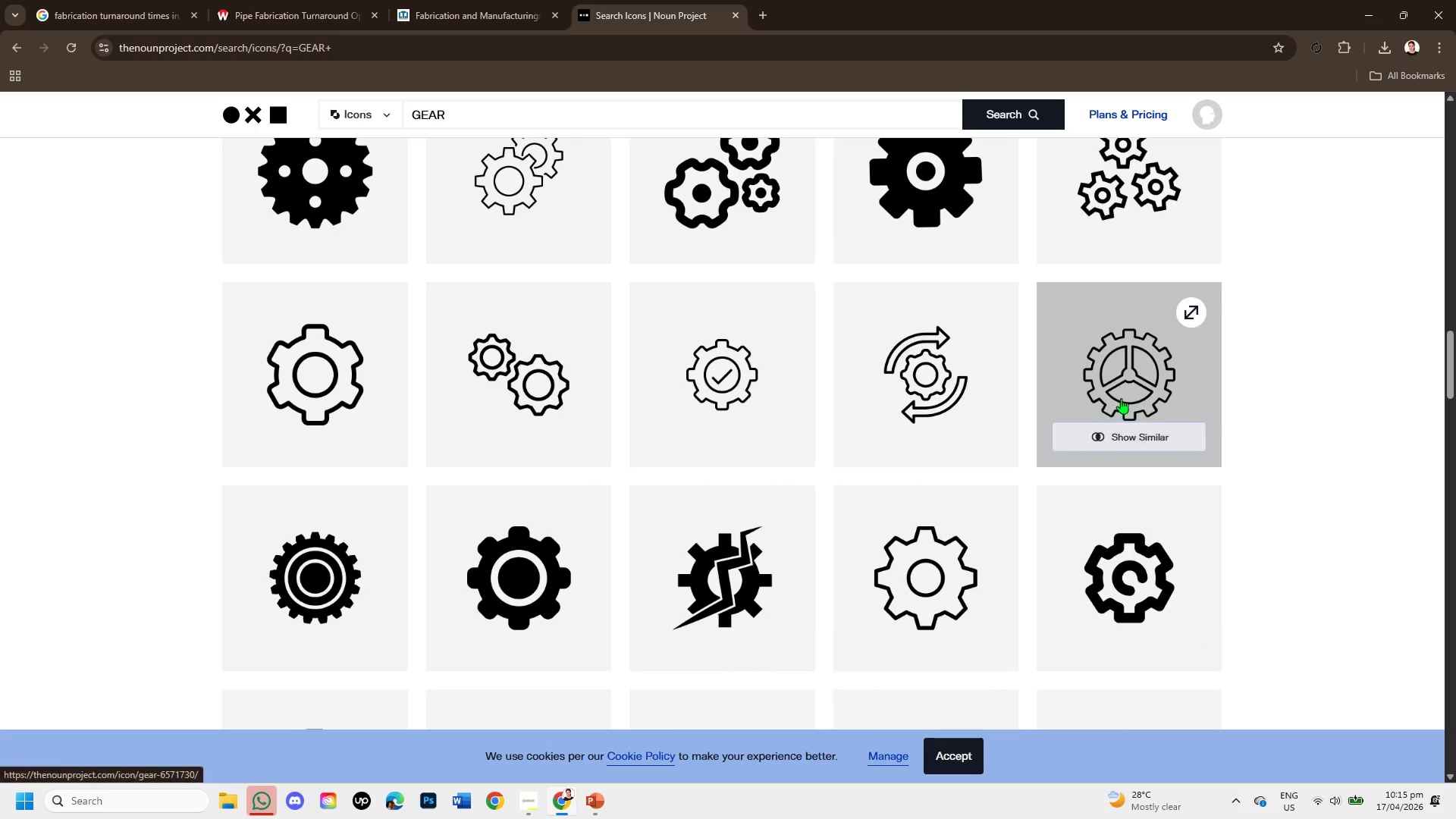 
left_click([1121, 392])
 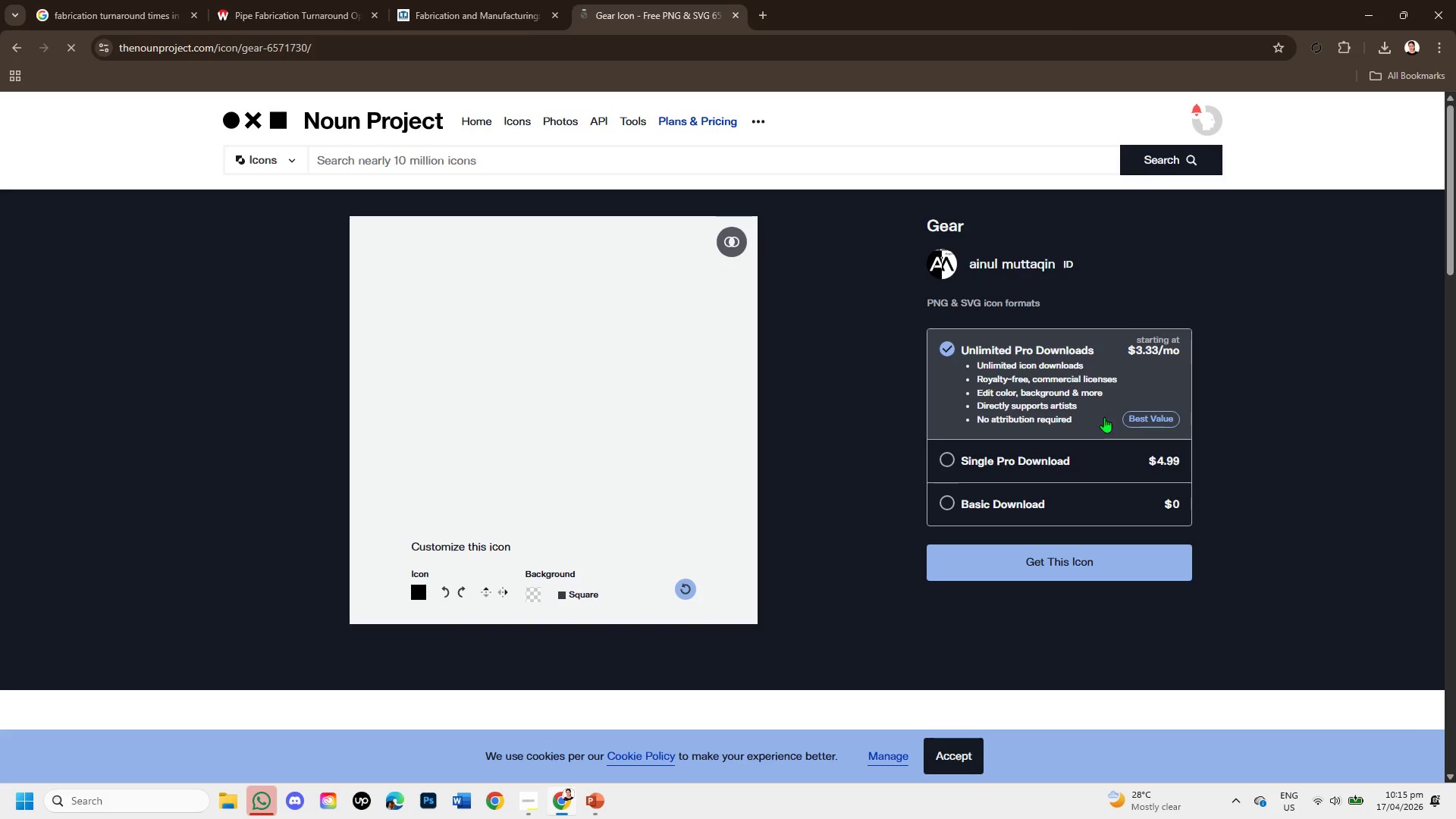 
scroll: coordinate [691, 447], scroll_direction: down, amount: 3.0
 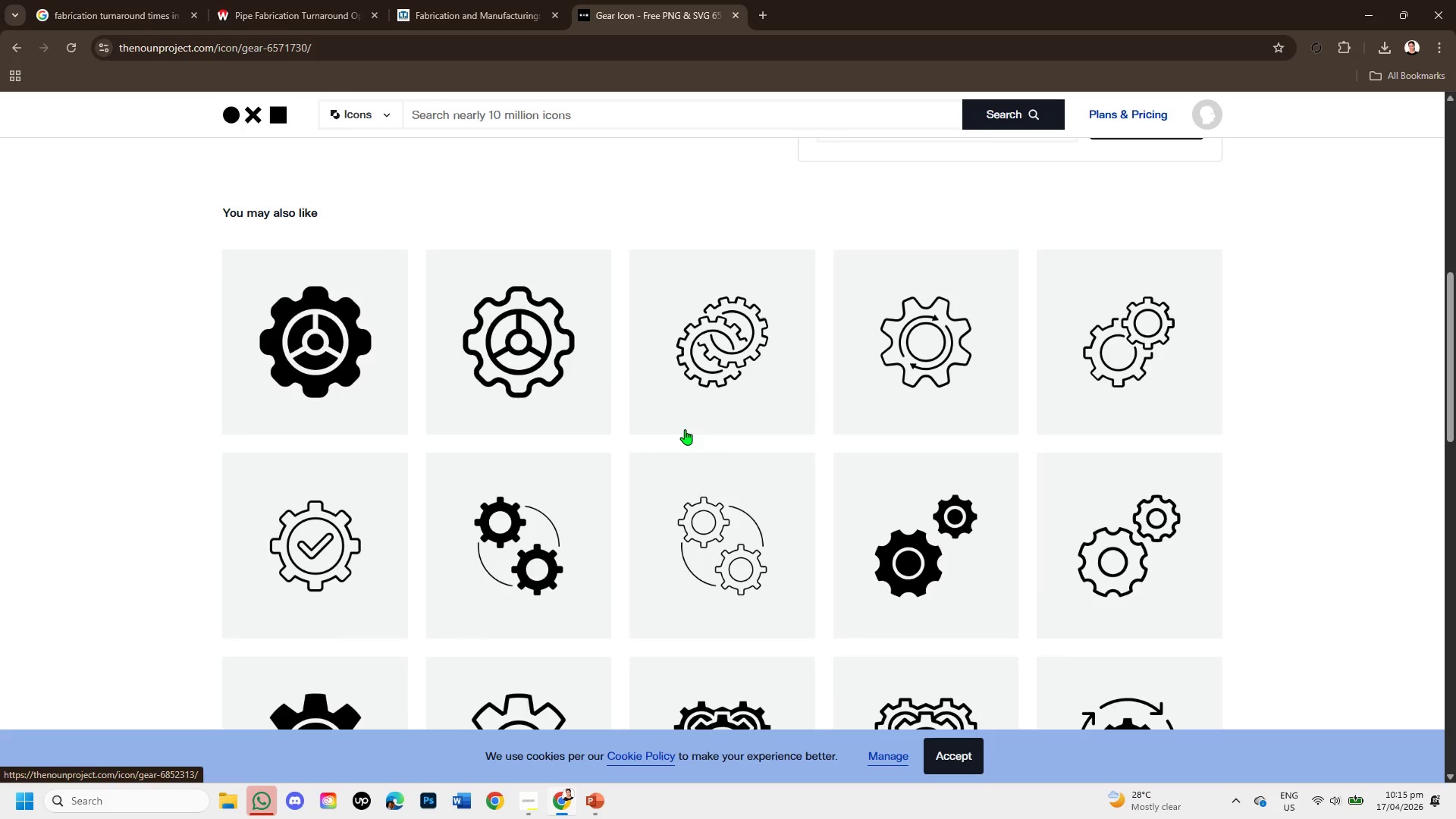 
scroll: coordinate [832, 469], scroll_direction: up, amount: 5.0
 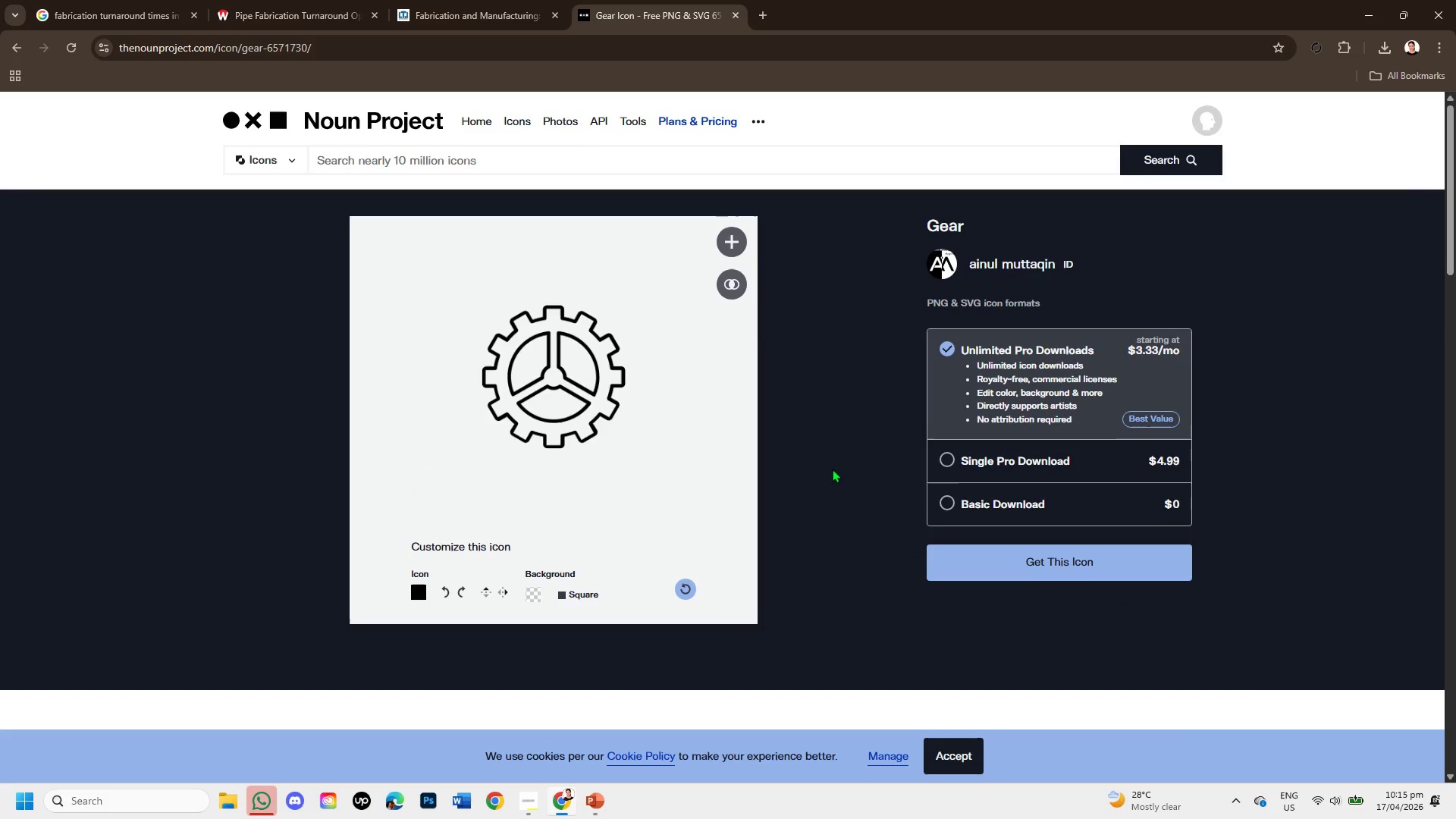 
scroll: coordinate [1015, 437], scroll_direction: down, amount: 6.0
 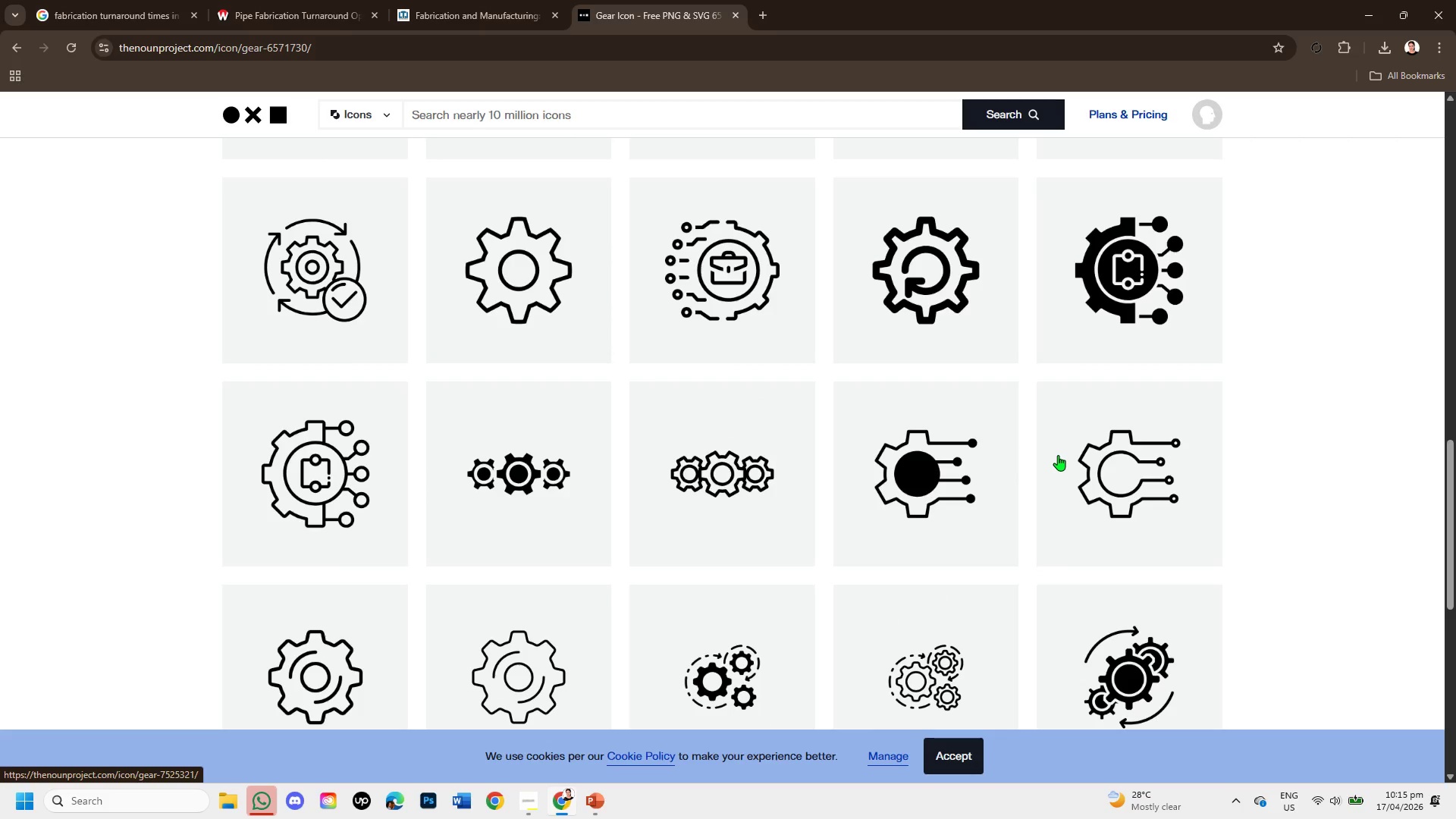 
scroll: coordinate [1054, 441], scroll_direction: up, amount: 10.0
 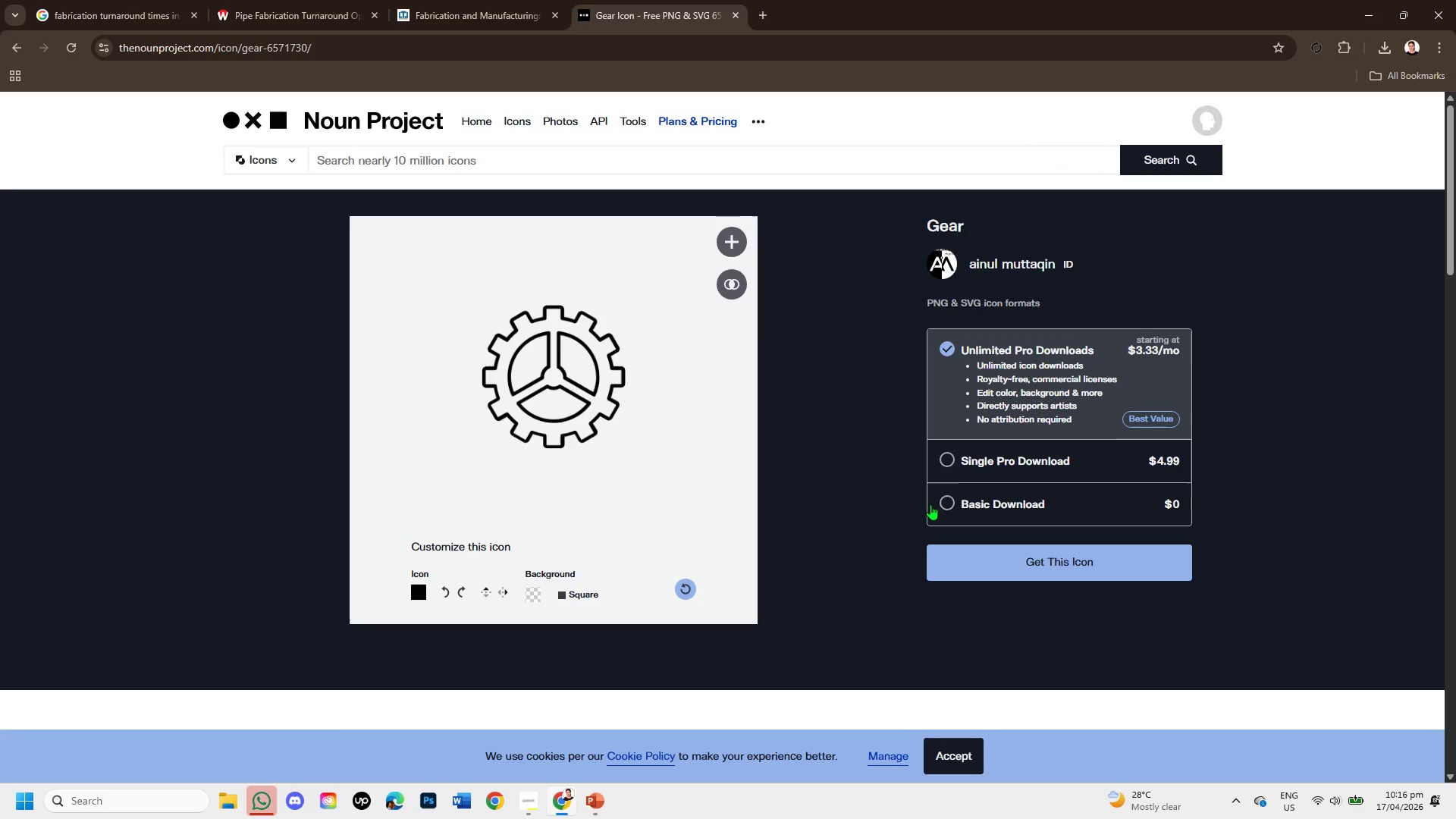 
left_click([941, 504])
 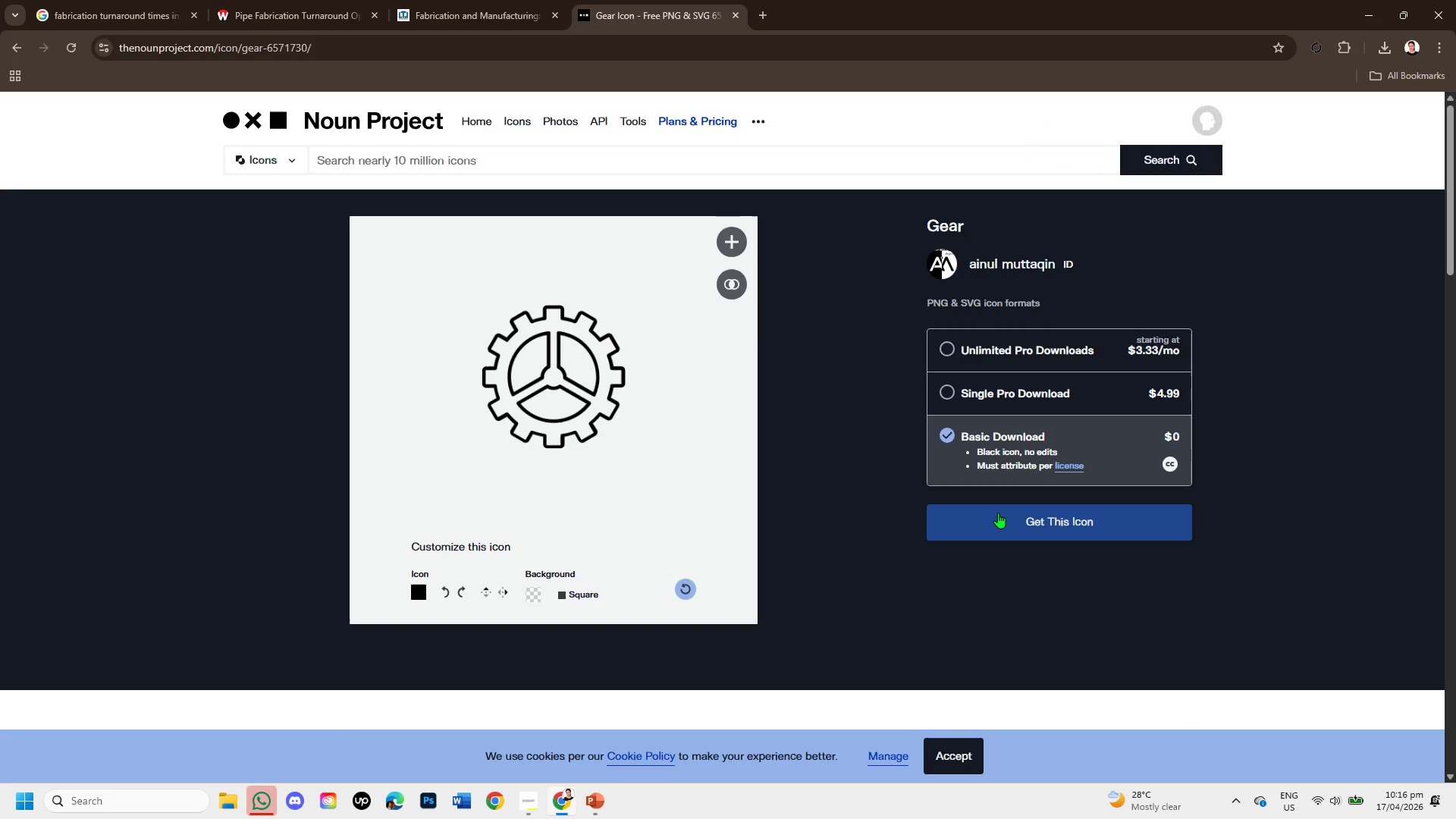 
left_click([998, 513])
 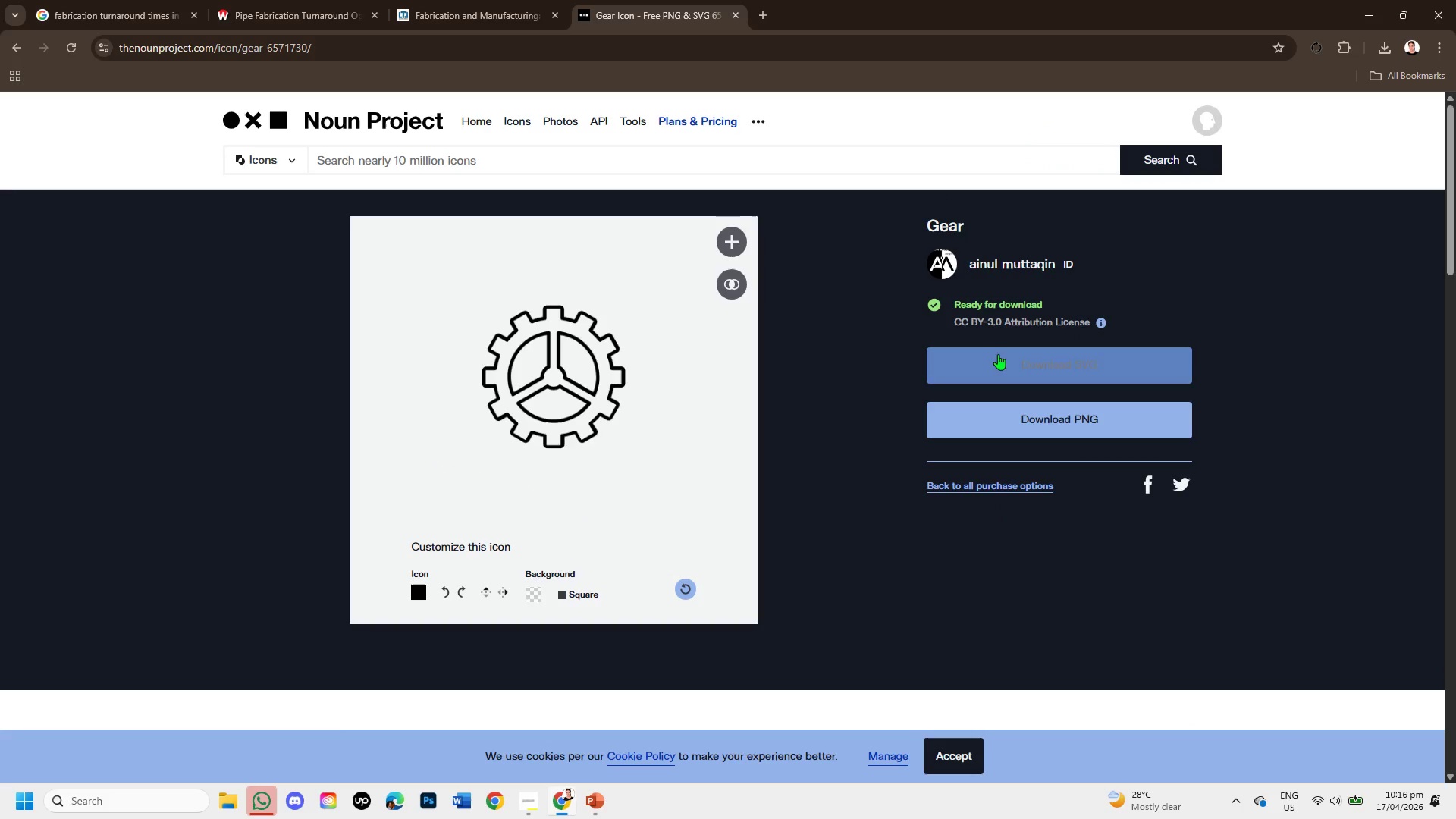 
left_click([1009, 361])
 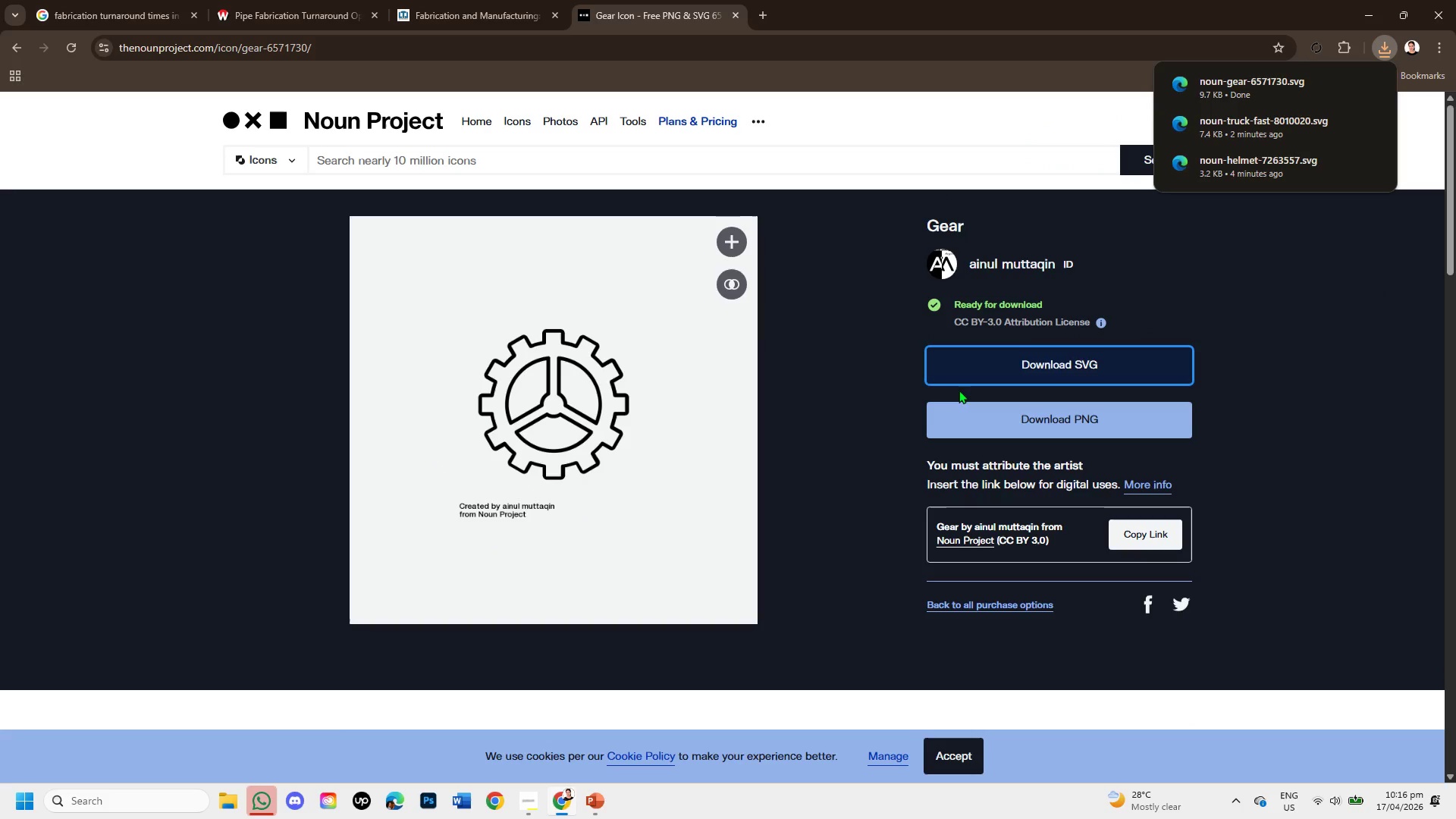 
left_click([586, 801])
 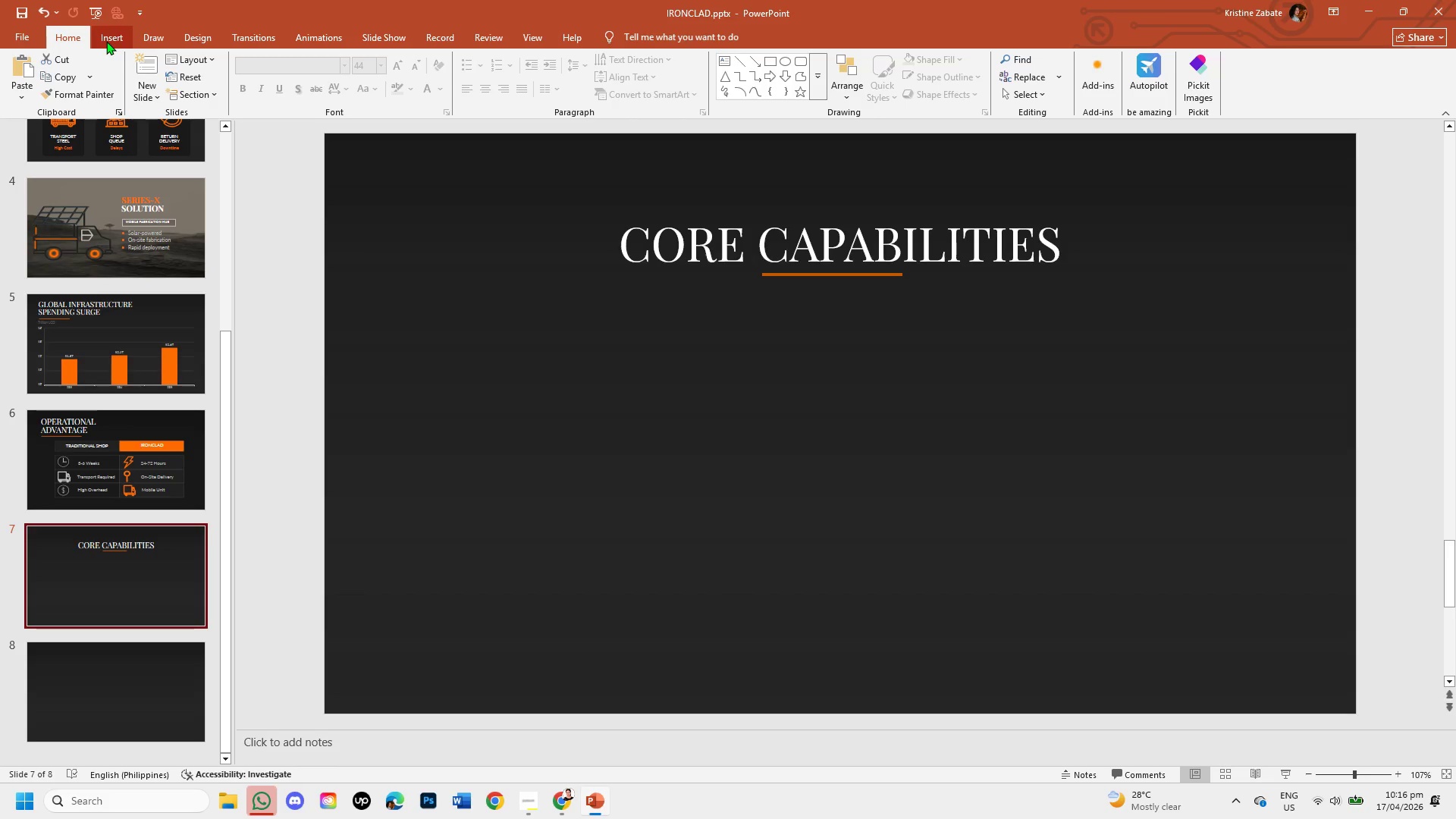 
wait(16.39)
 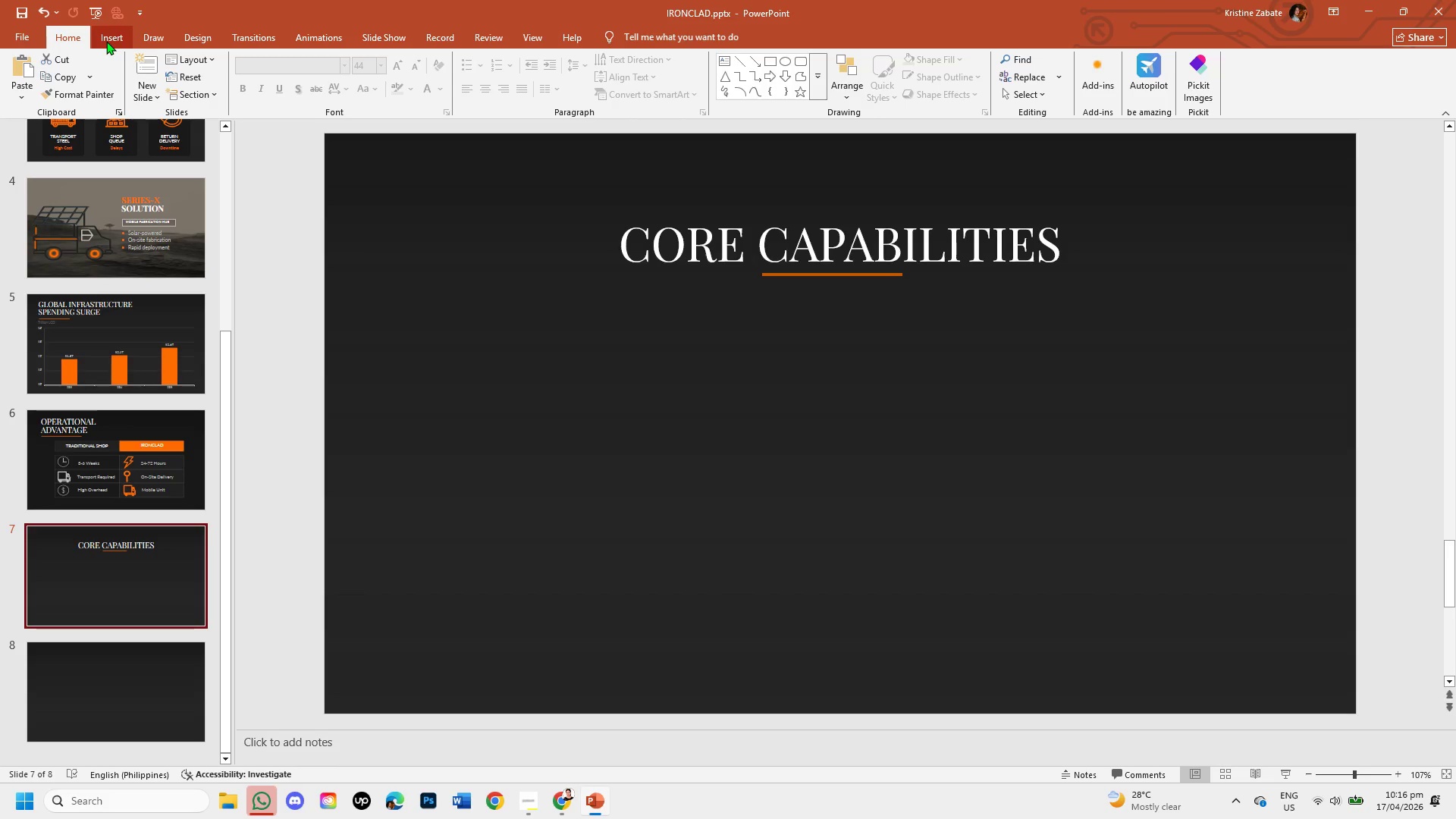 
left_click([108, 35])
 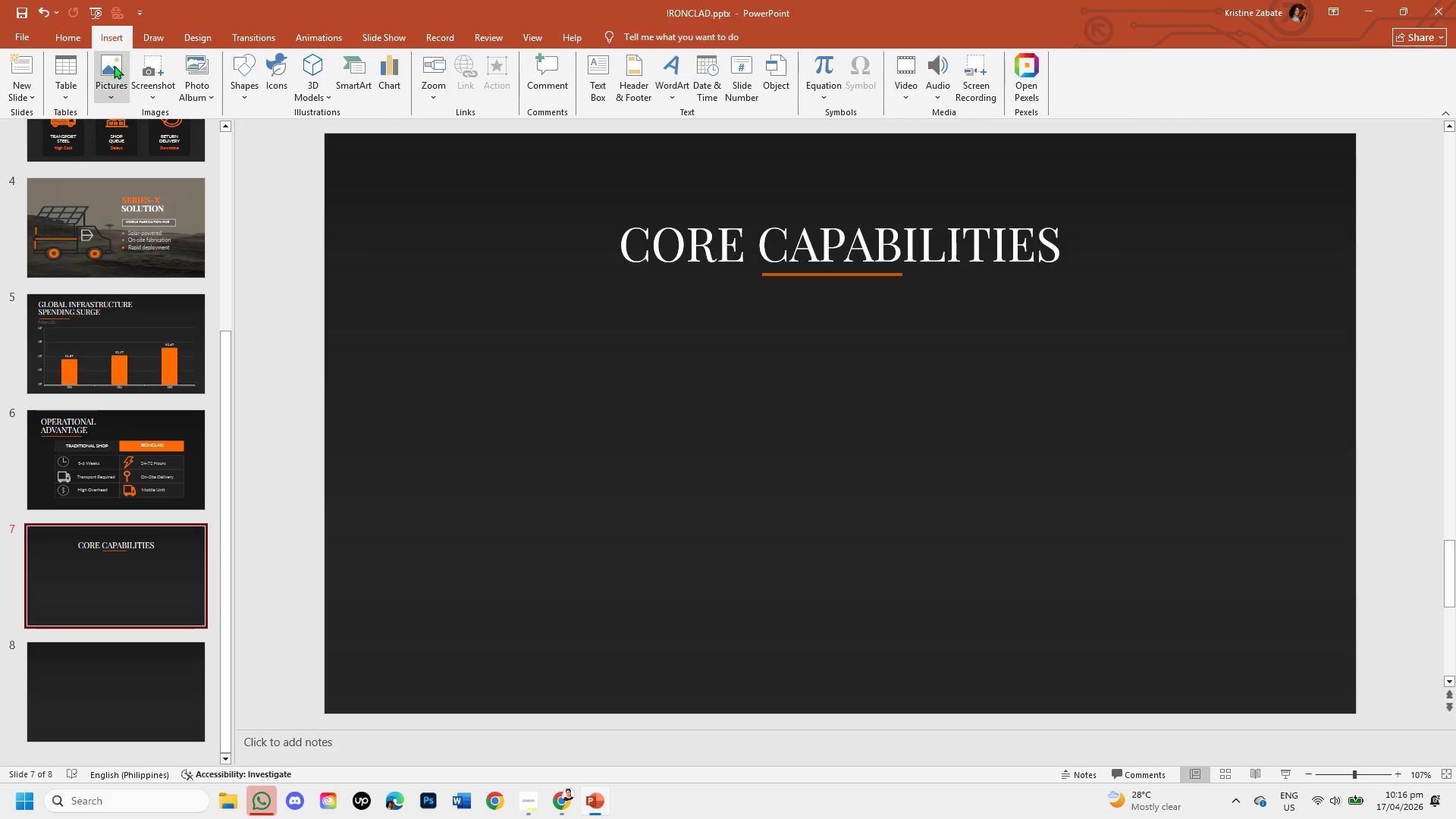 
left_click([102, 86])
 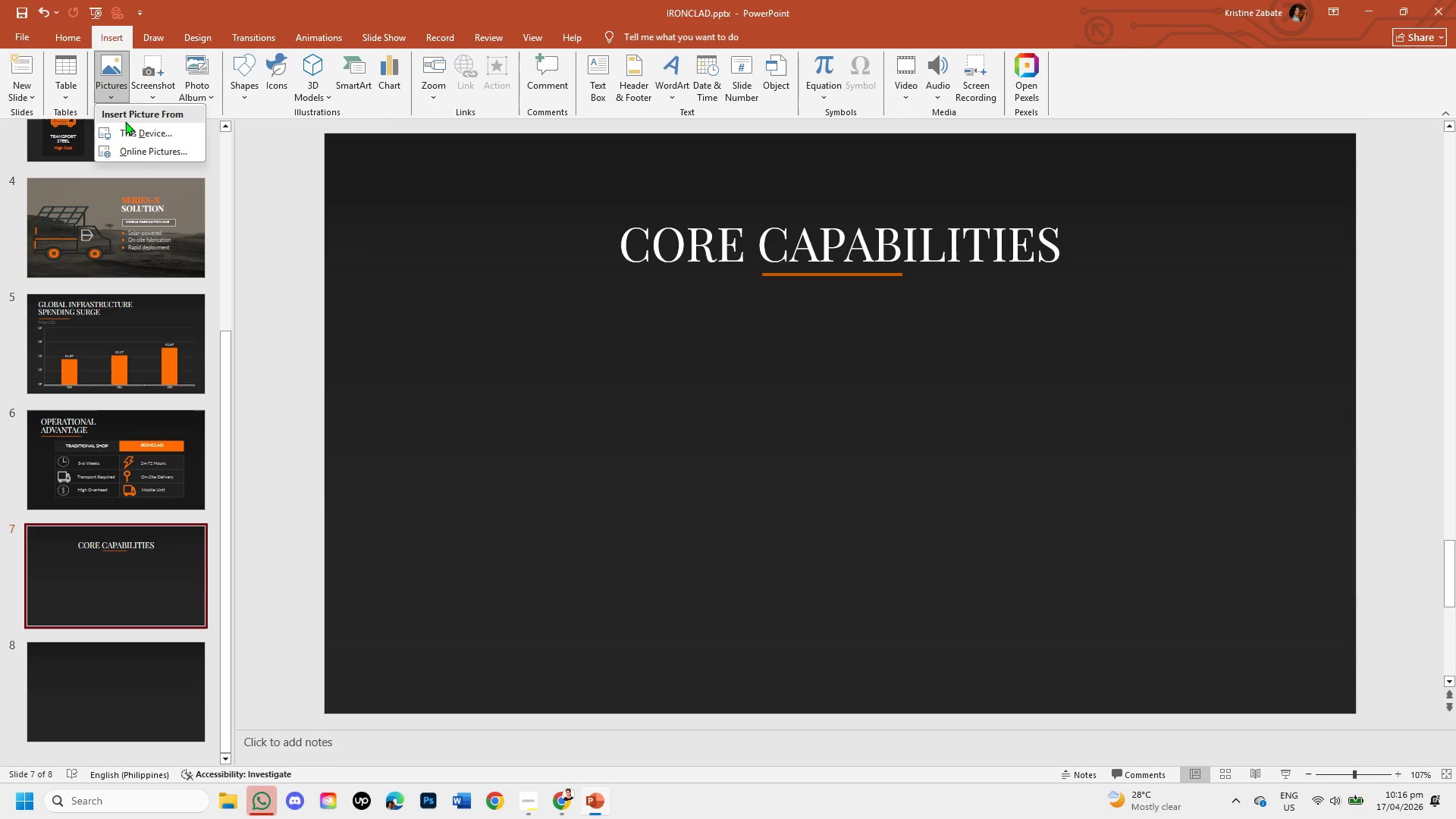 
left_click([129, 125])
 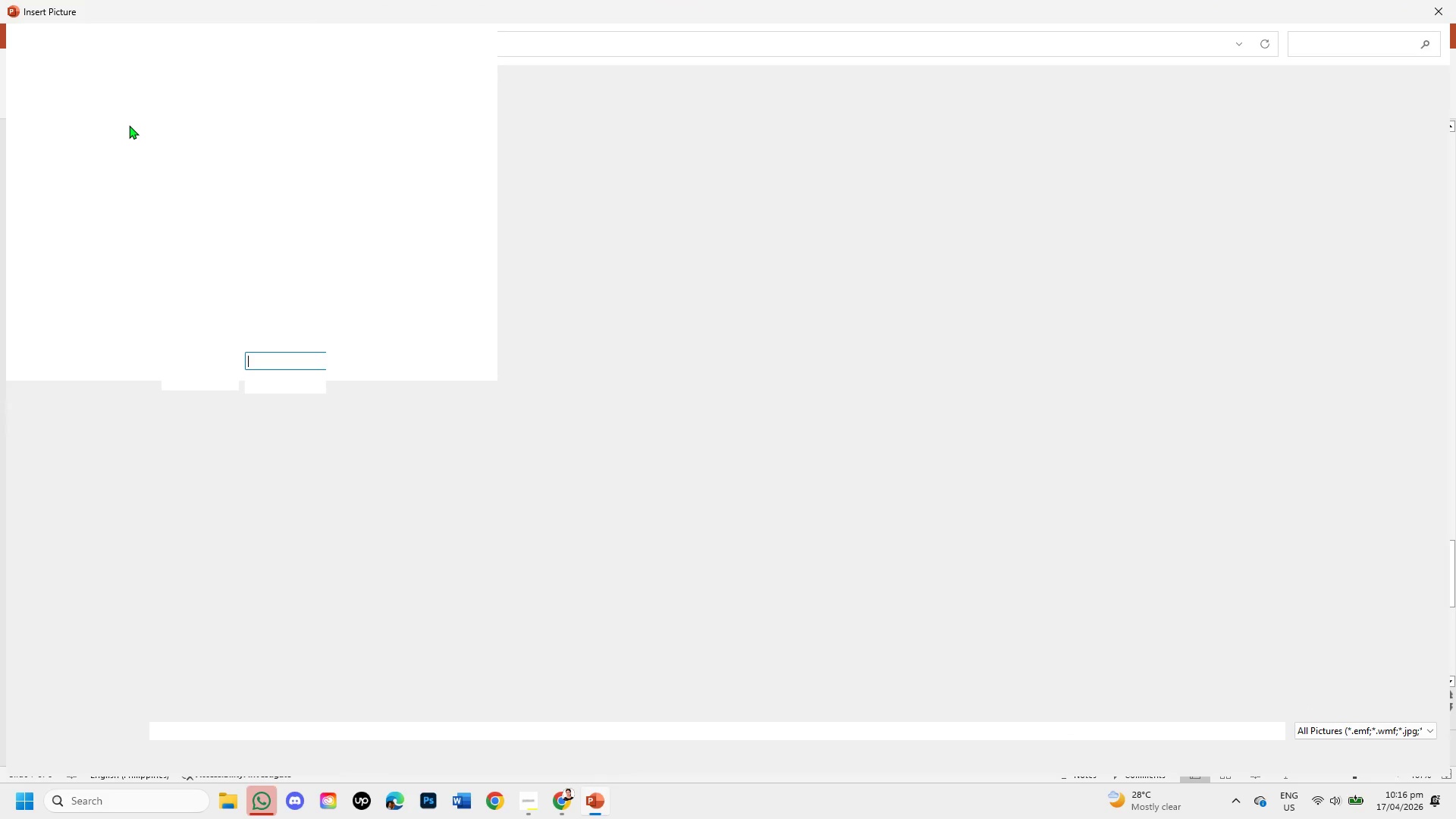 
mouse_move([171, 122])
 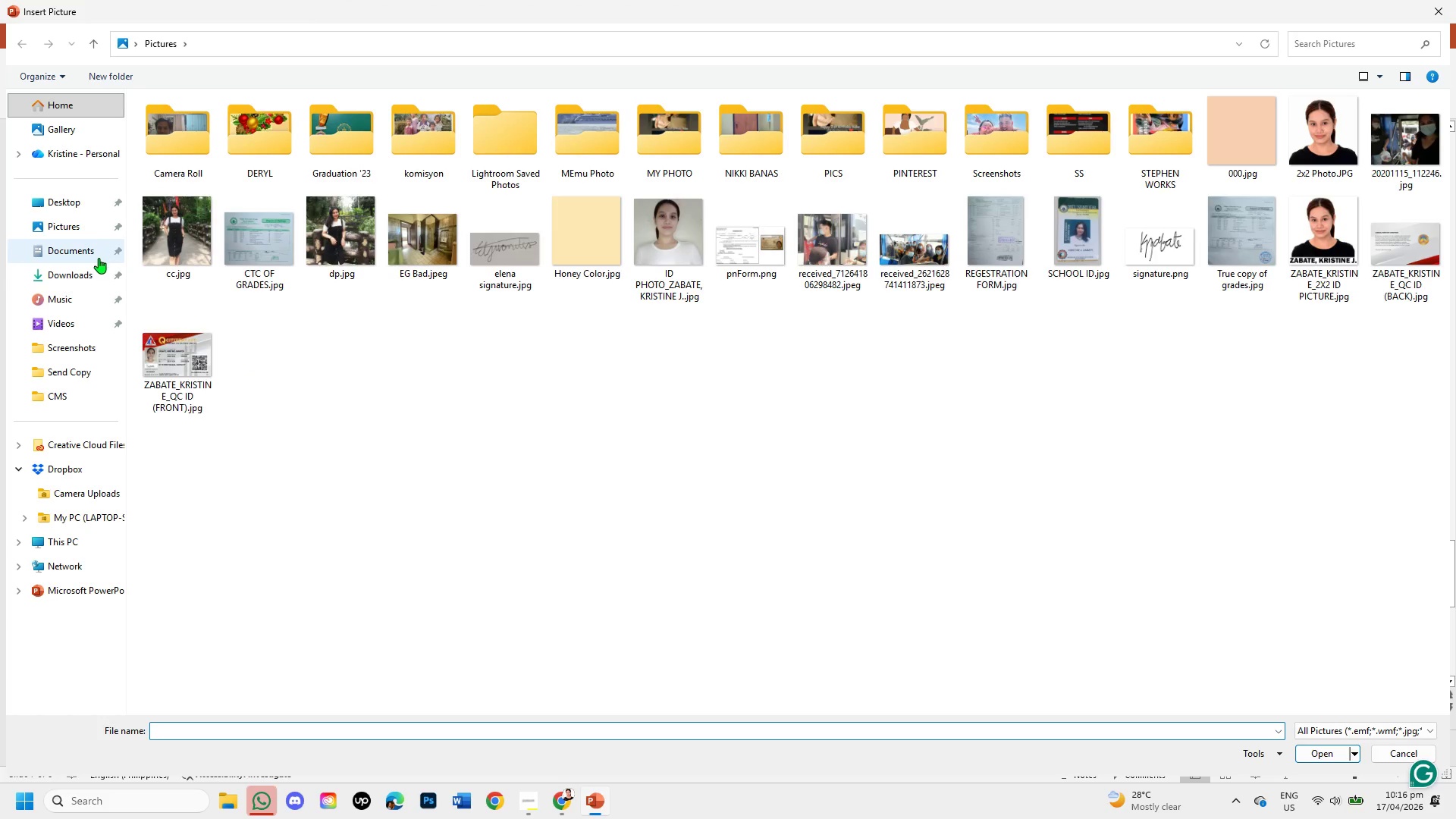 
left_click([93, 270])
 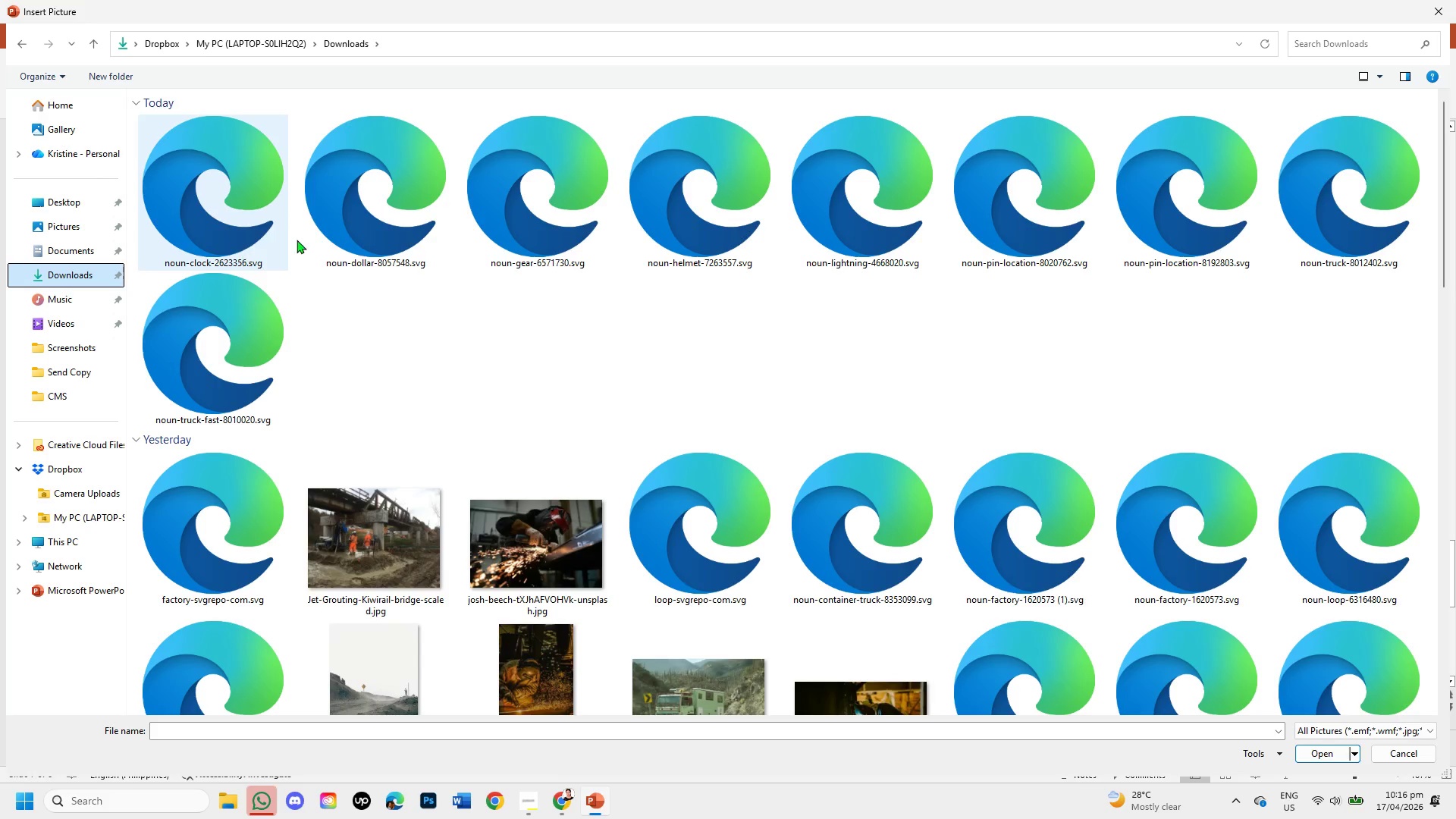 
mouse_move([528, 191])
 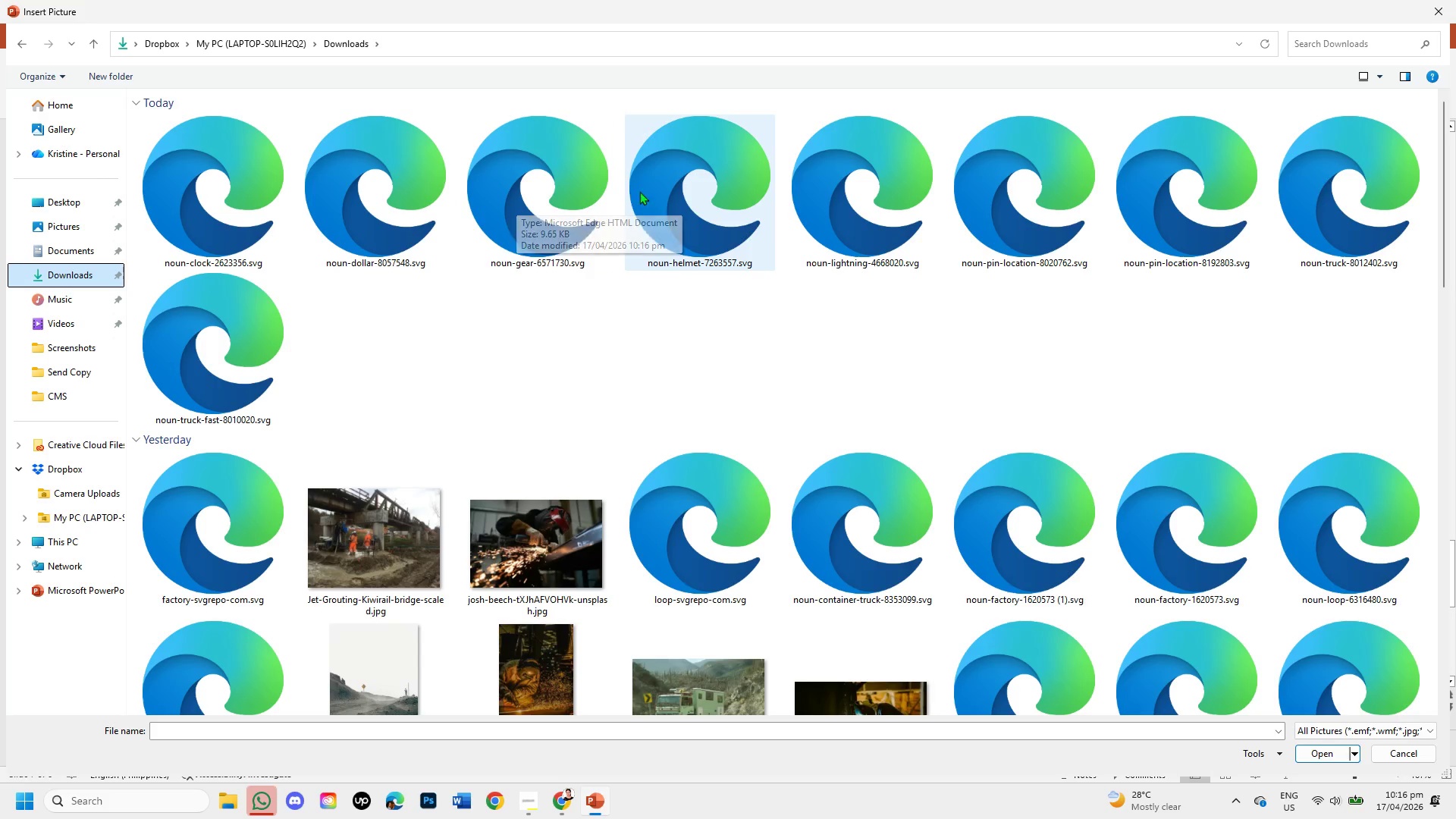 
mouse_move([695, 190])
 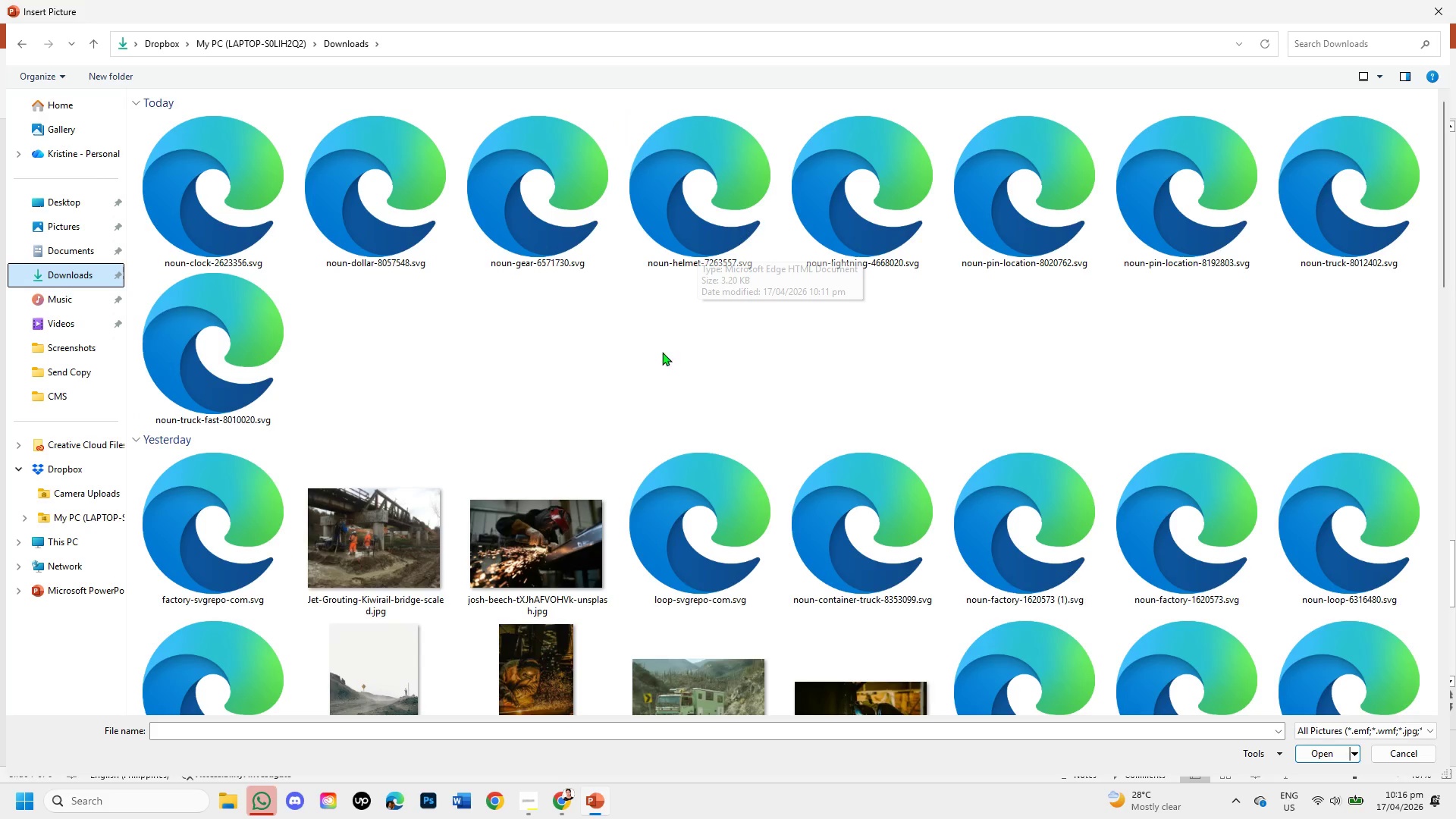 
wait(5.52)
 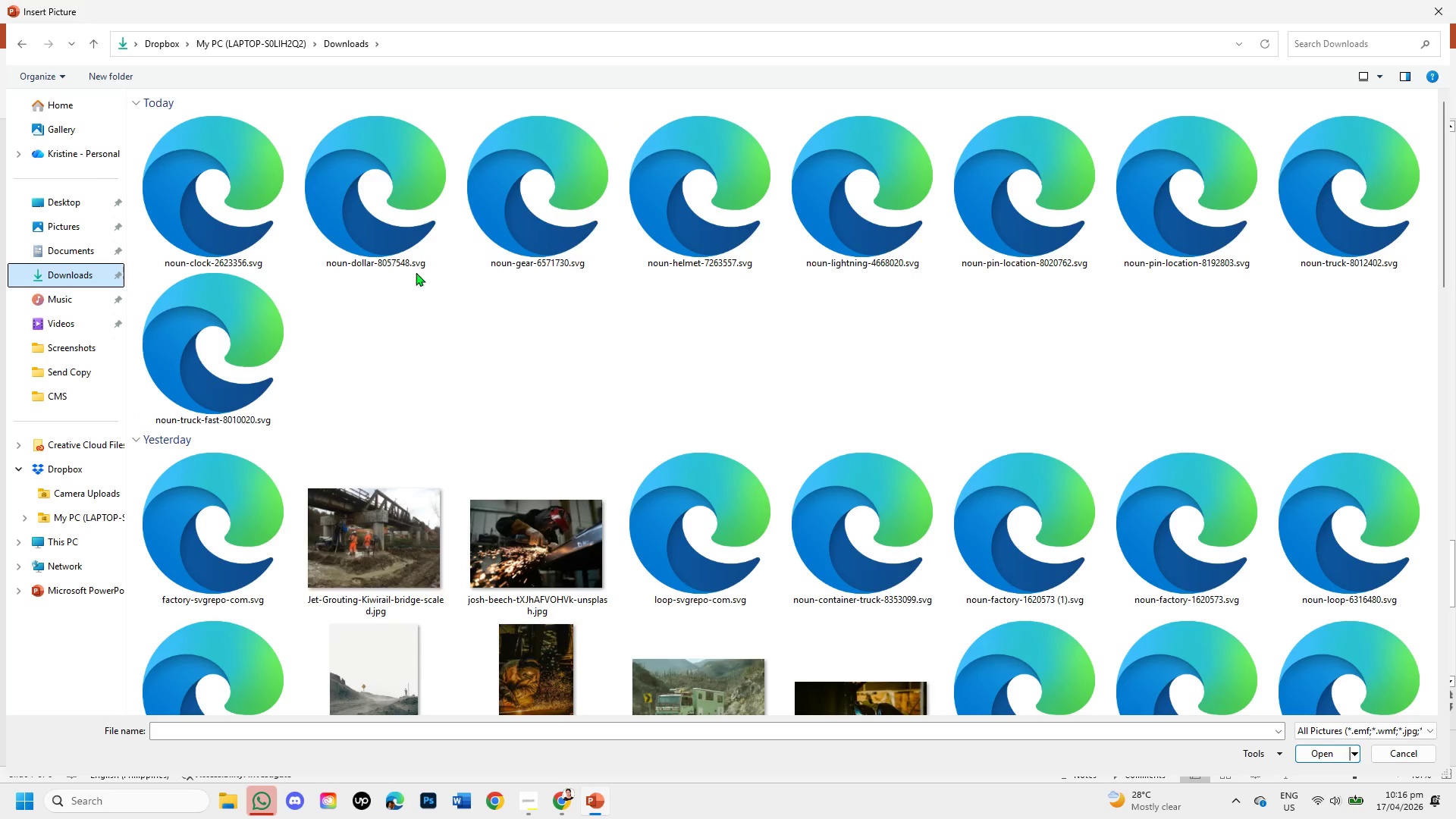 
scroll: coordinate [661, 399], scroll_direction: up, amount: 1.0
 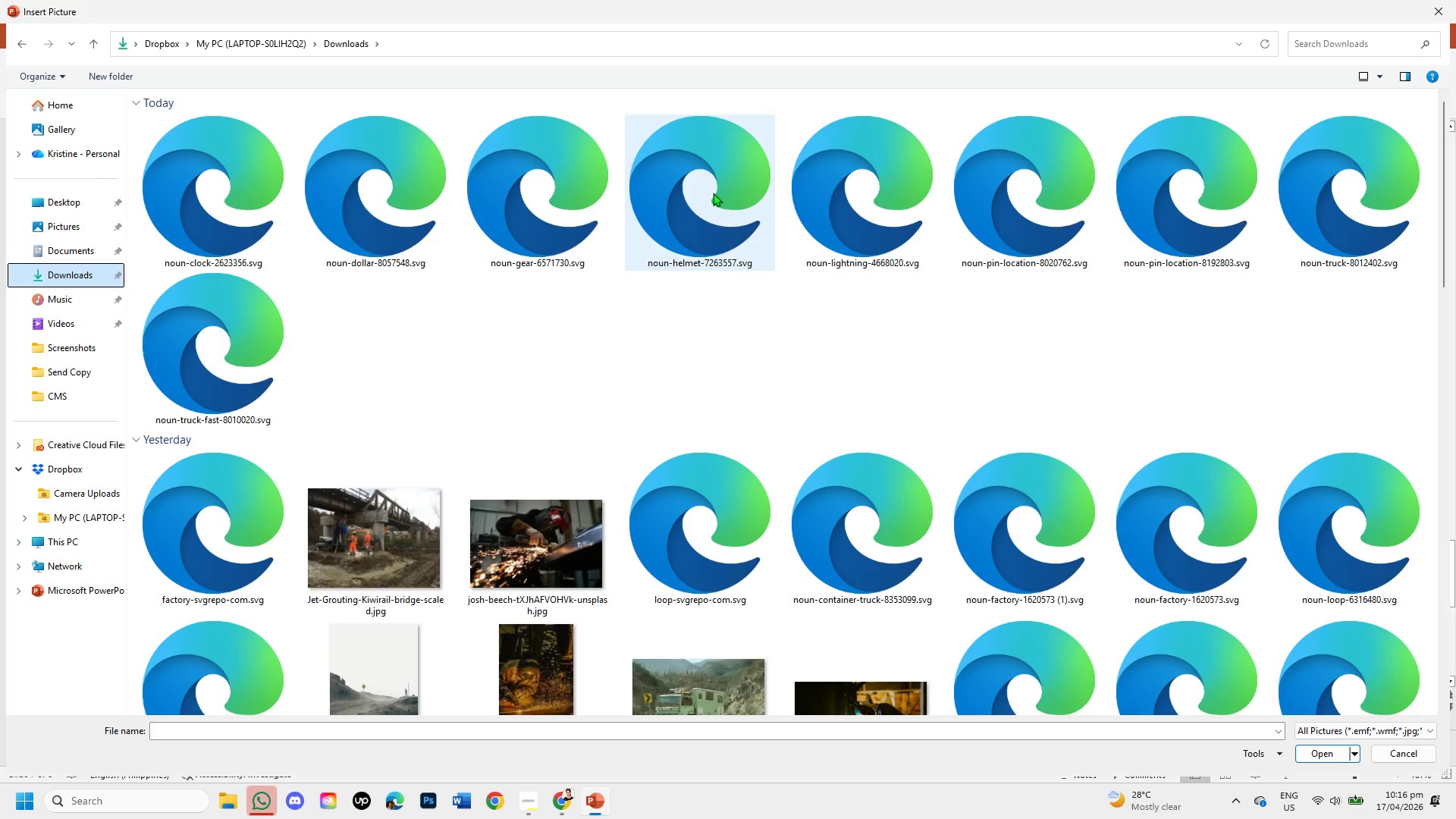 
double_click([714, 192])
 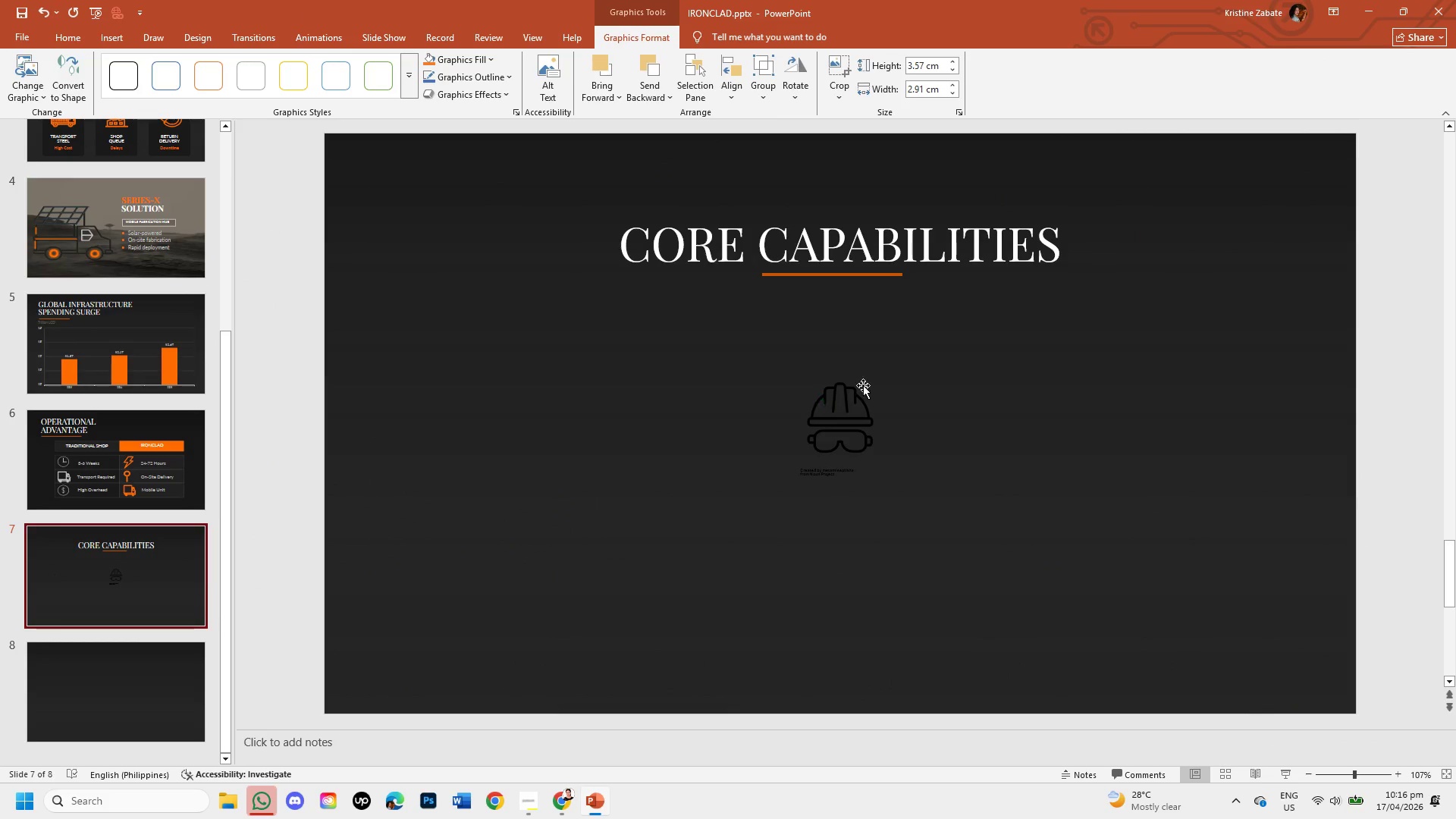 
left_click([846, 428])
 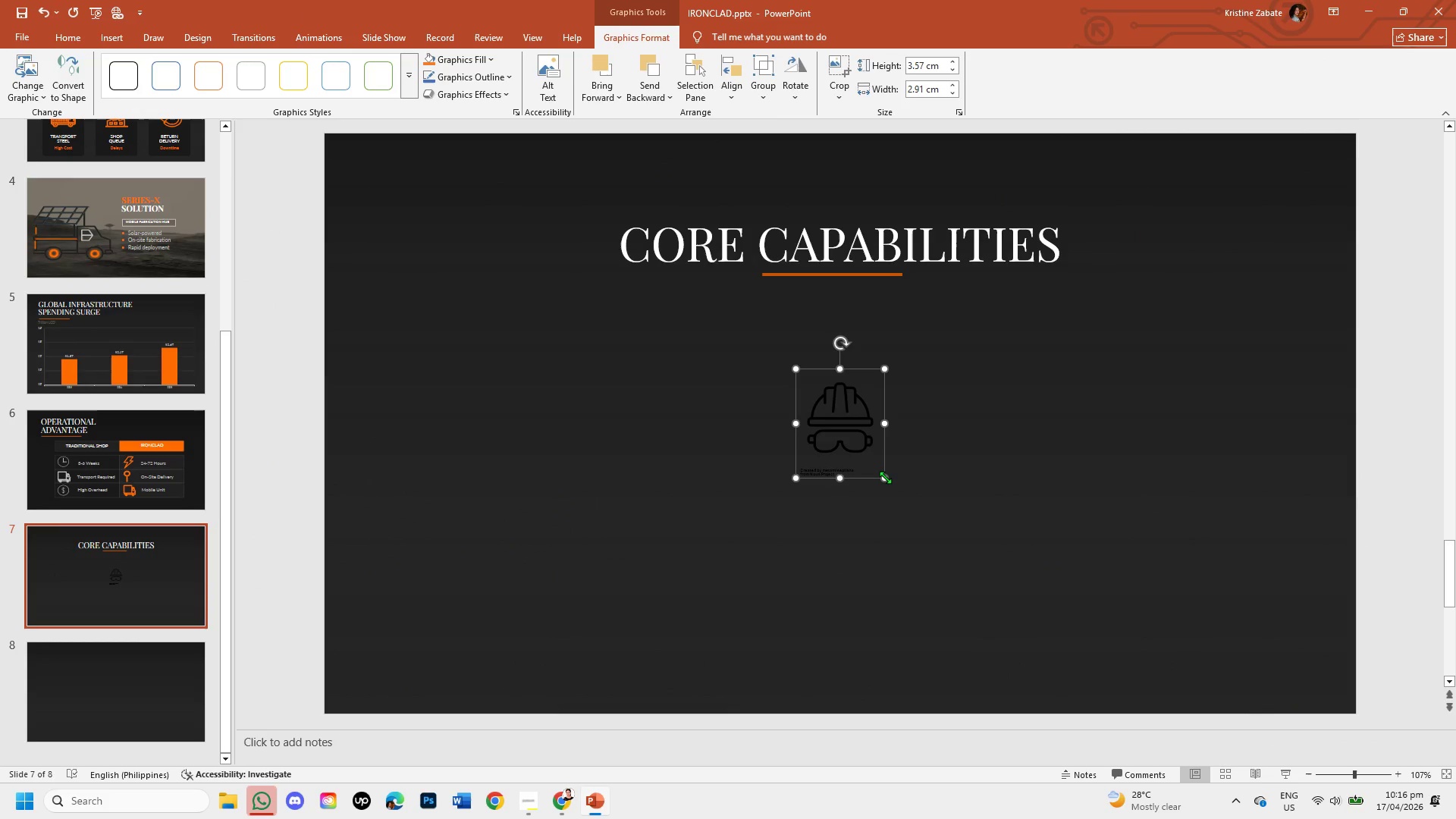 
left_click_drag(start_coordinate=[885, 477], to_coordinate=[961, 560])
 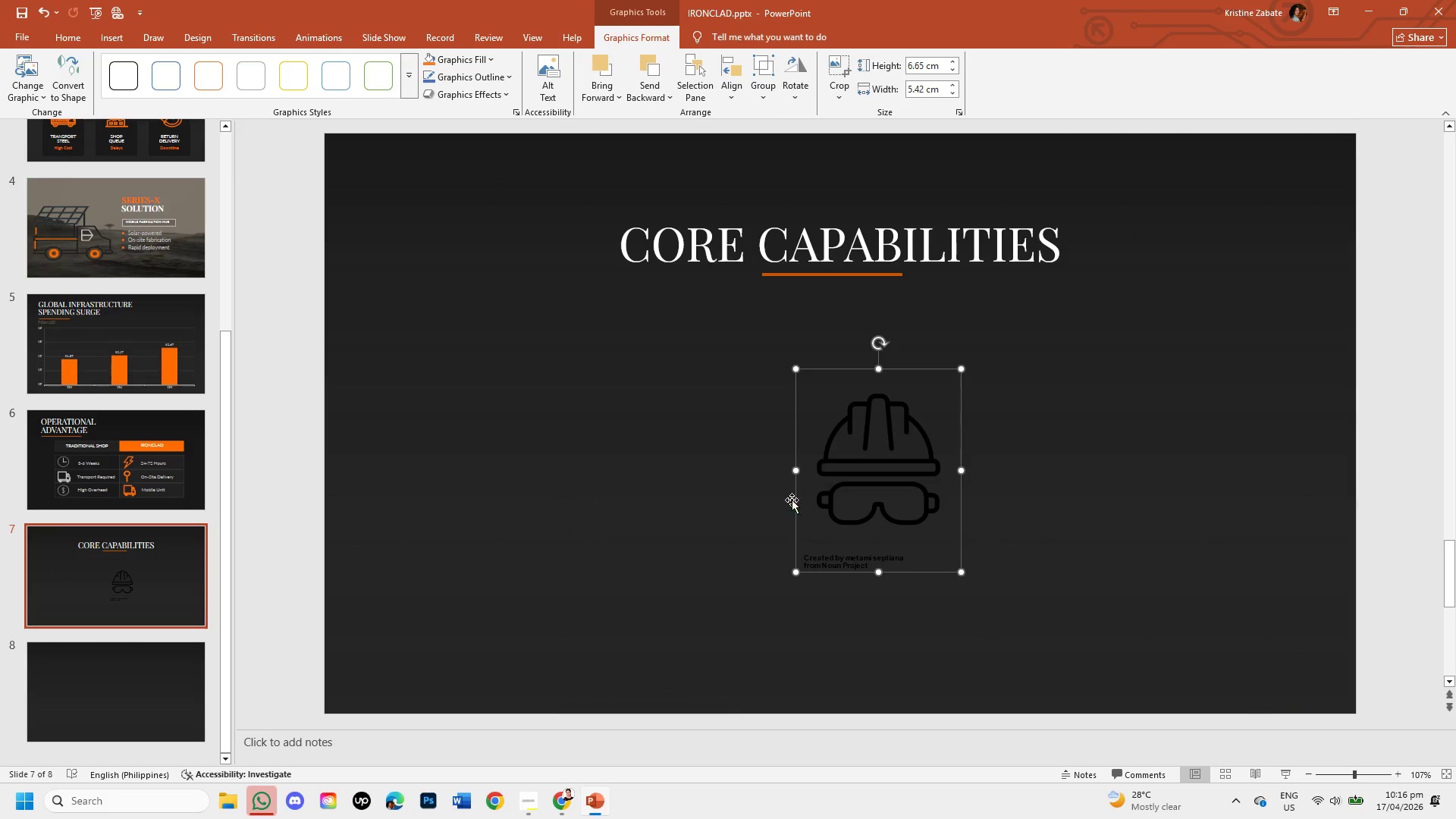 
left_click_drag(start_coordinate=[794, 500], to_coordinate=[406, 439])
 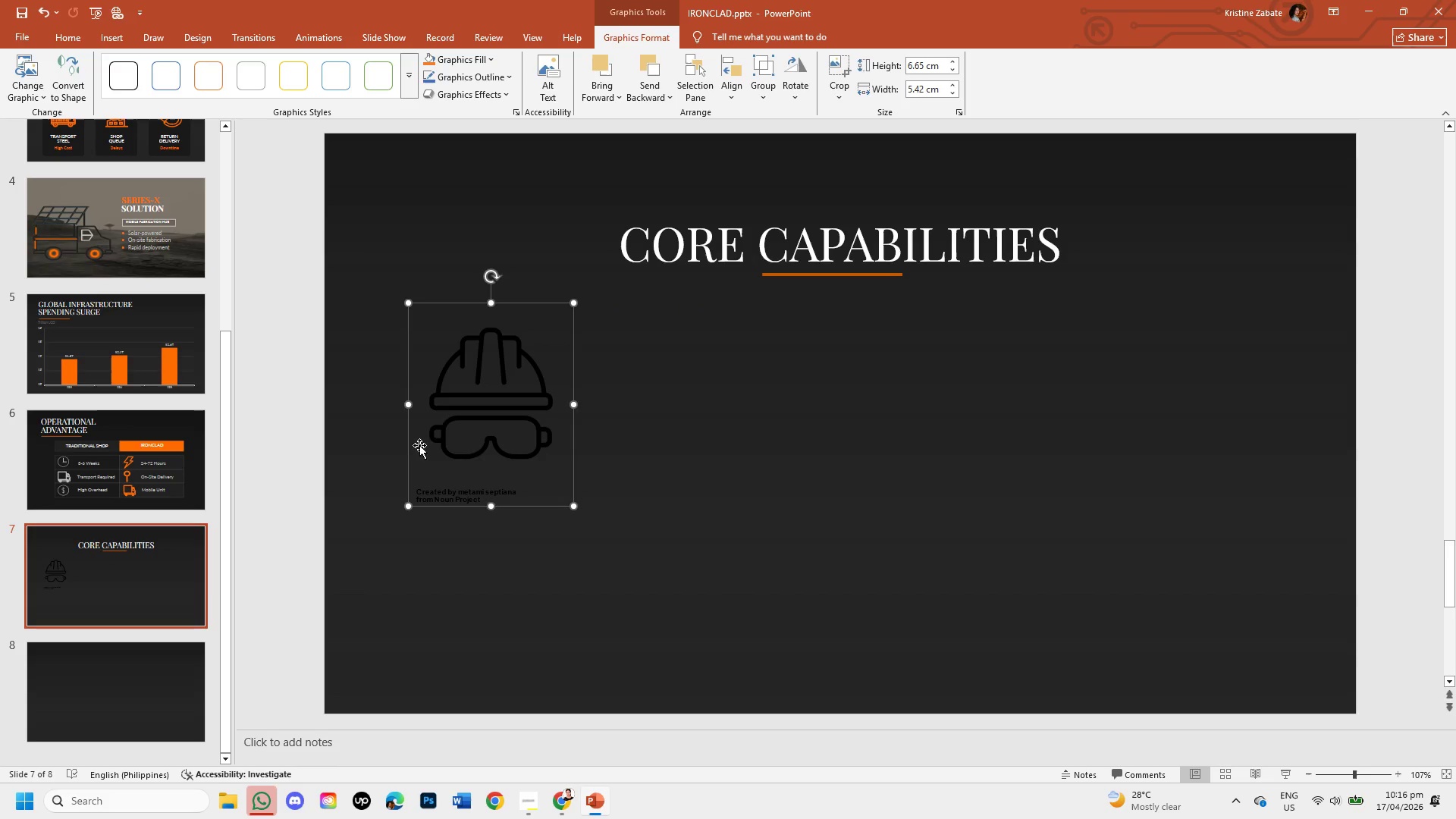 
right_click([454, 419])
 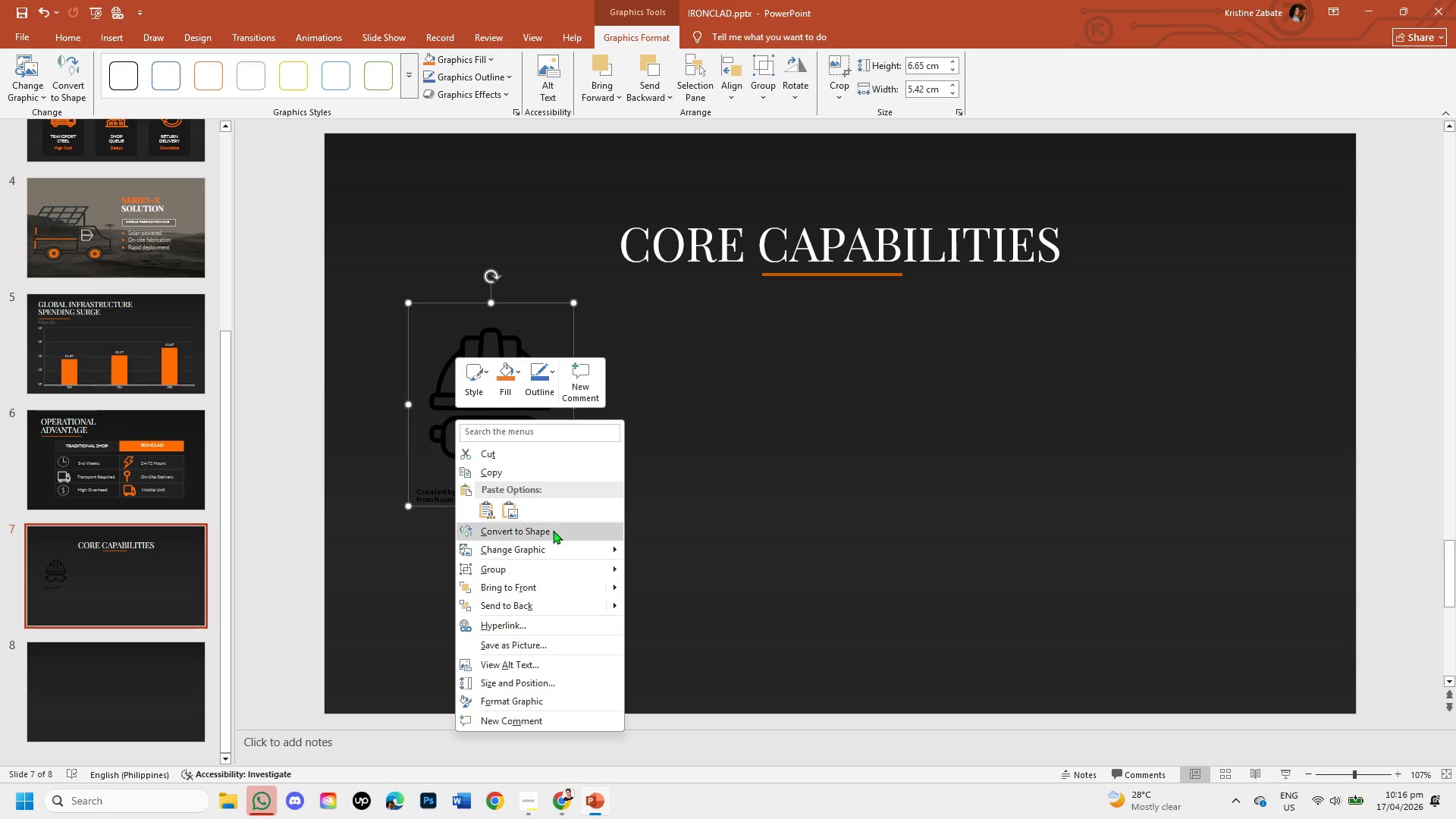 
left_click([554, 532])
 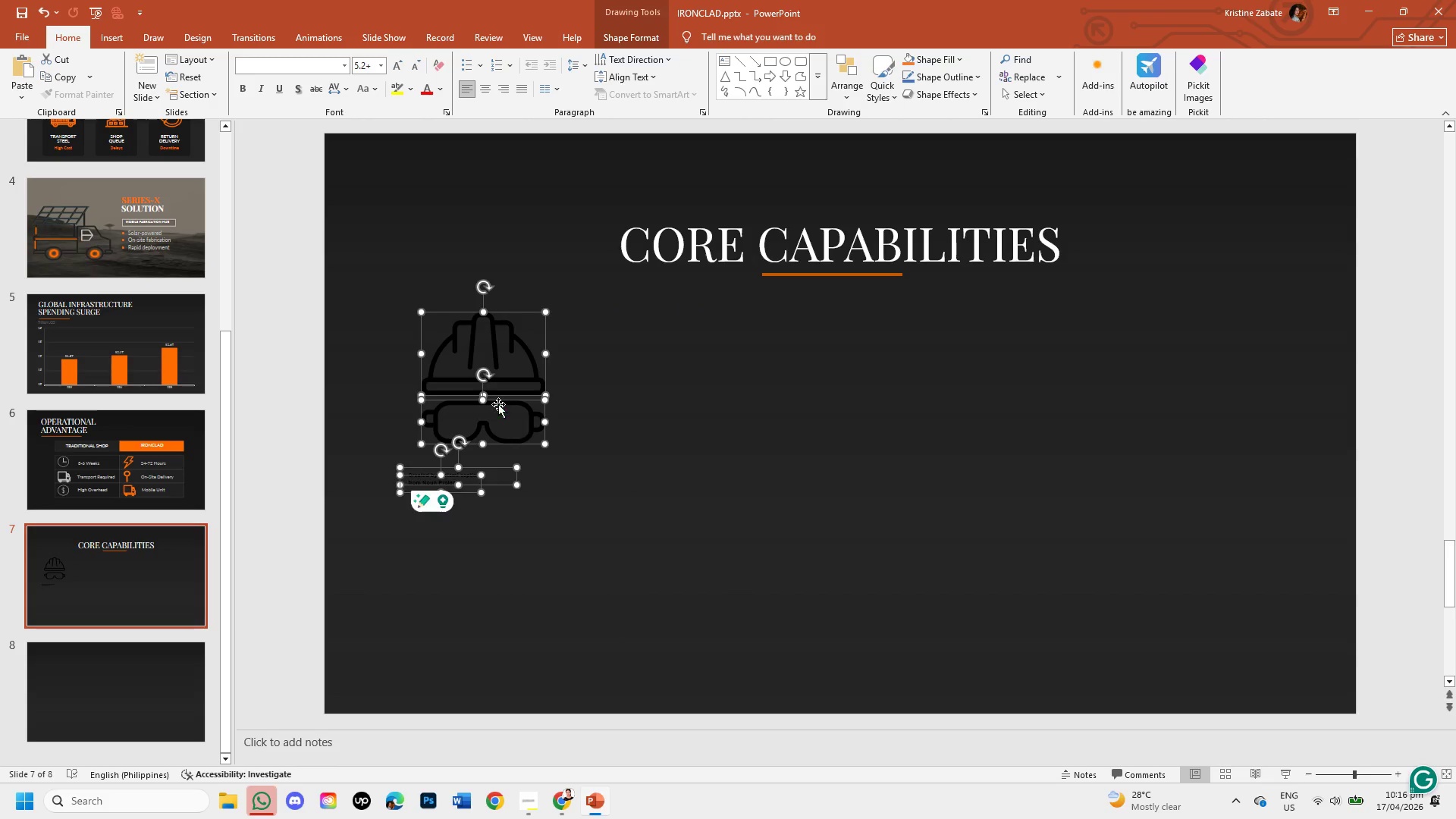 
left_click([495, 400])
 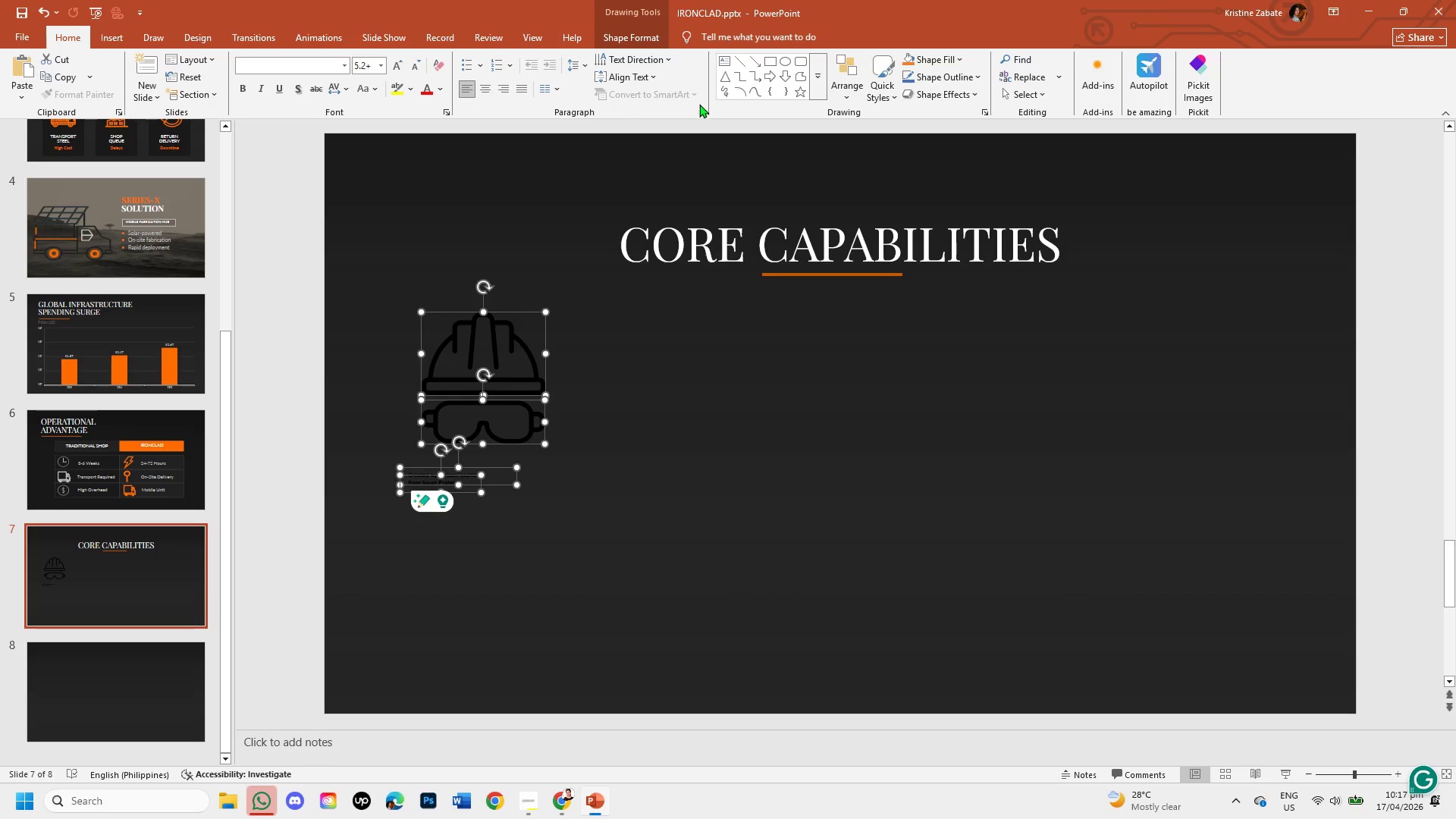 
left_click([645, 42])
 